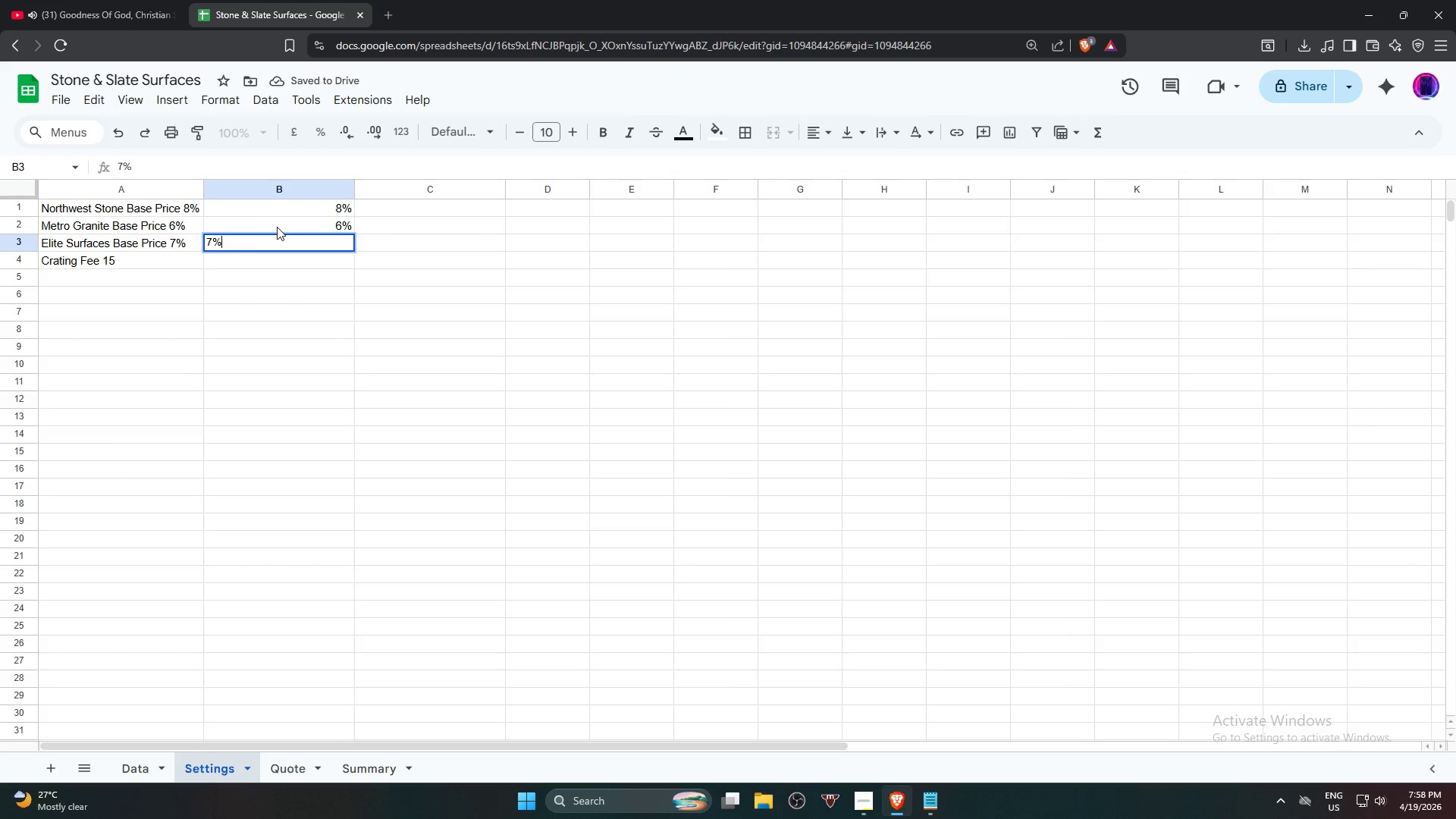 
key(Enter)
 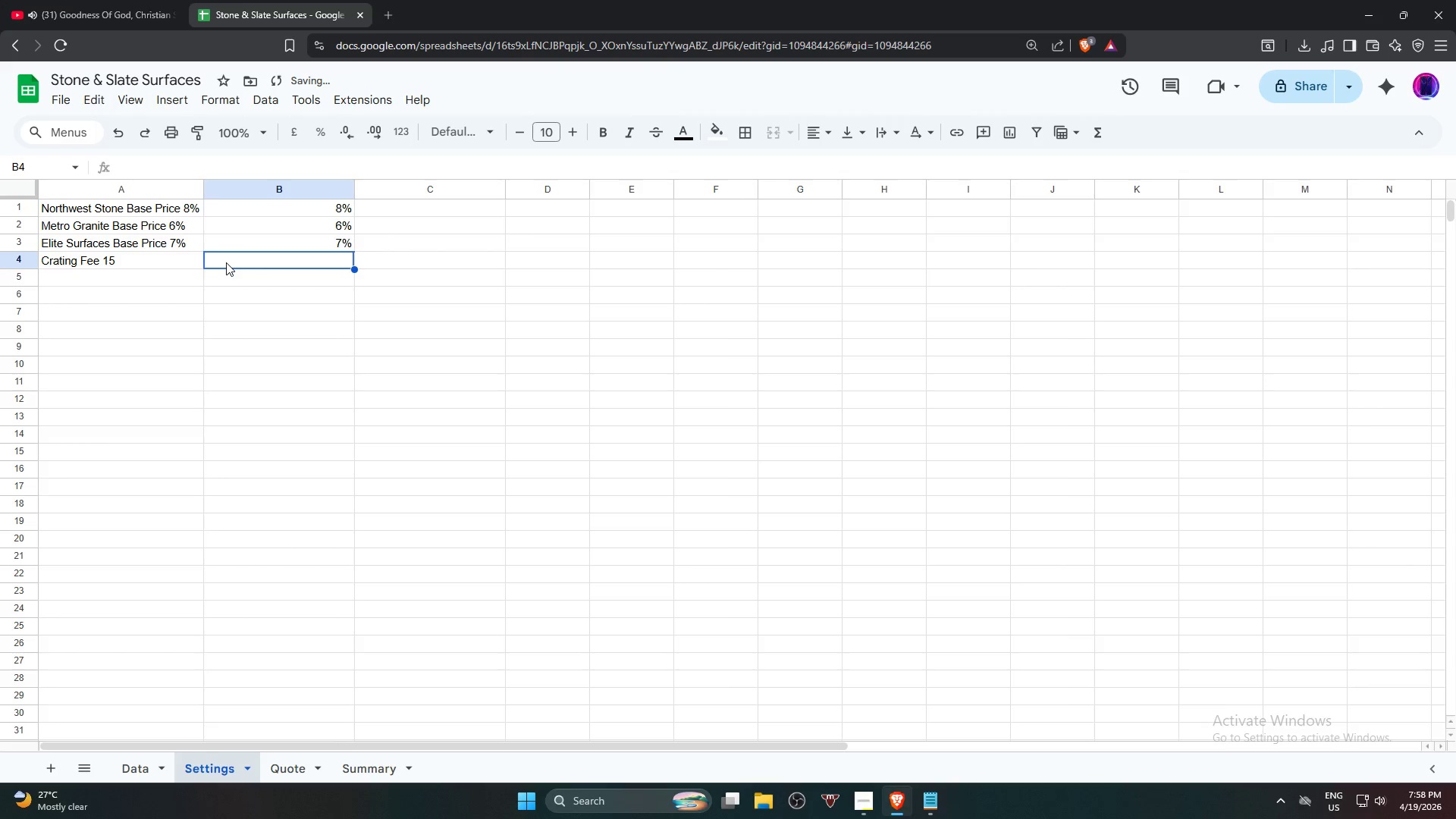 
type(15)
key(NumpadEnter)
 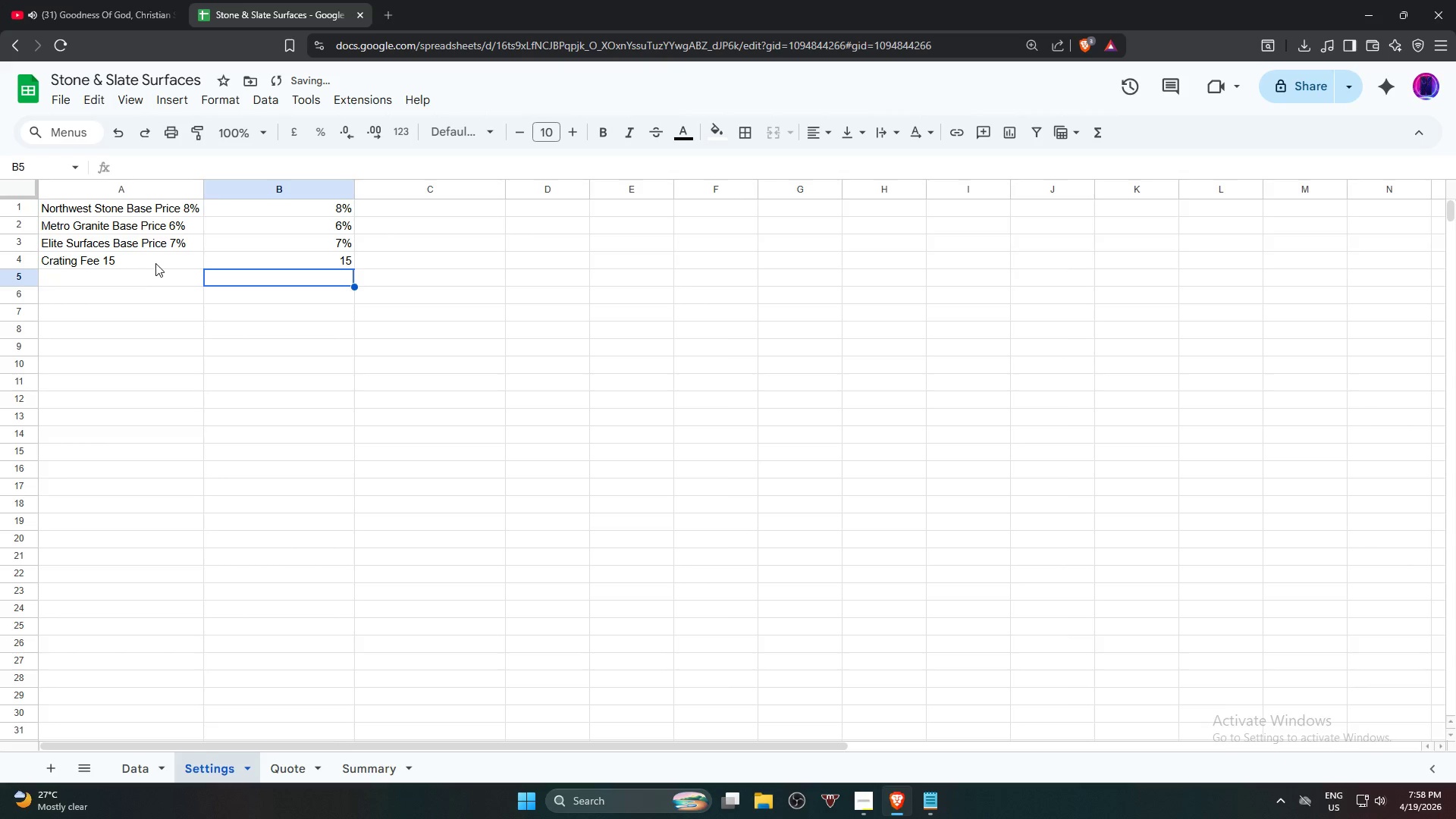 
left_click([149, 260])
 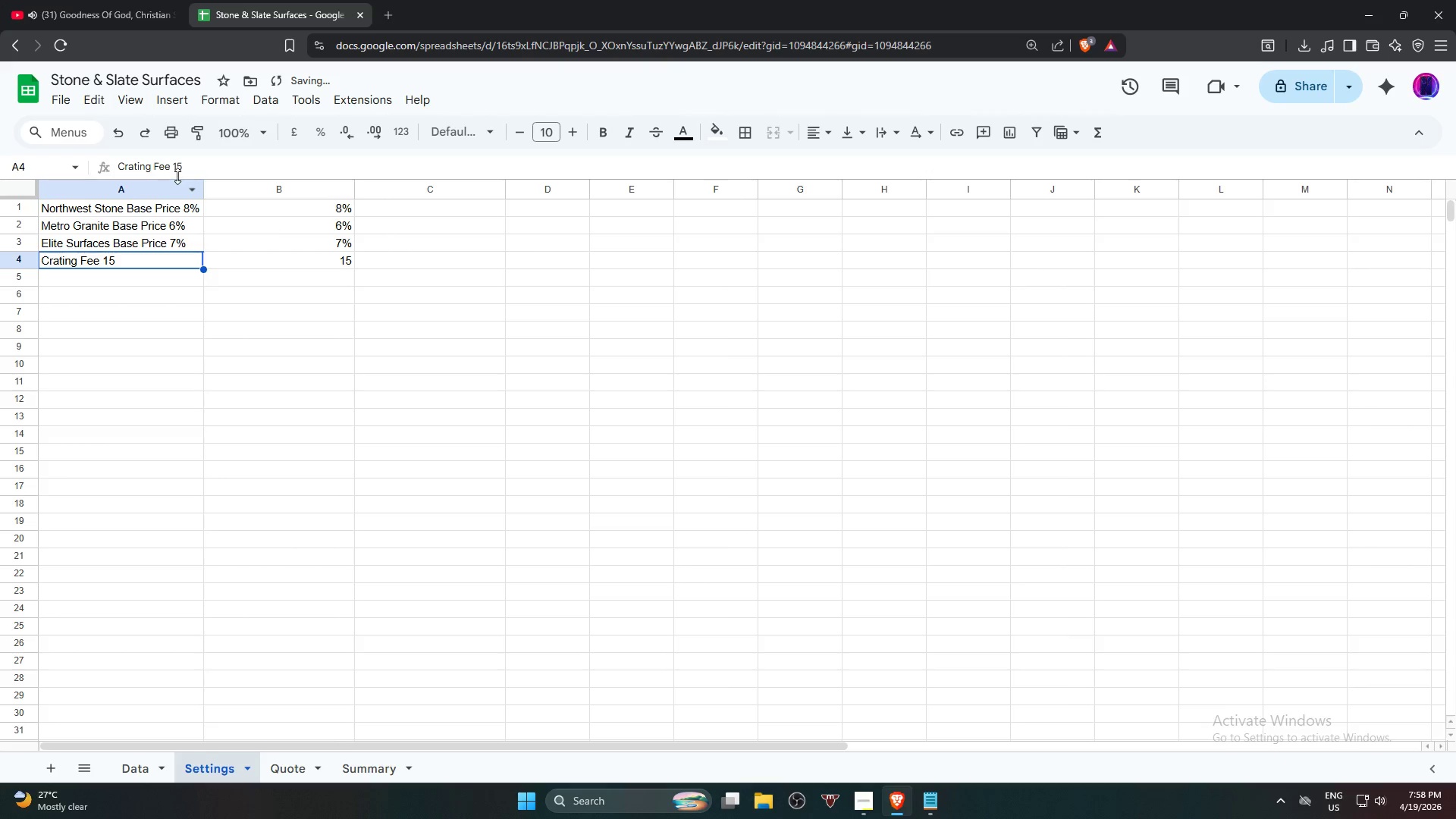 
left_click([203, 166])
 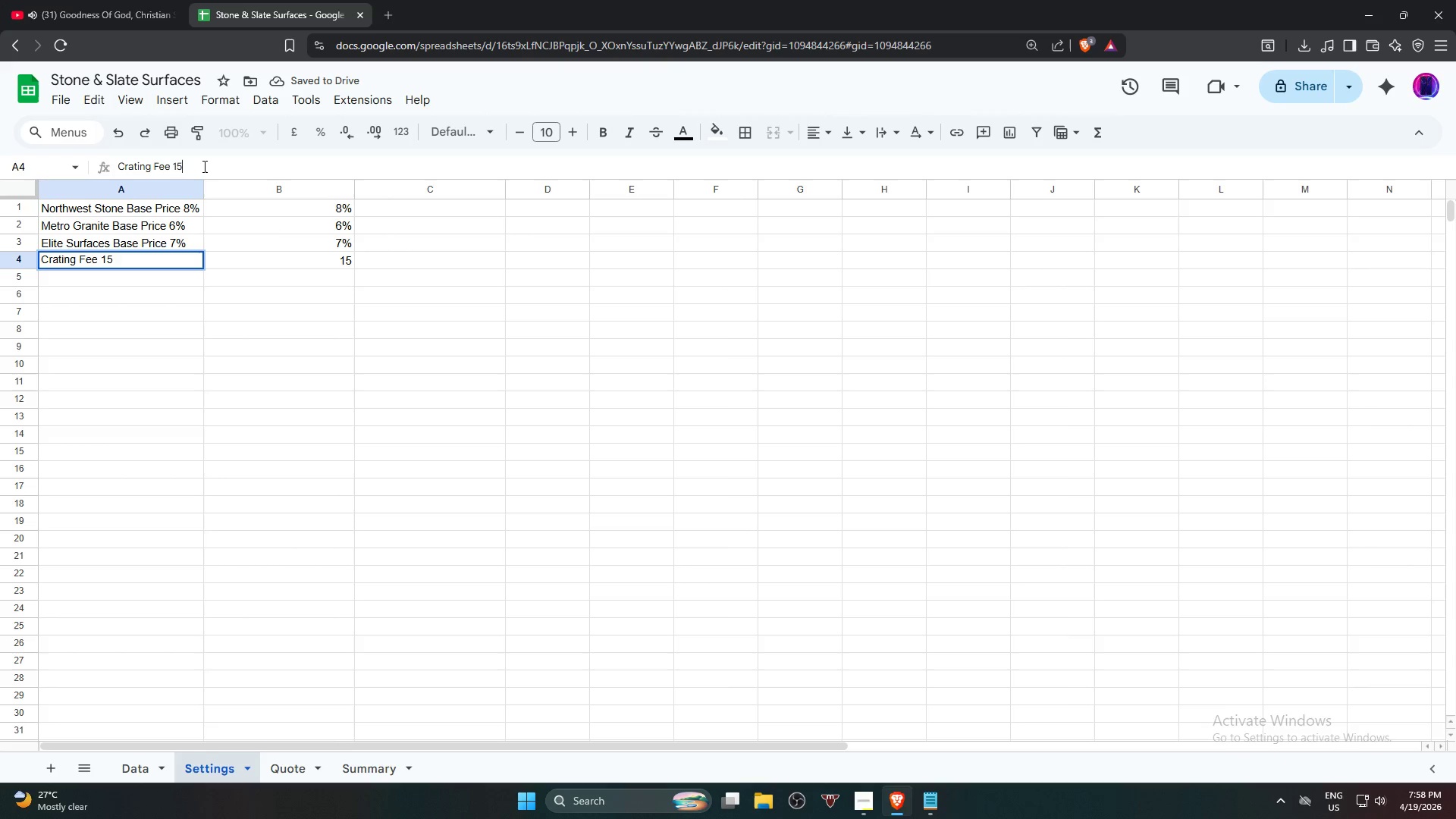 
key(Backspace)
 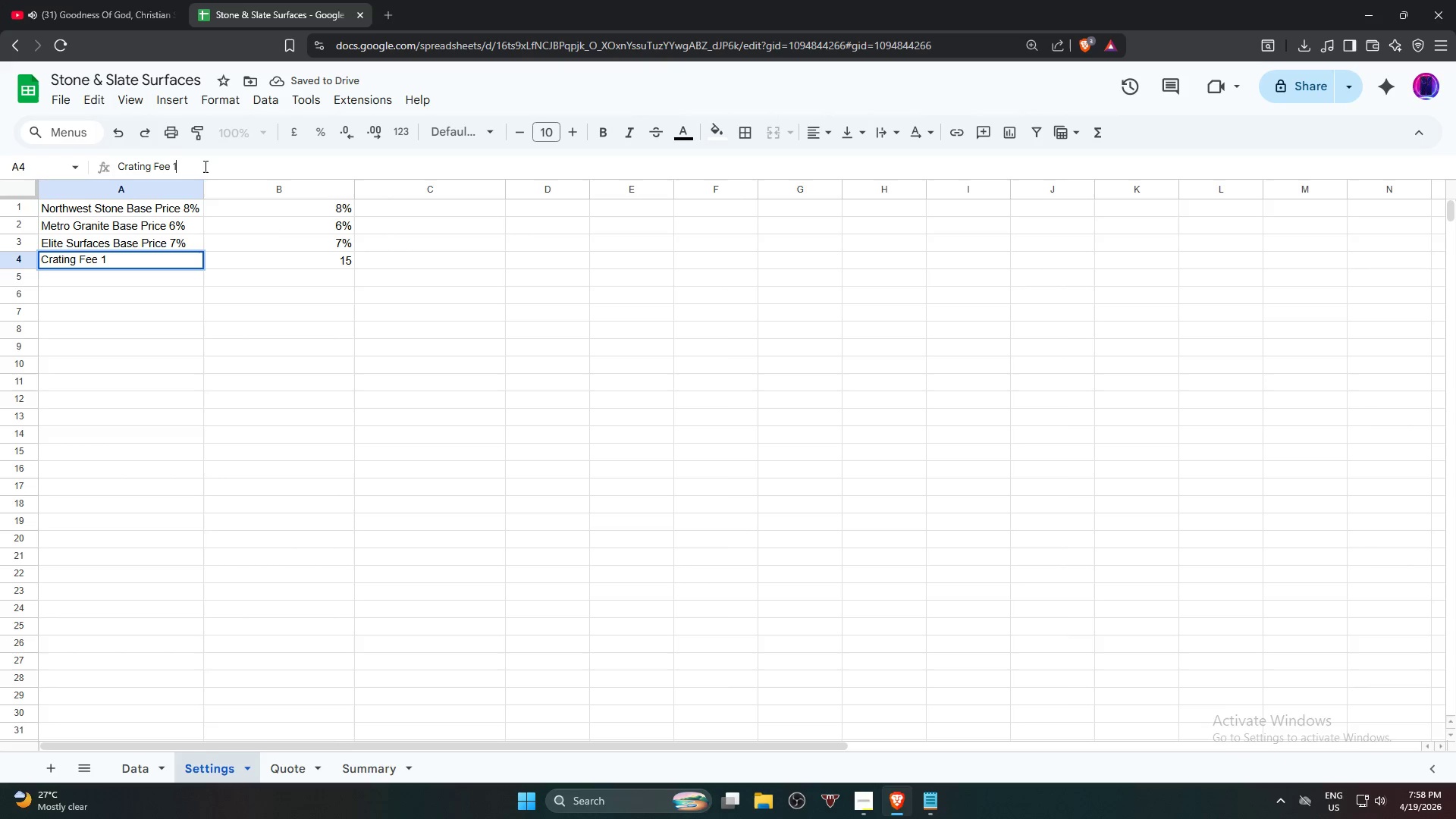 
key(Backspace)
 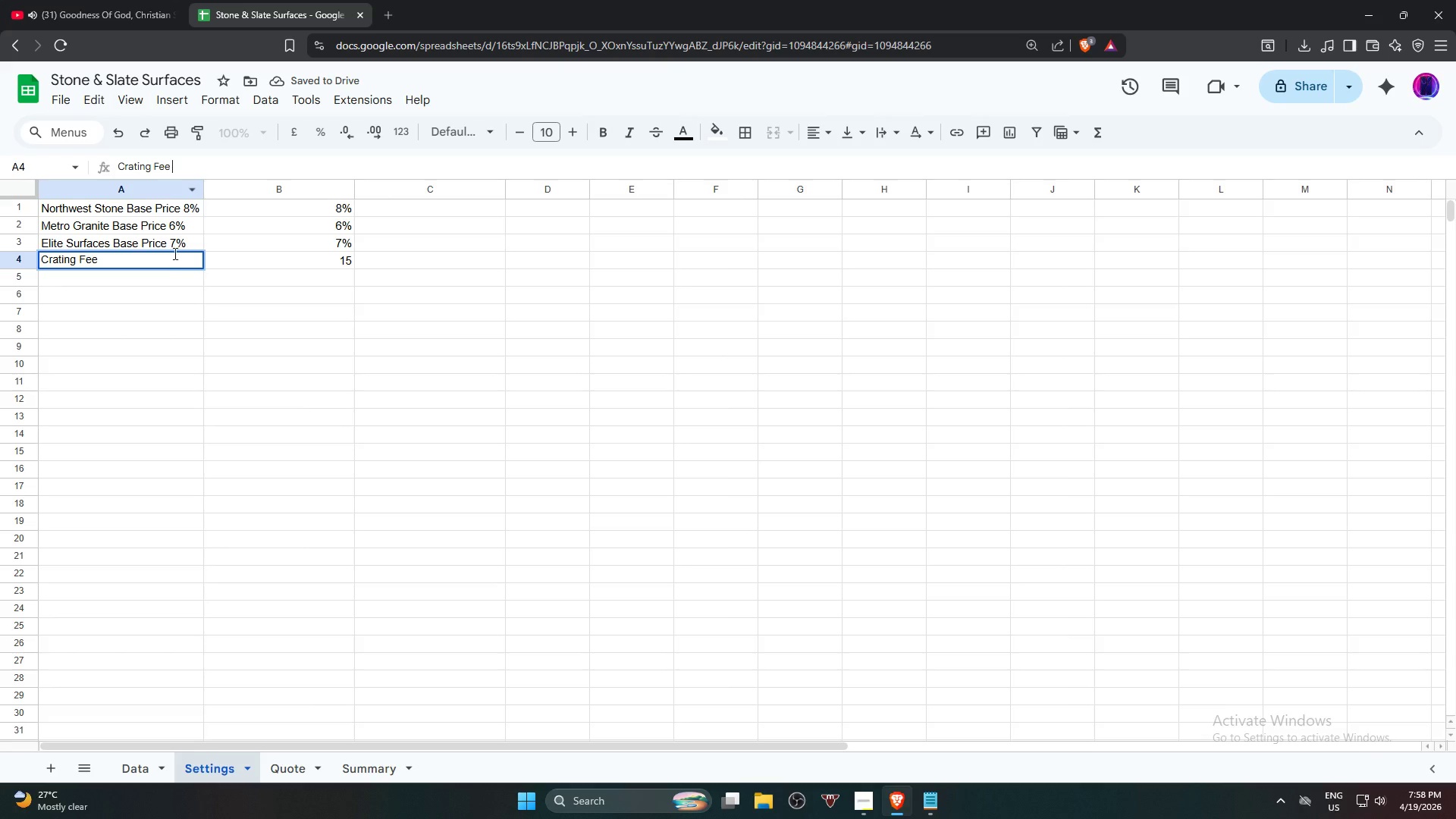 
key(Backspace)
 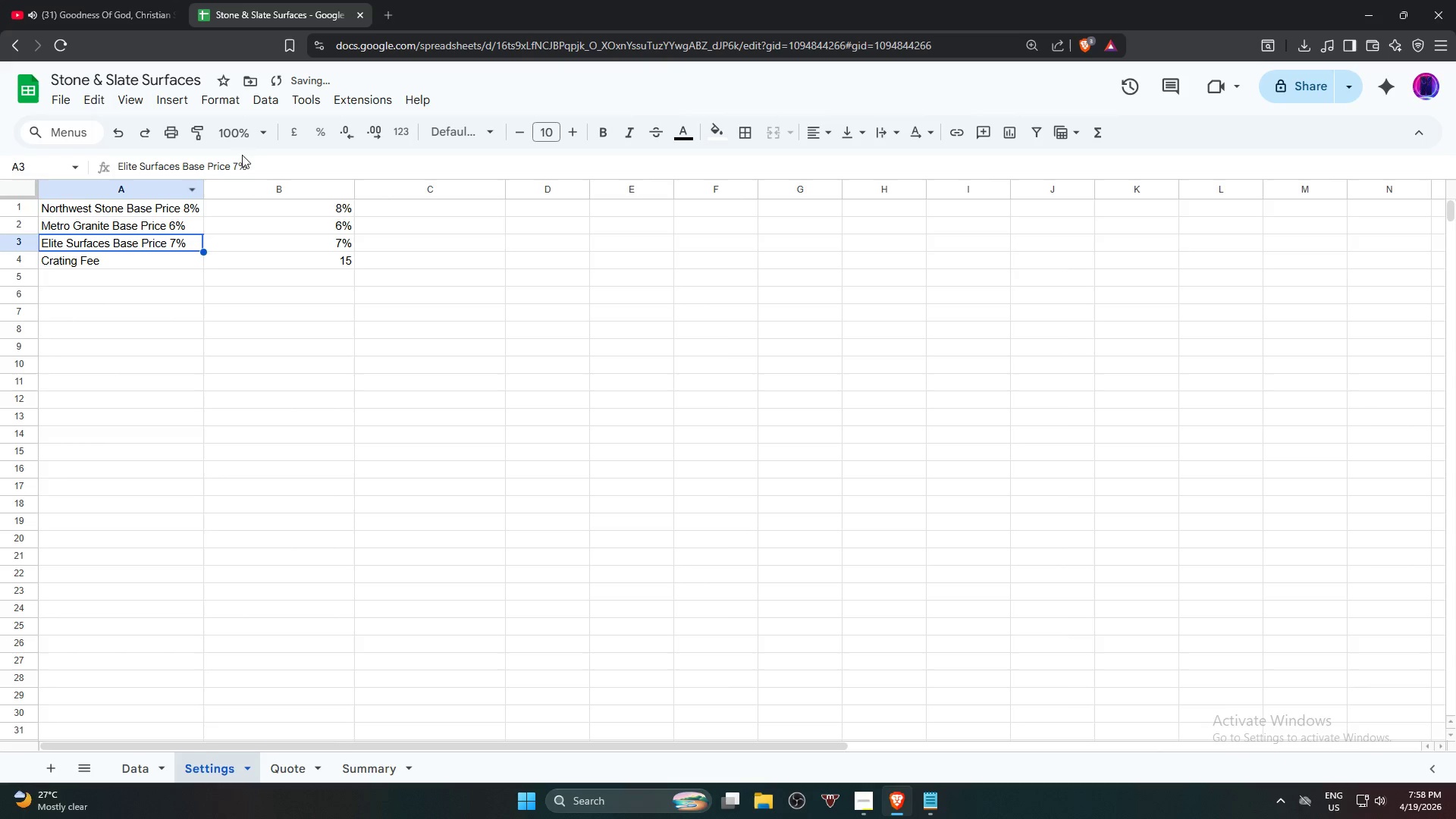 
left_click_drag(start_coordinate=[262, 160], to_coordinate=[235, 165])
 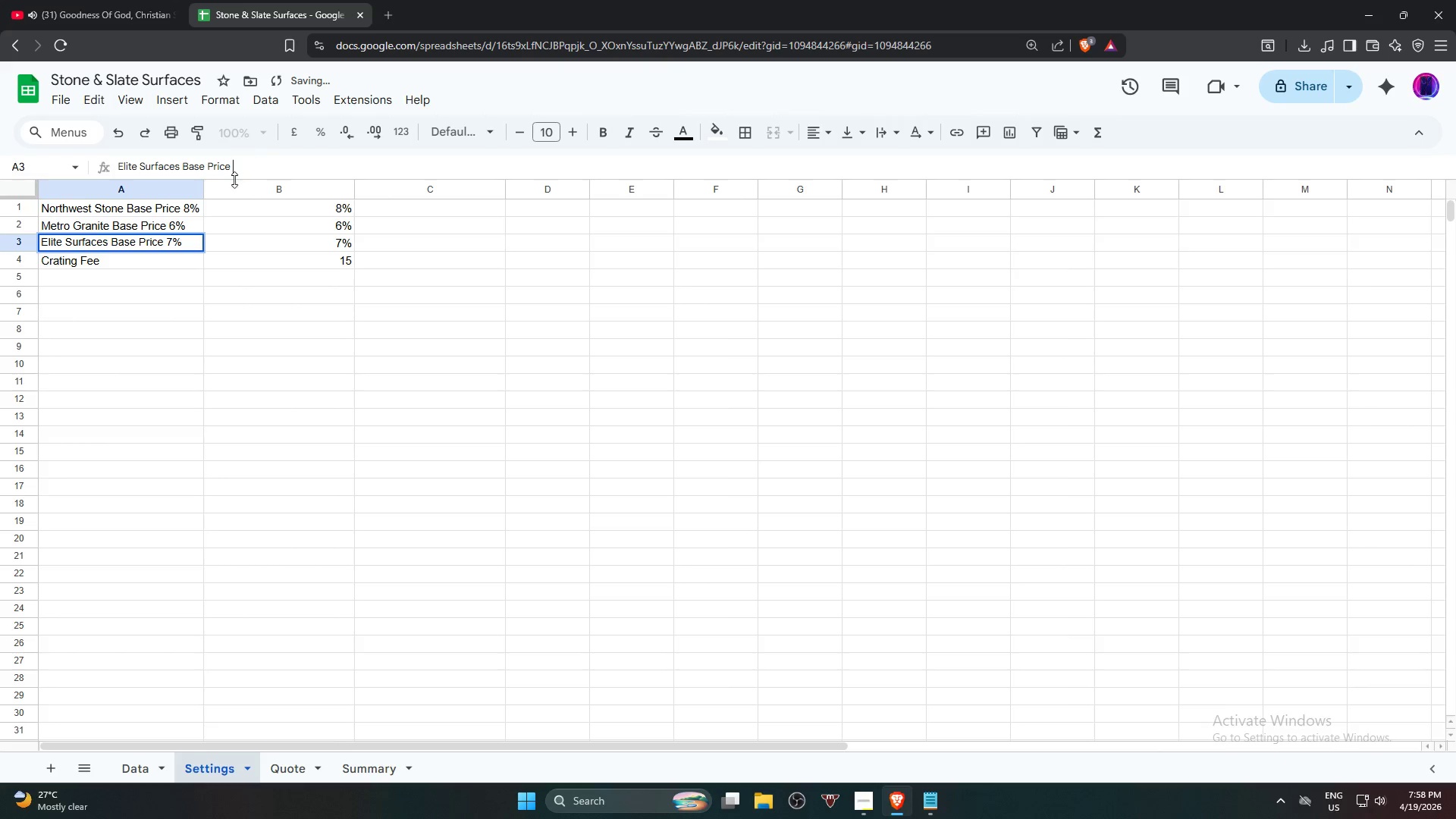 
key(Backspace)
 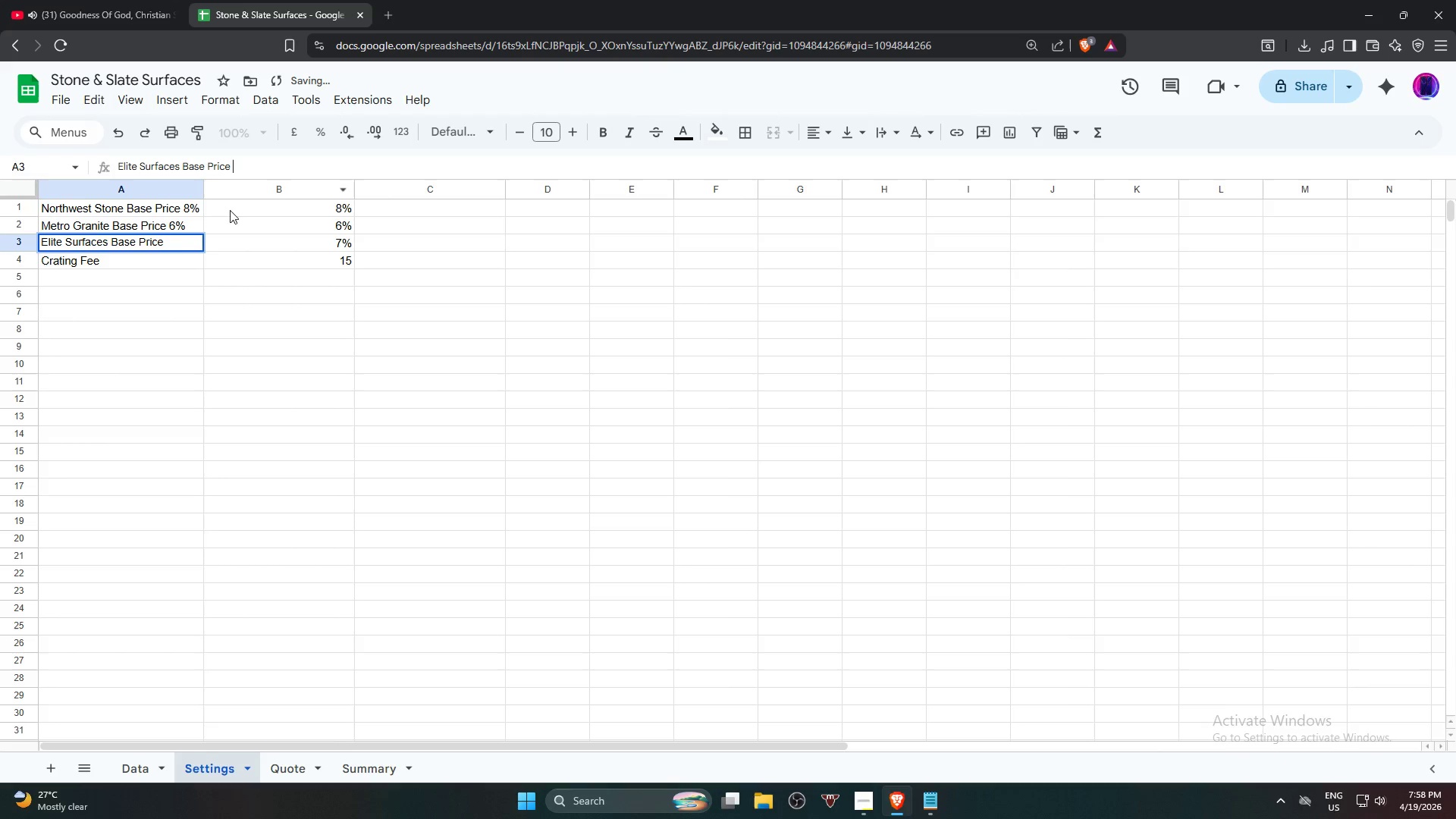 
key(Backspace)
 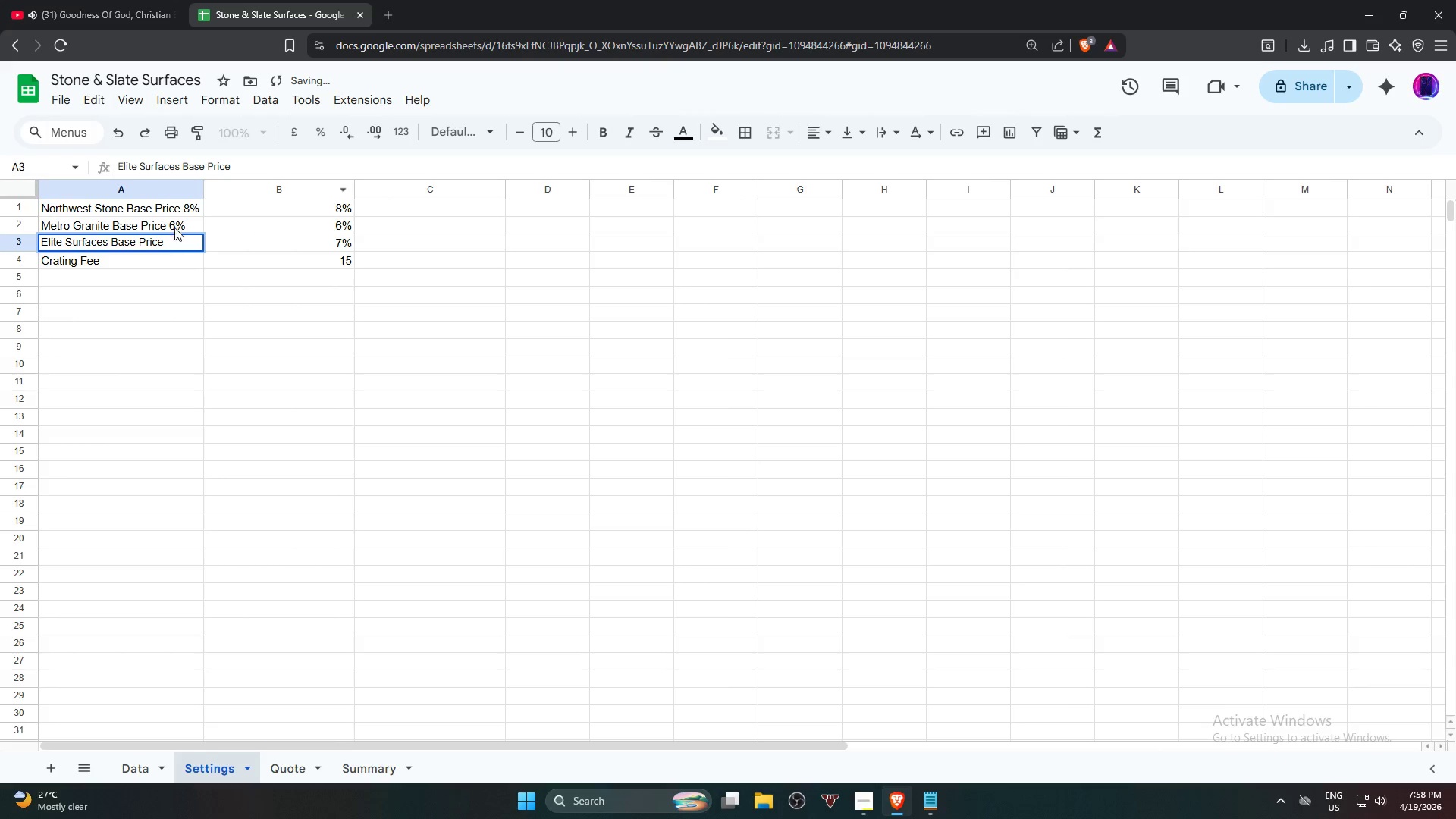 
left_click([176, 221])
 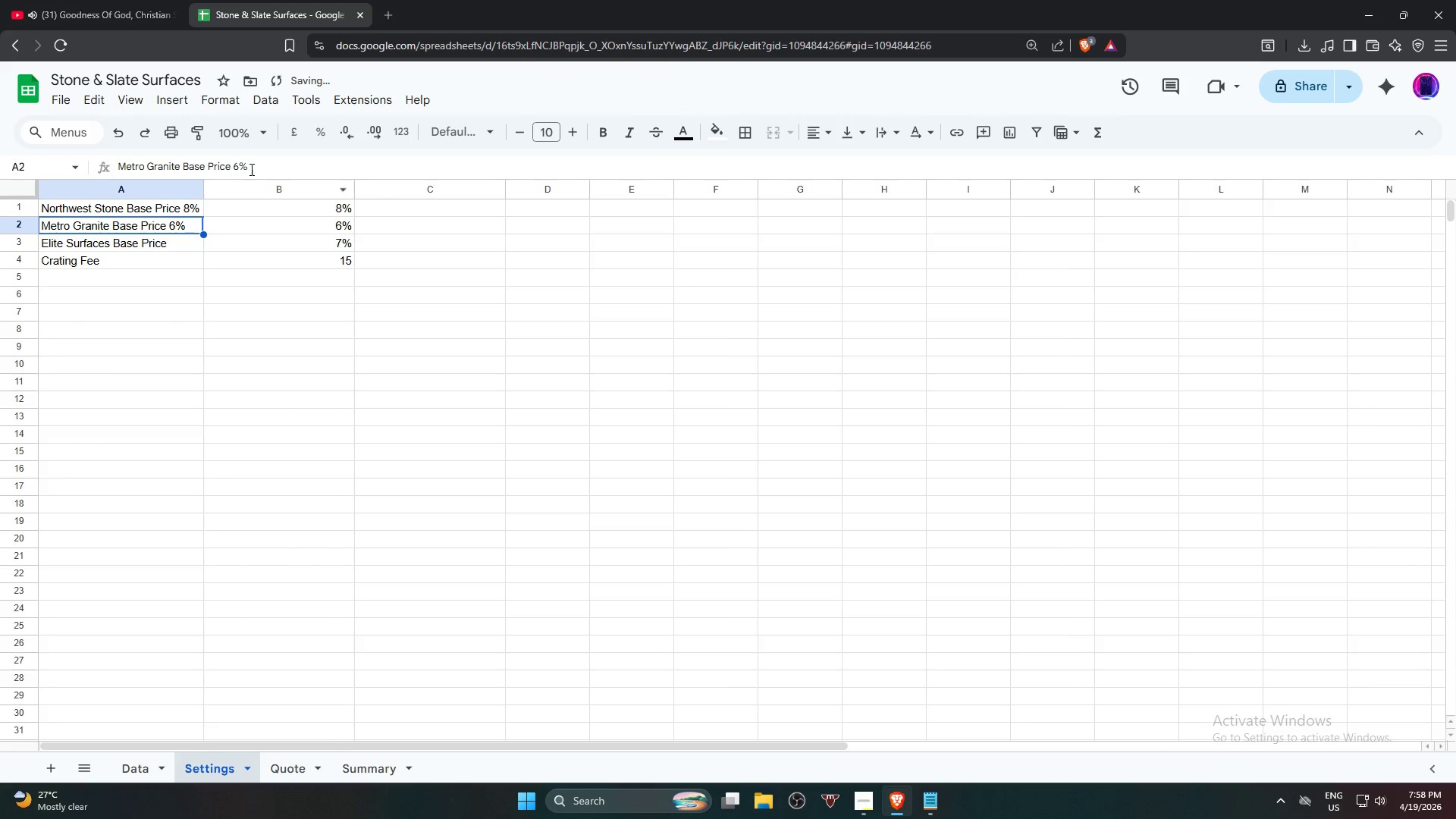 
left_click_drag(start_coordinate=[250, 168], to_coordinate=[231, 167])
 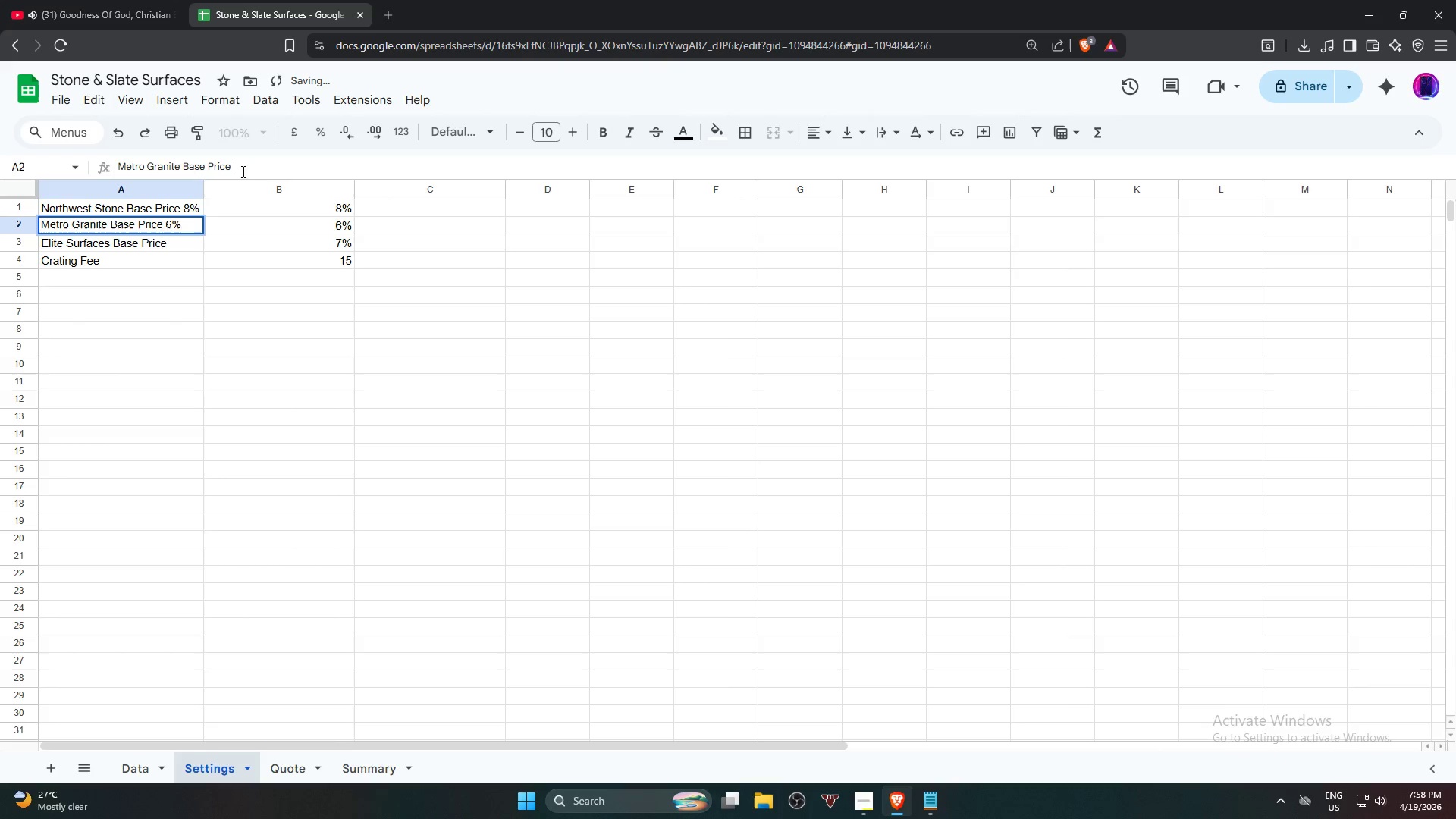 
key(Backspace)
 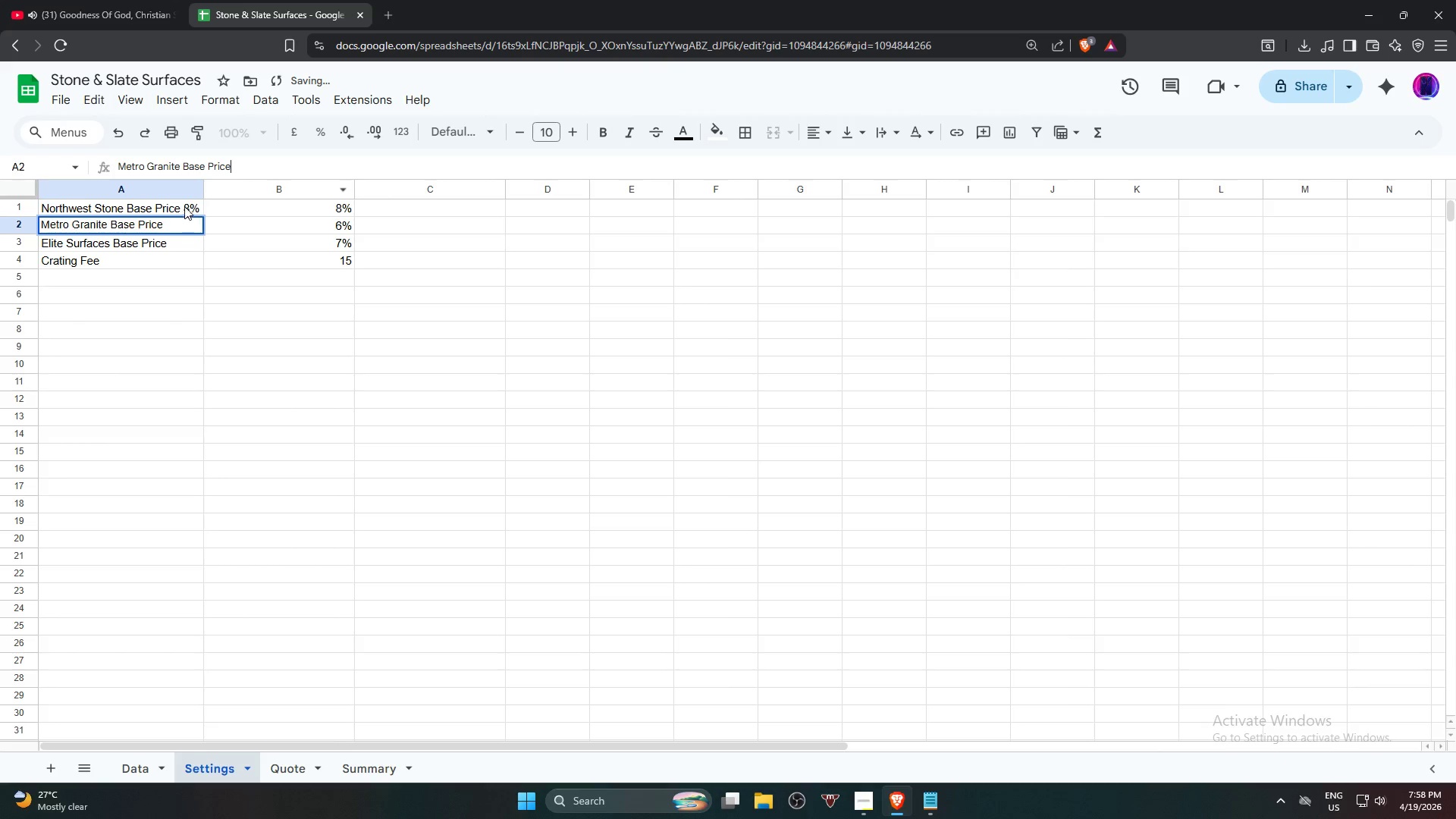 
left_click([183, 204])
 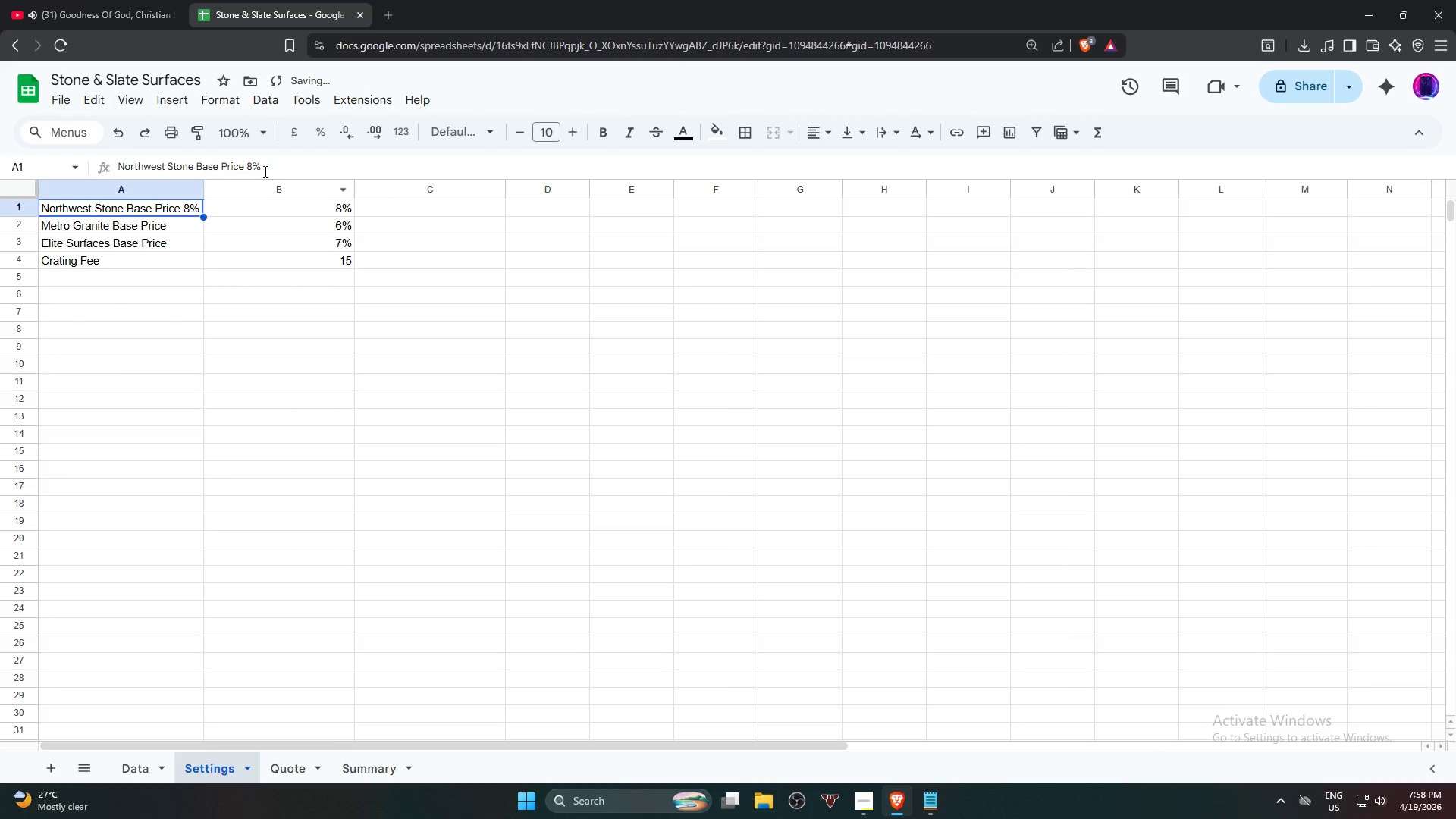 
left_click_drag(start_coordinate=[268, 170], to_coordinate=[243, 169])
 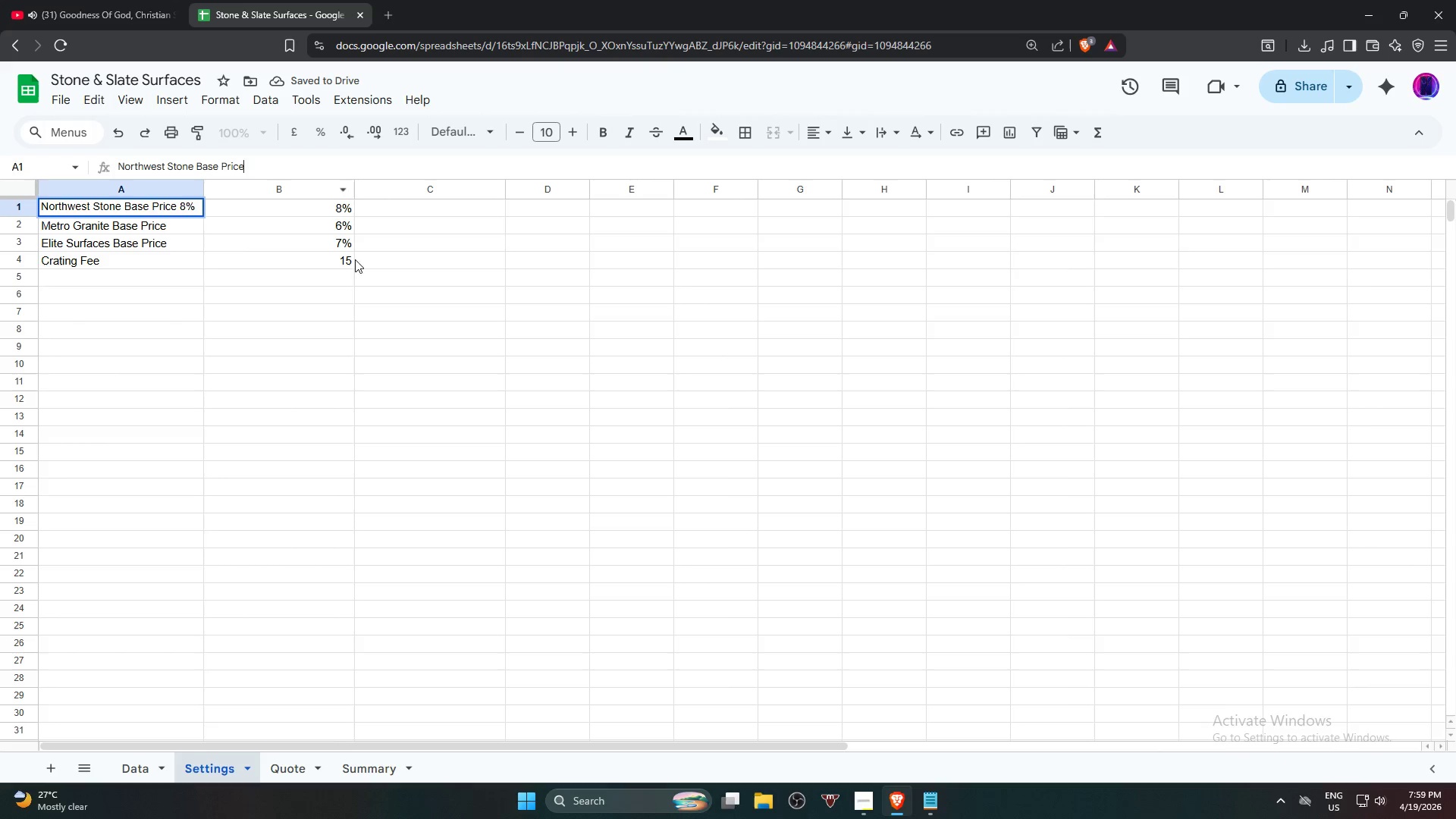 
key(Backspace)
 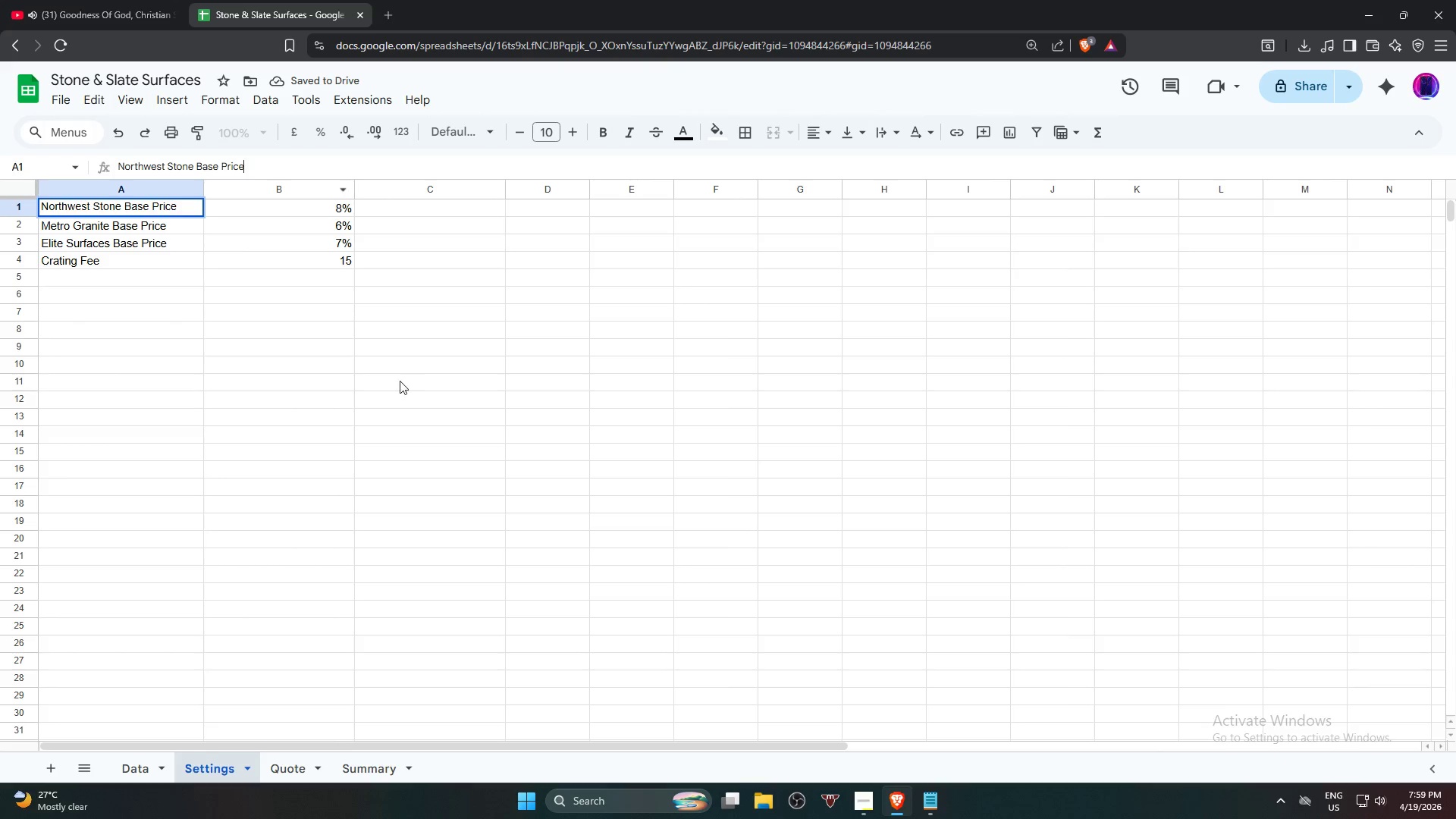 
left_click([400, 381])
 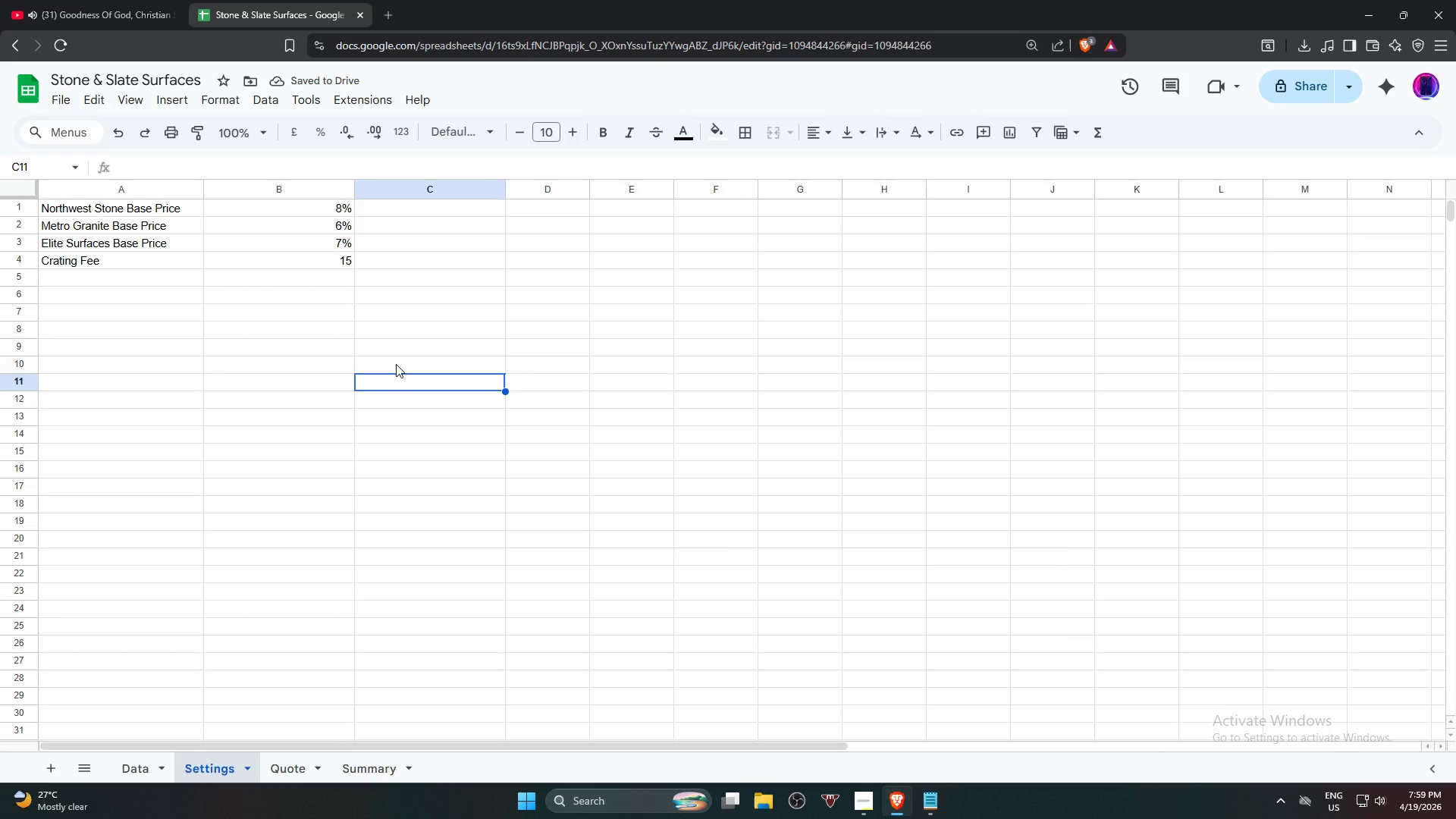 
wait(5.27)
 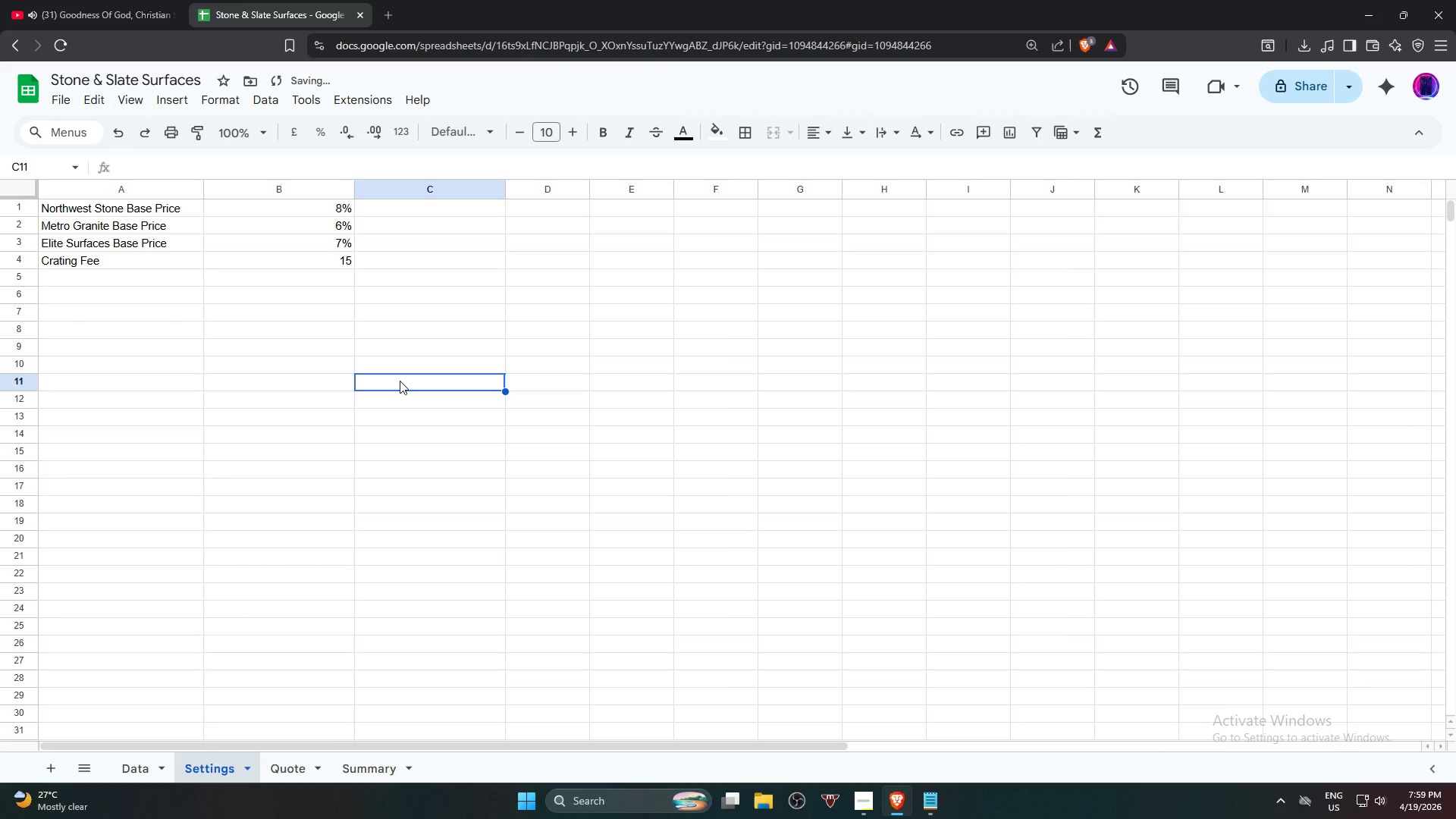 
left_click([425, 209])
 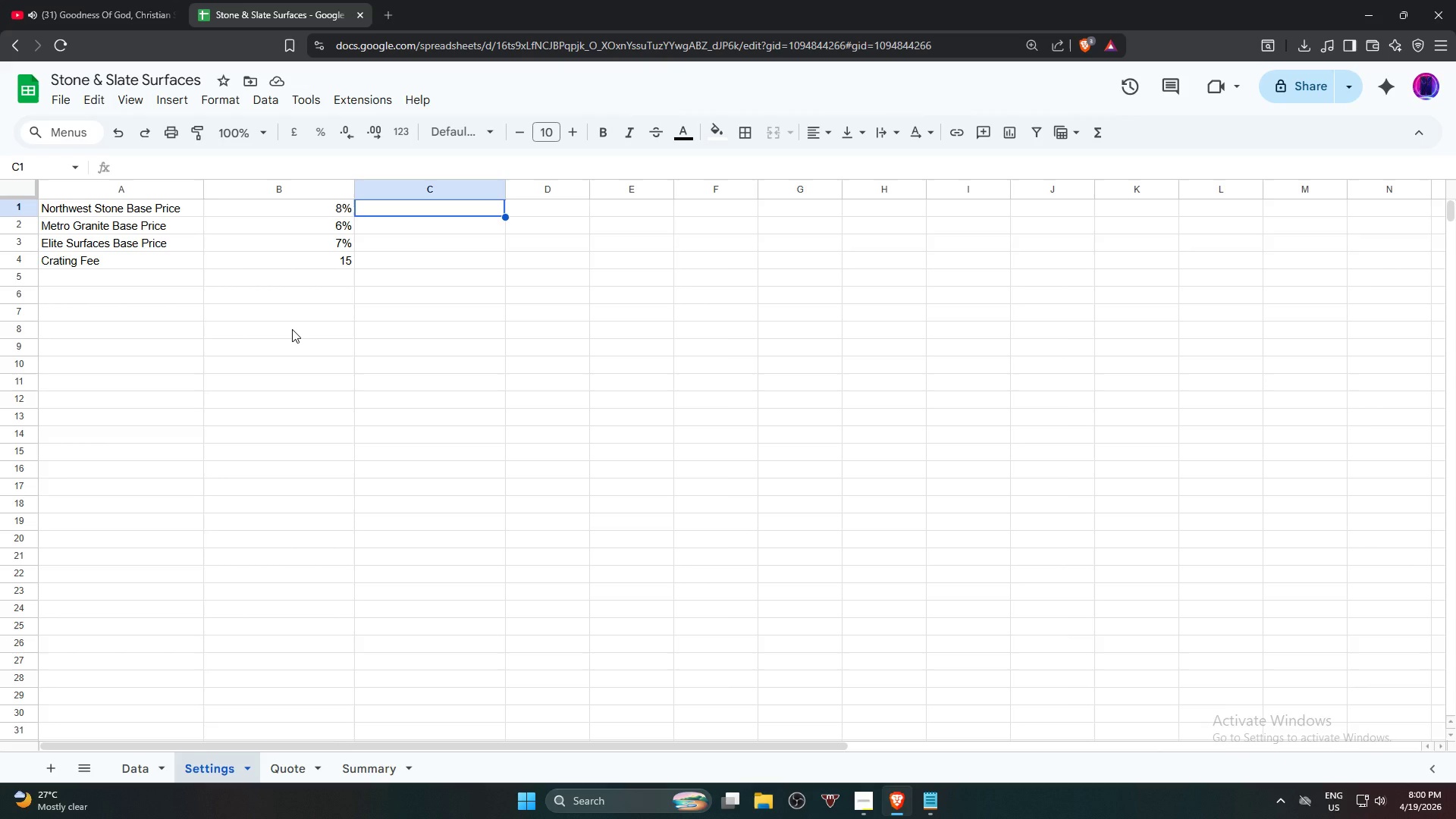 
wait(66.48)
 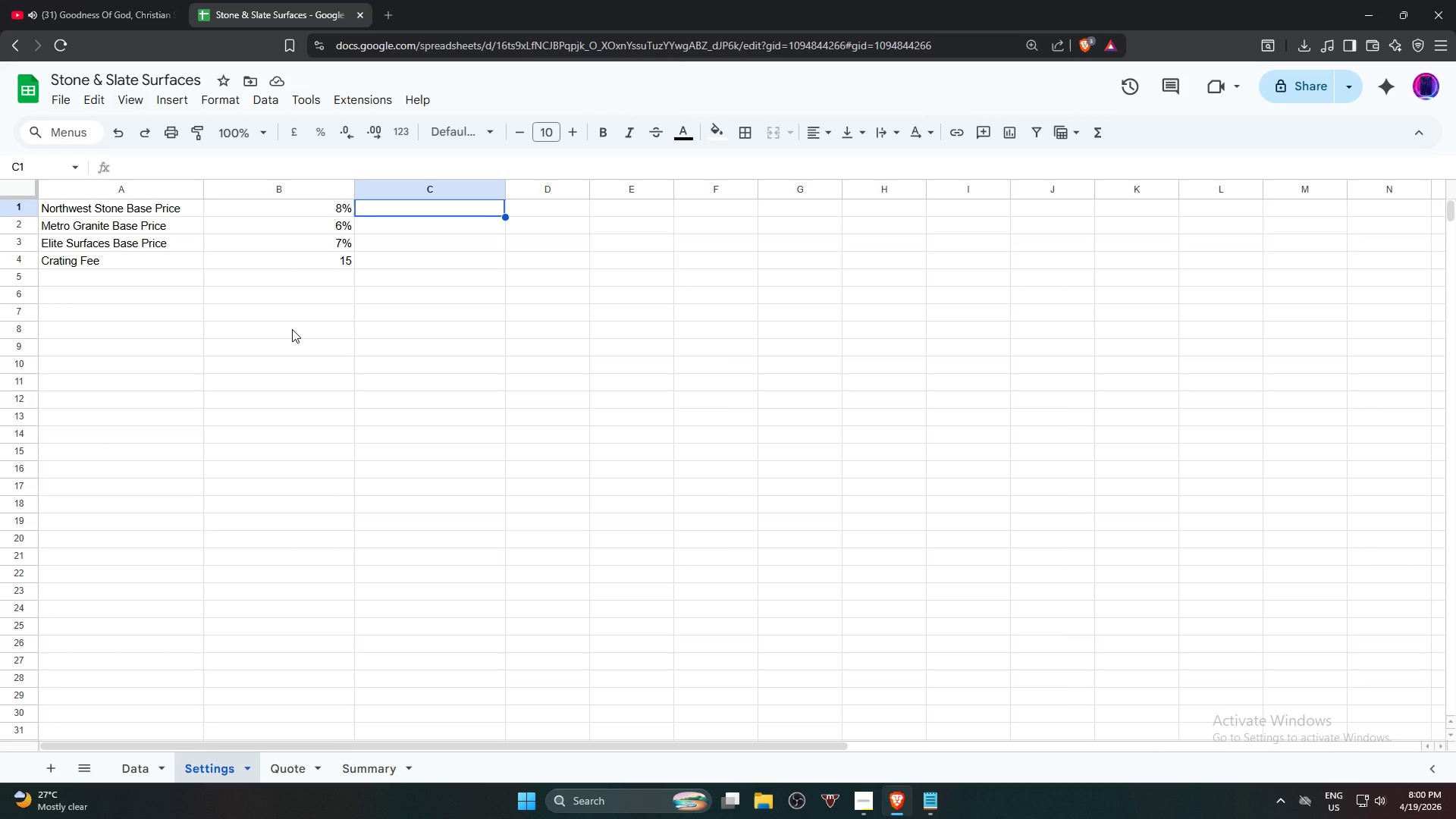 
left_click([144, 773])
 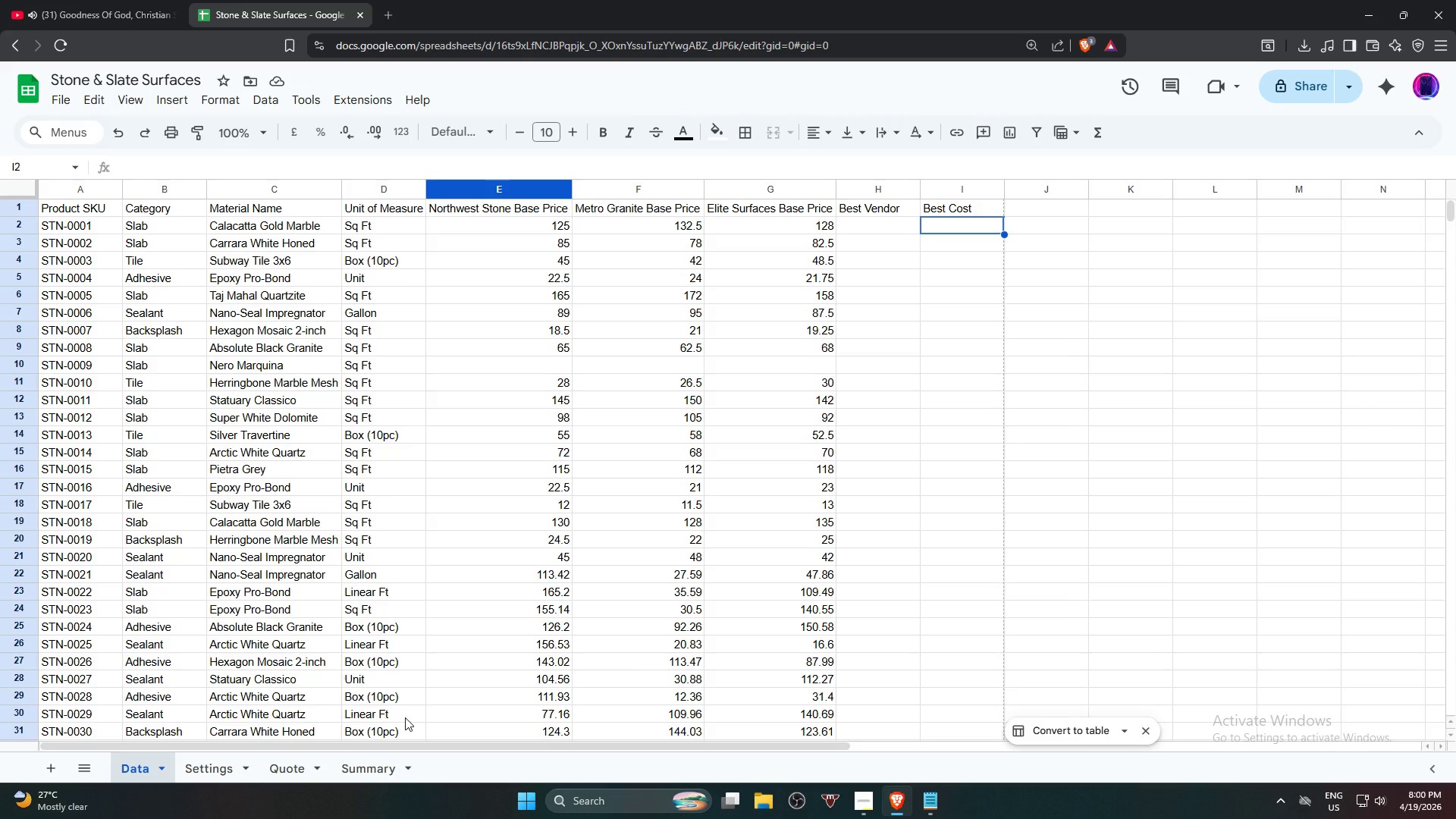 
wait(30.86)
 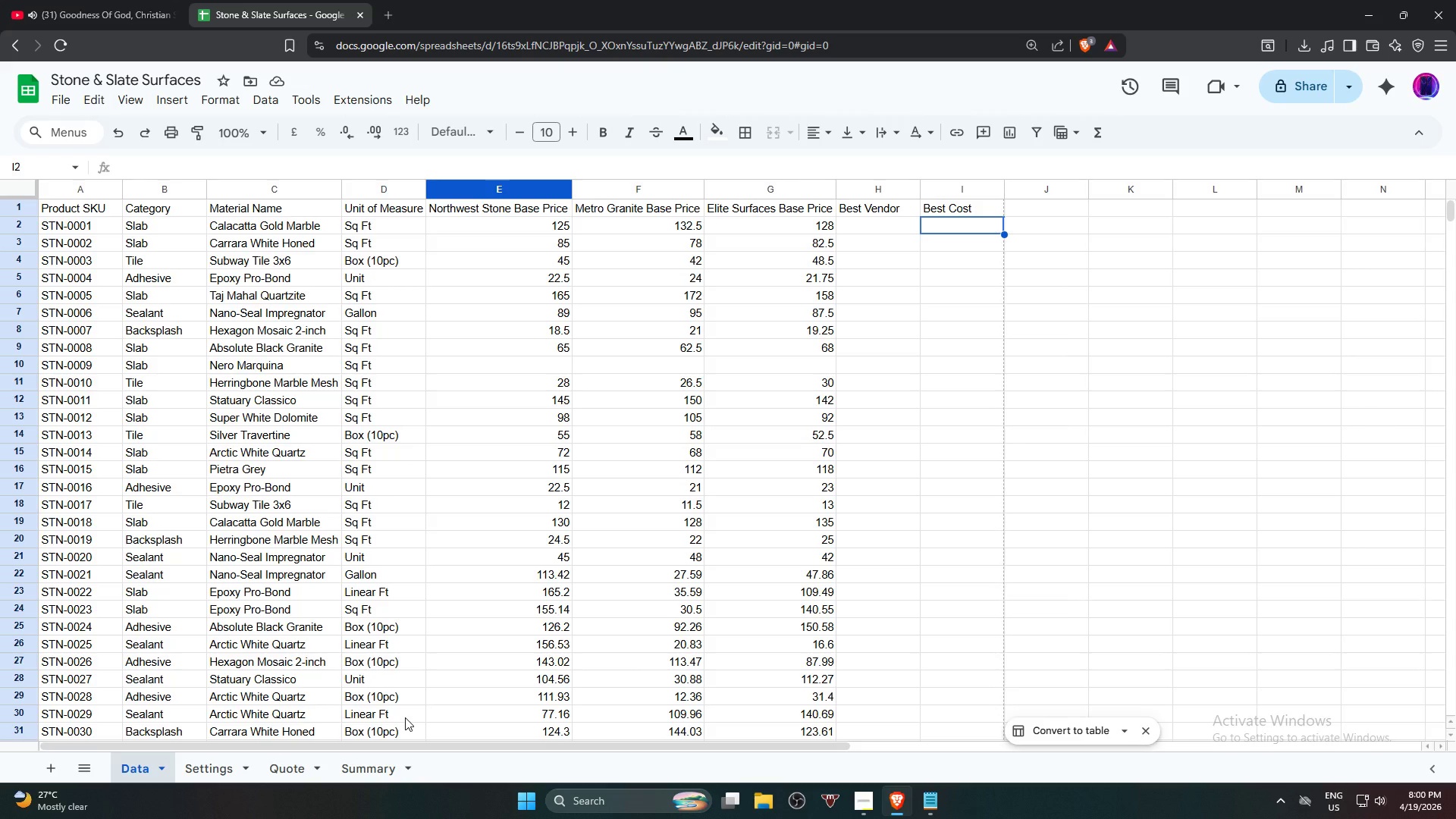 
double_click([306, 265])
 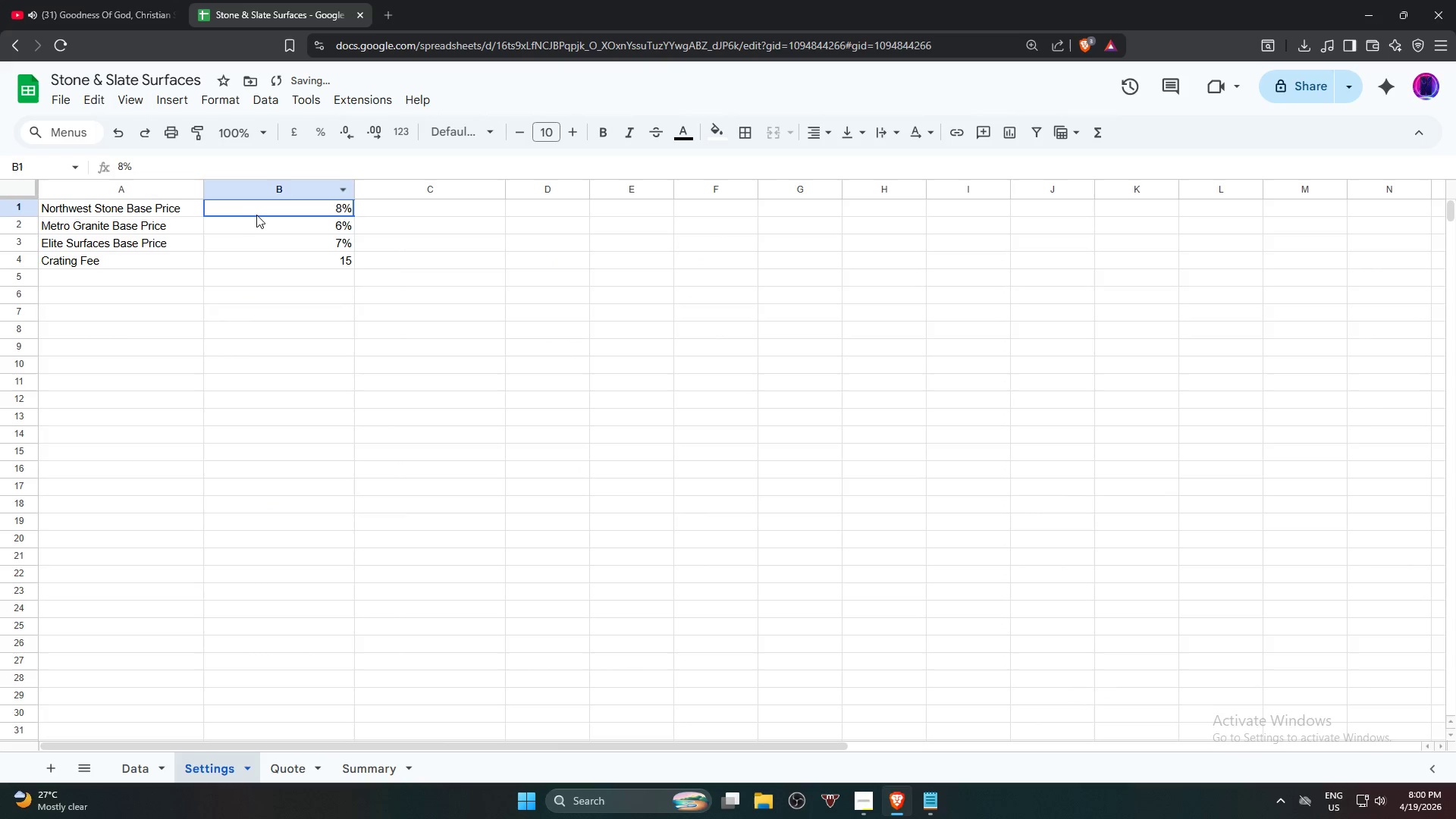 
double_click([151, 212])
 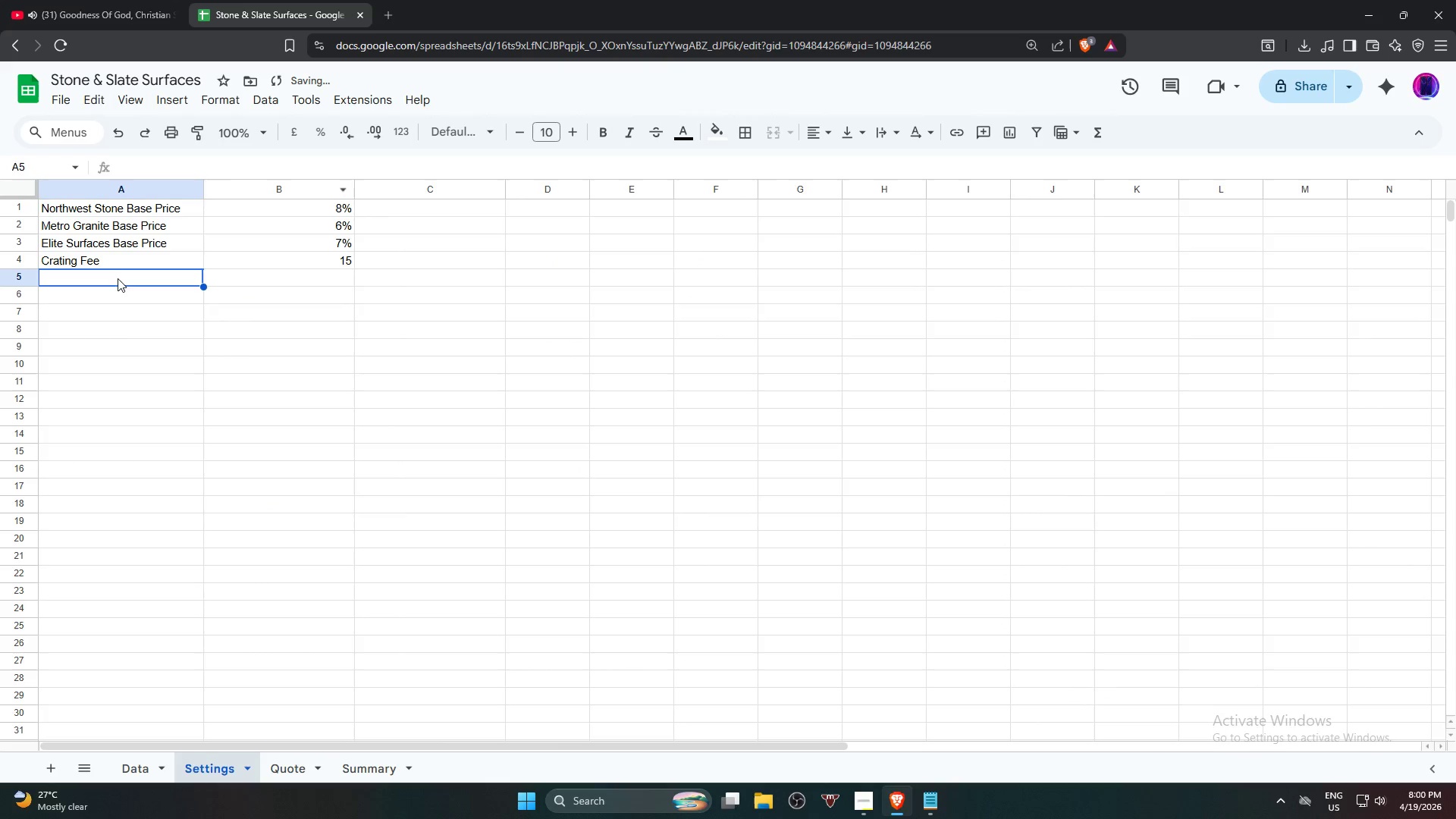 
double_click([131, 267])
 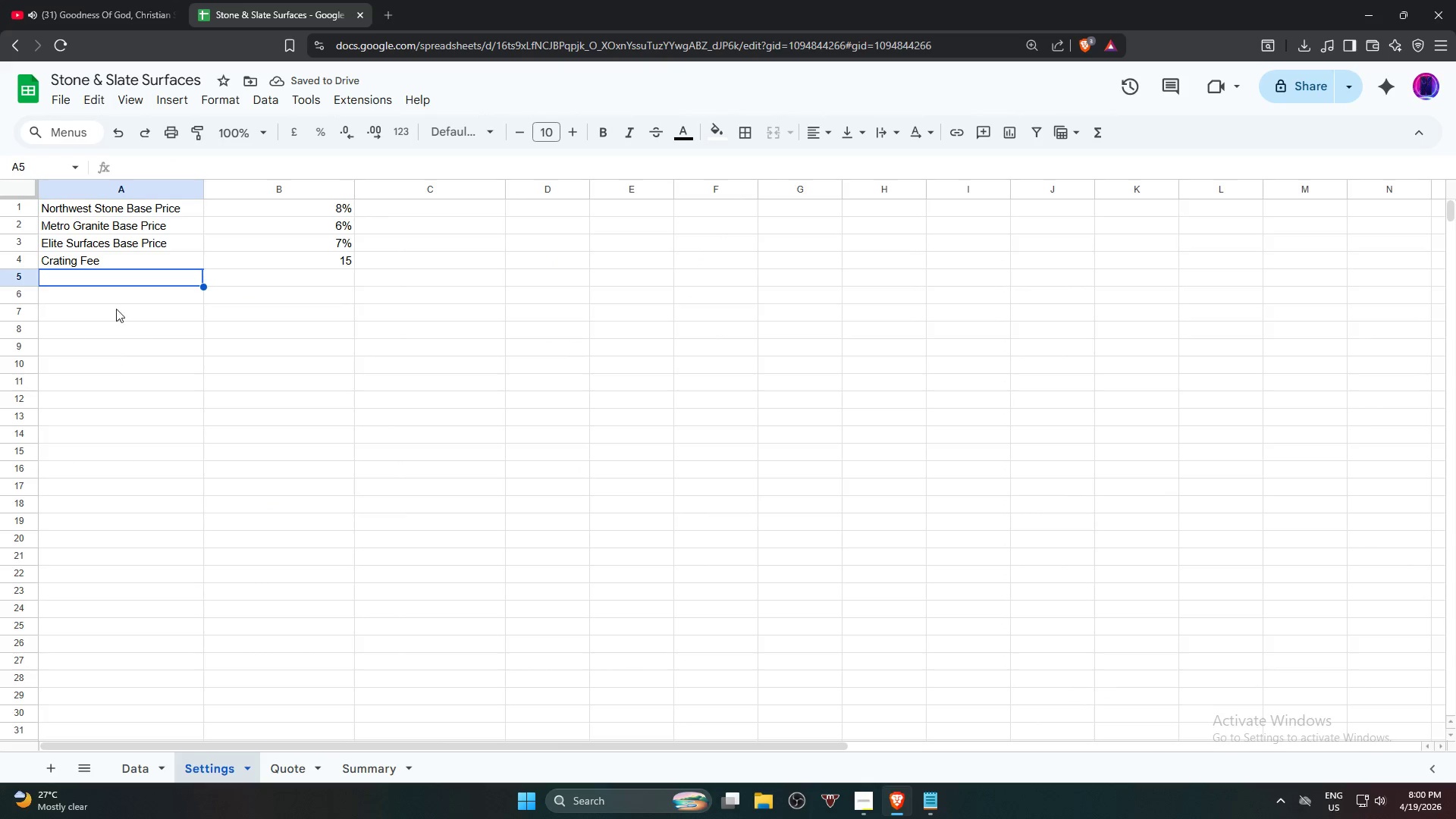 
left_click([113, 297])
 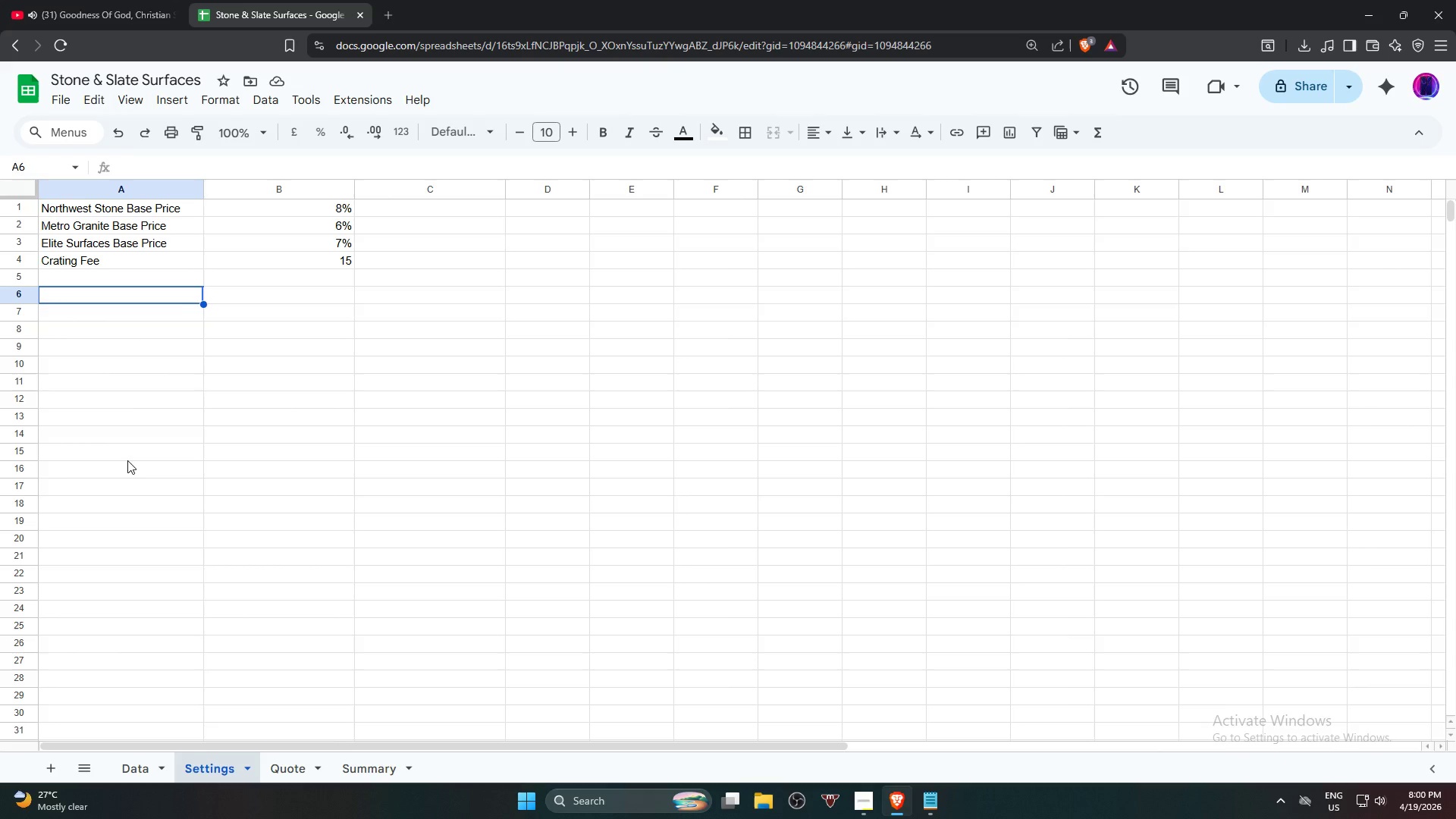 
wait(6.5)
 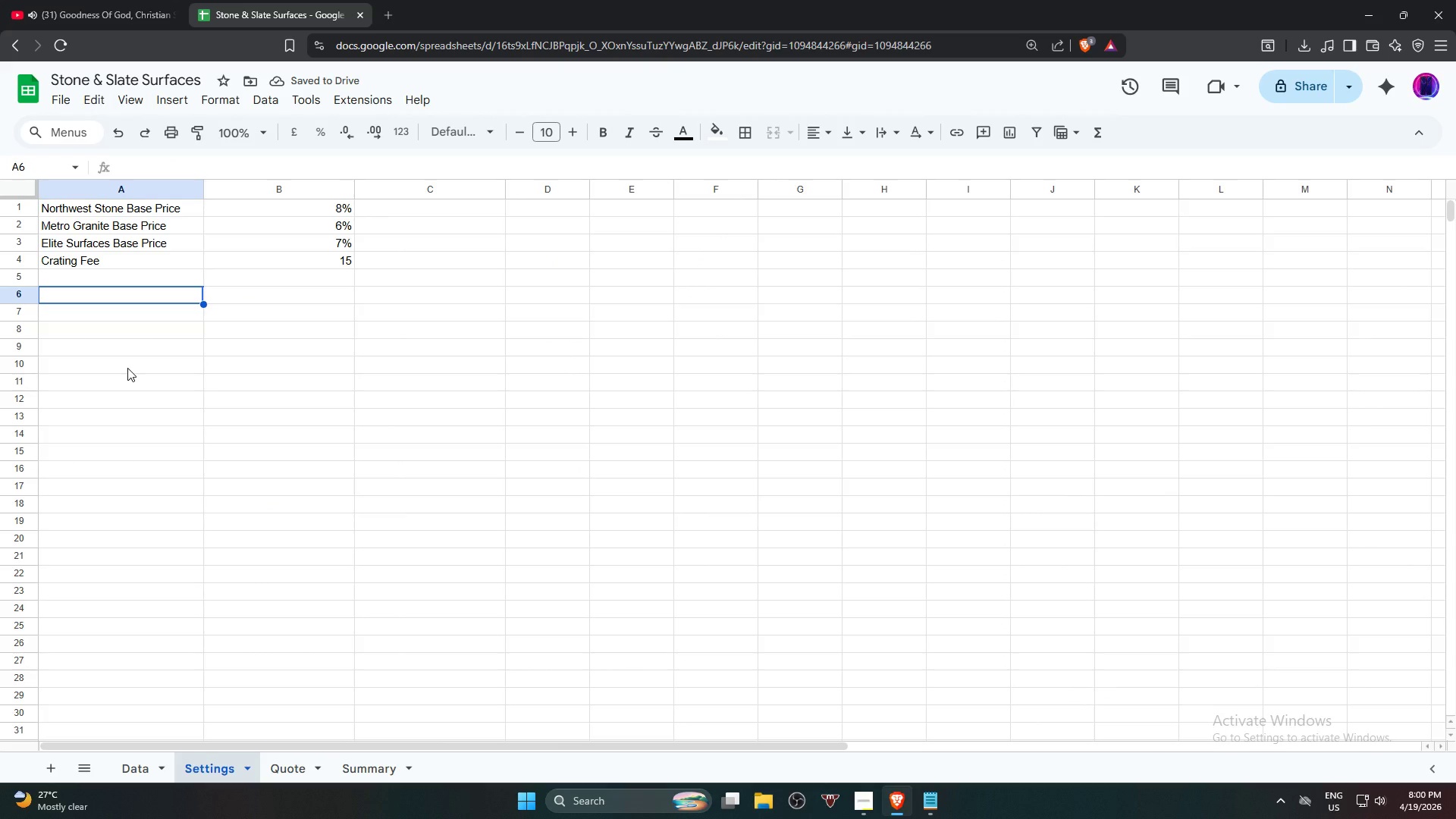 
left_click([138, 772])
 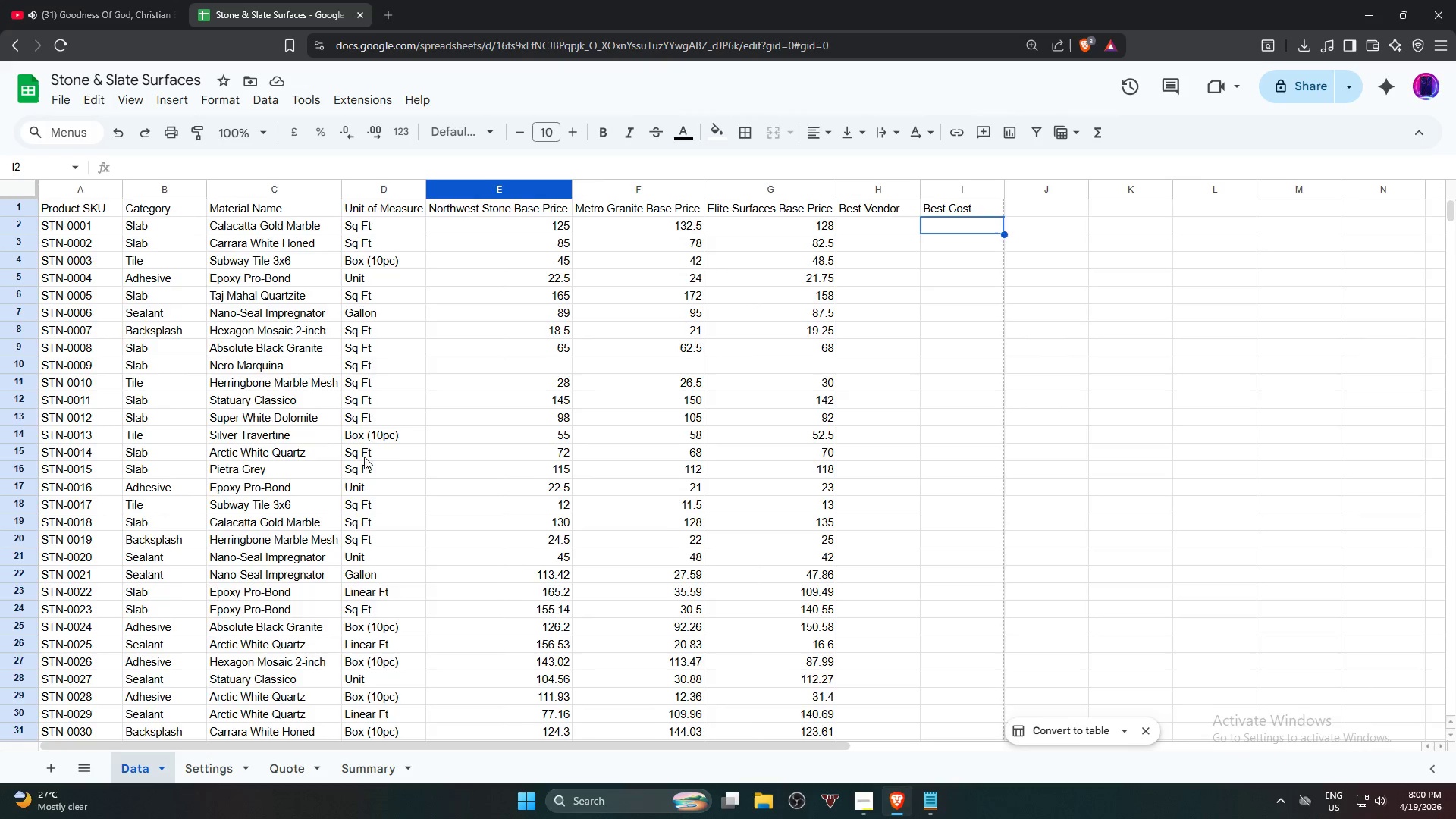 
scroll: coordinate [458, 431], scroll_direction: down, amount: 11.0
 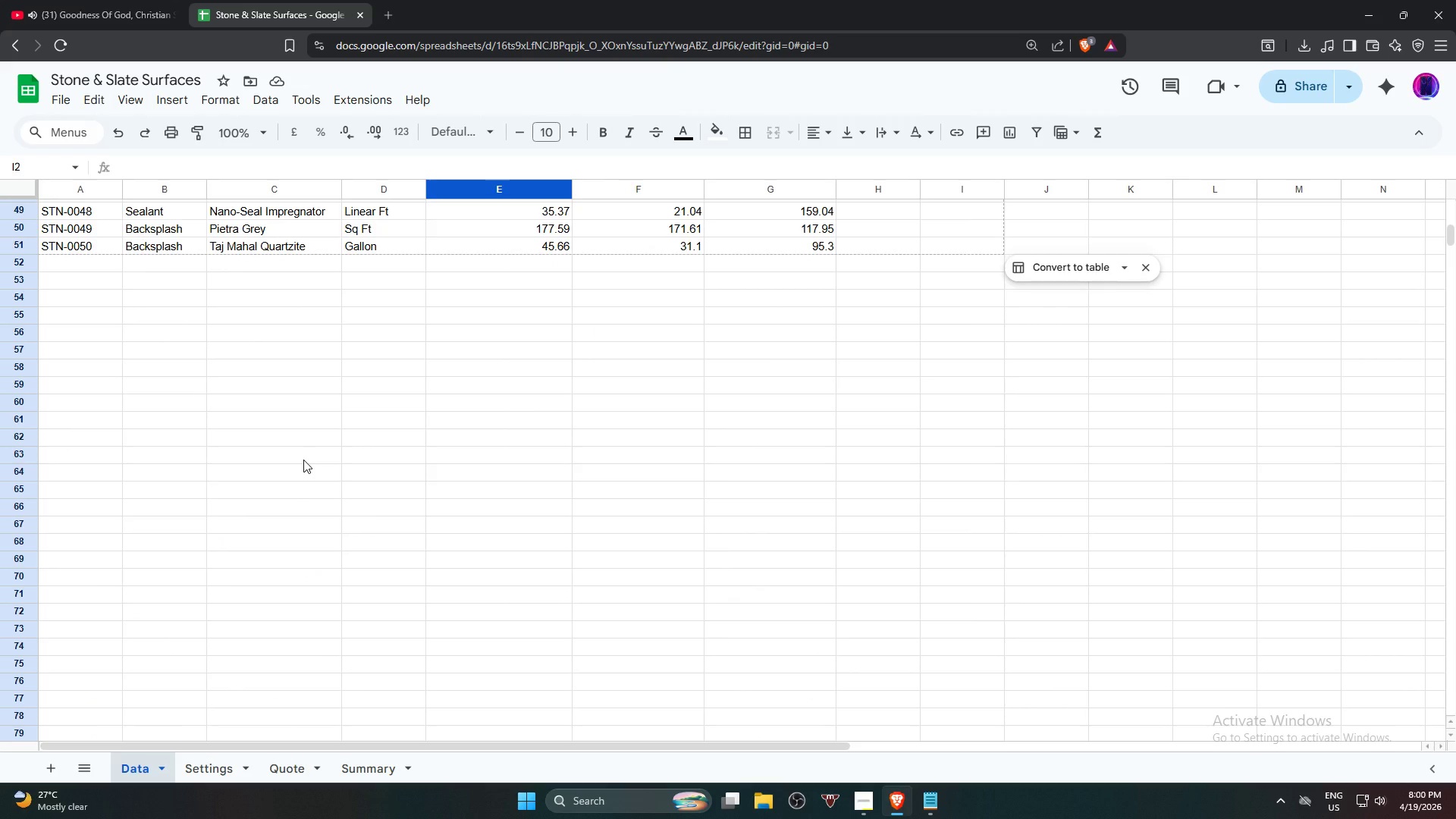 
wait(5.6)
 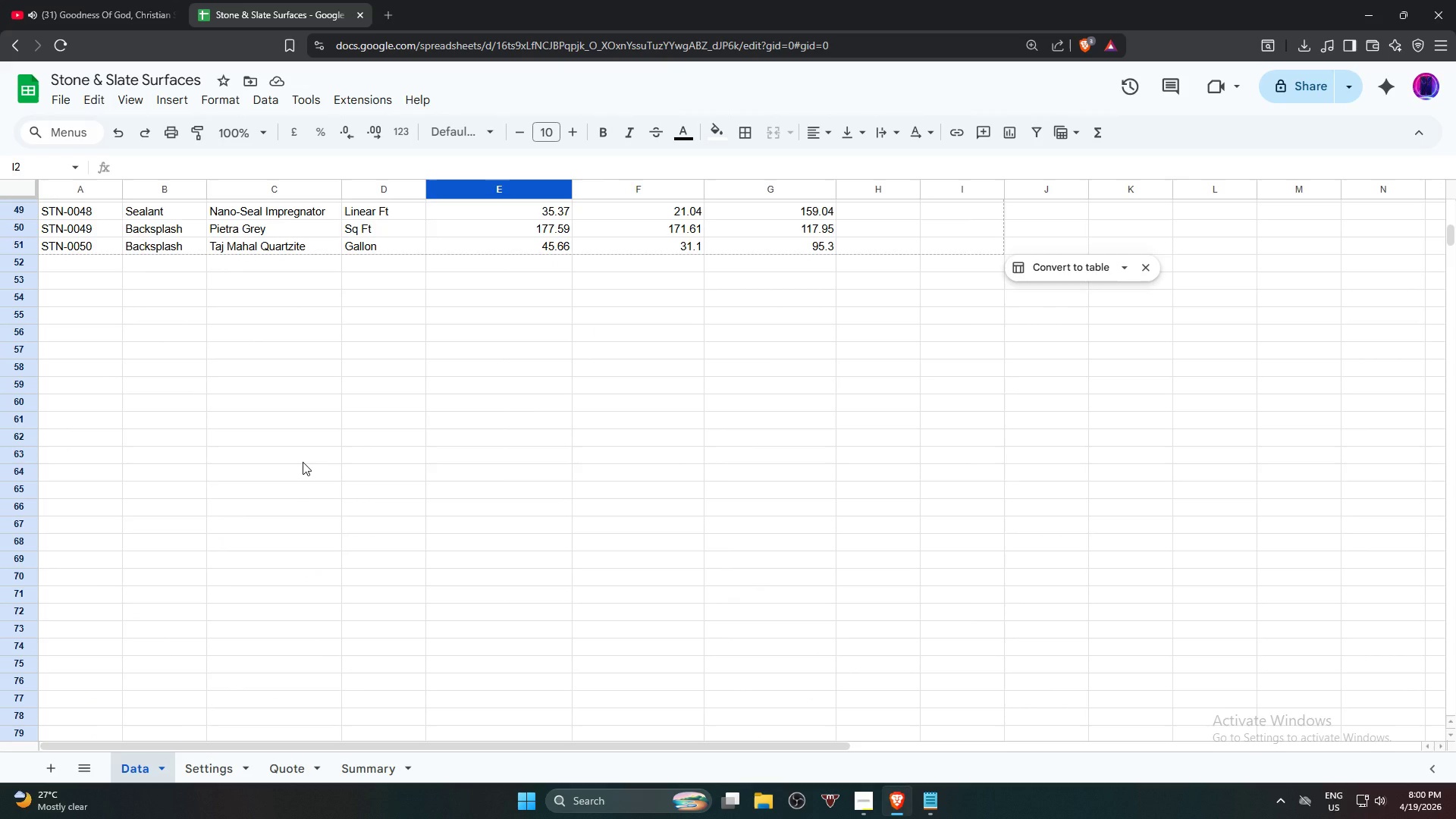 
scroll: coordinate [862, 286], scroll_direction: up, amount: 15.0
 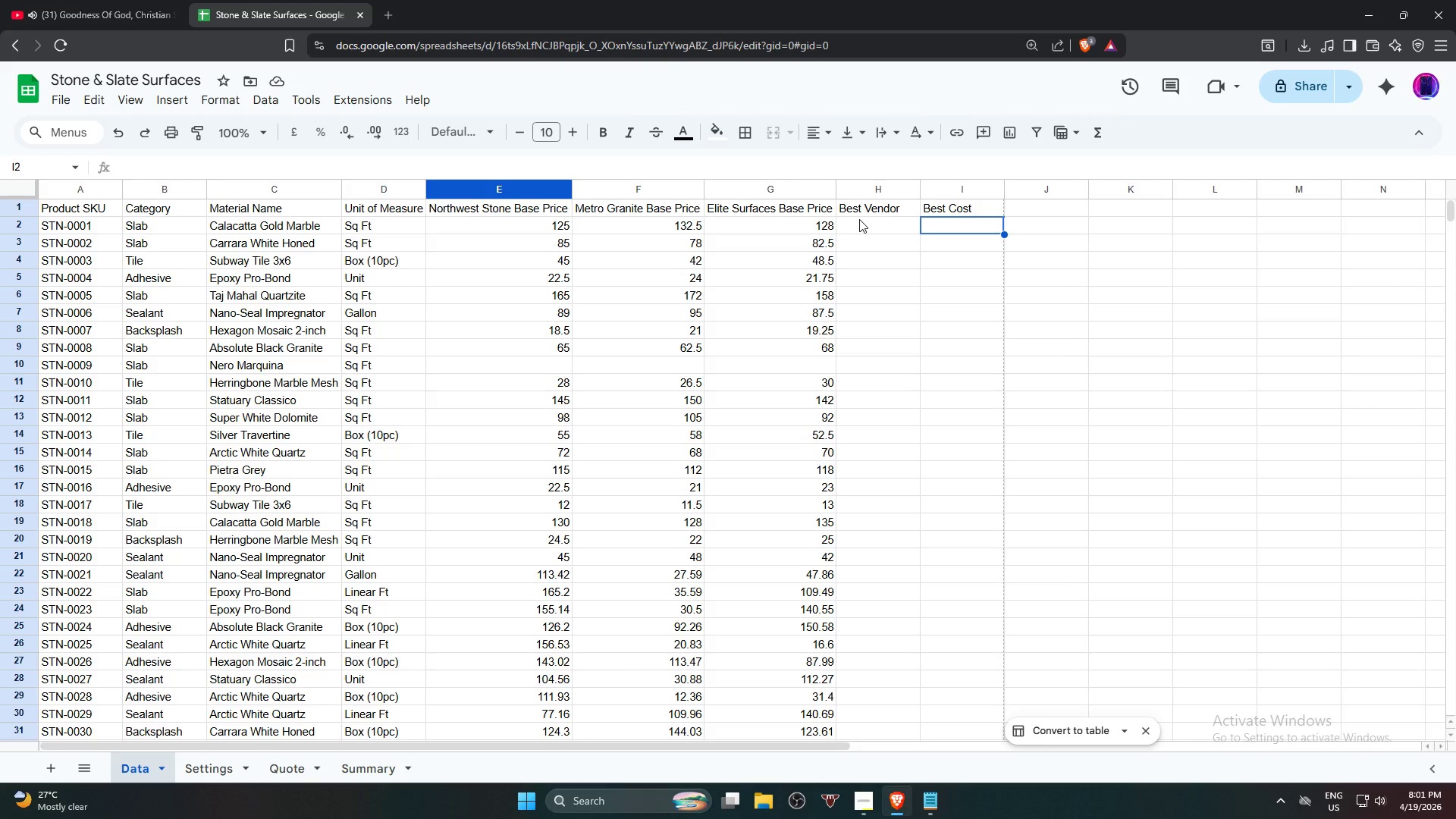 
wait(23.0)
 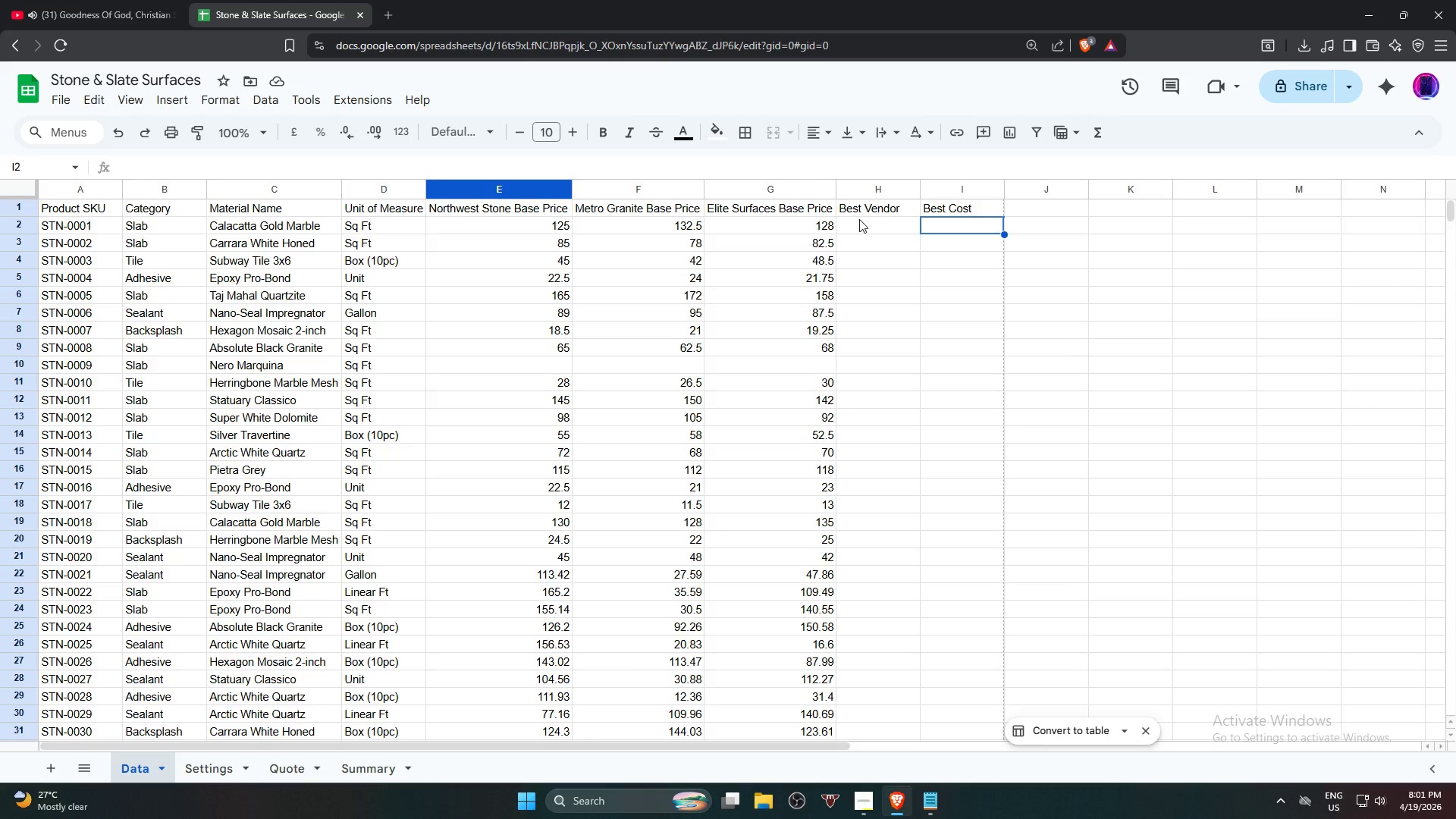 
key(Delete)
 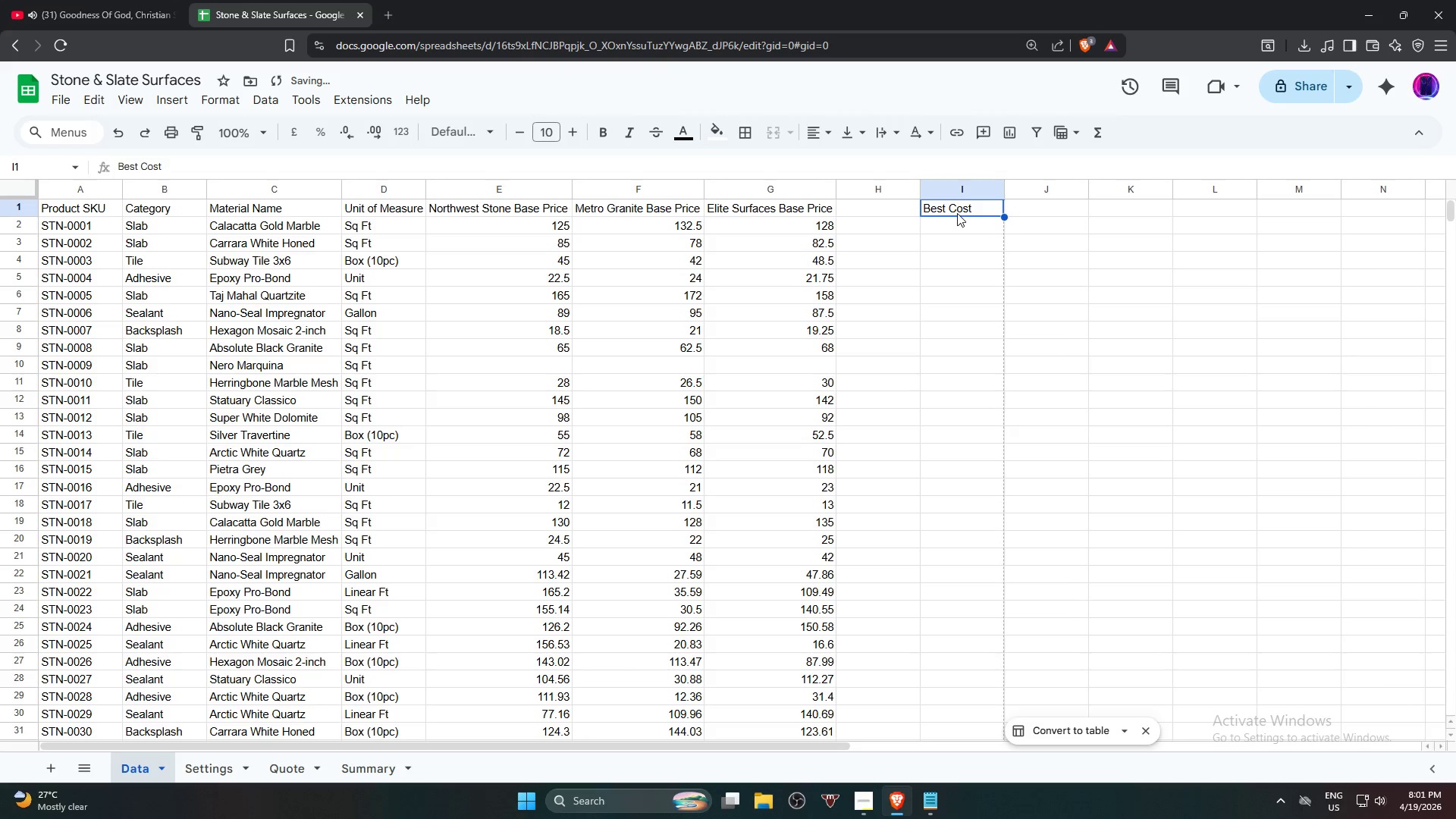 
key(Delete)
 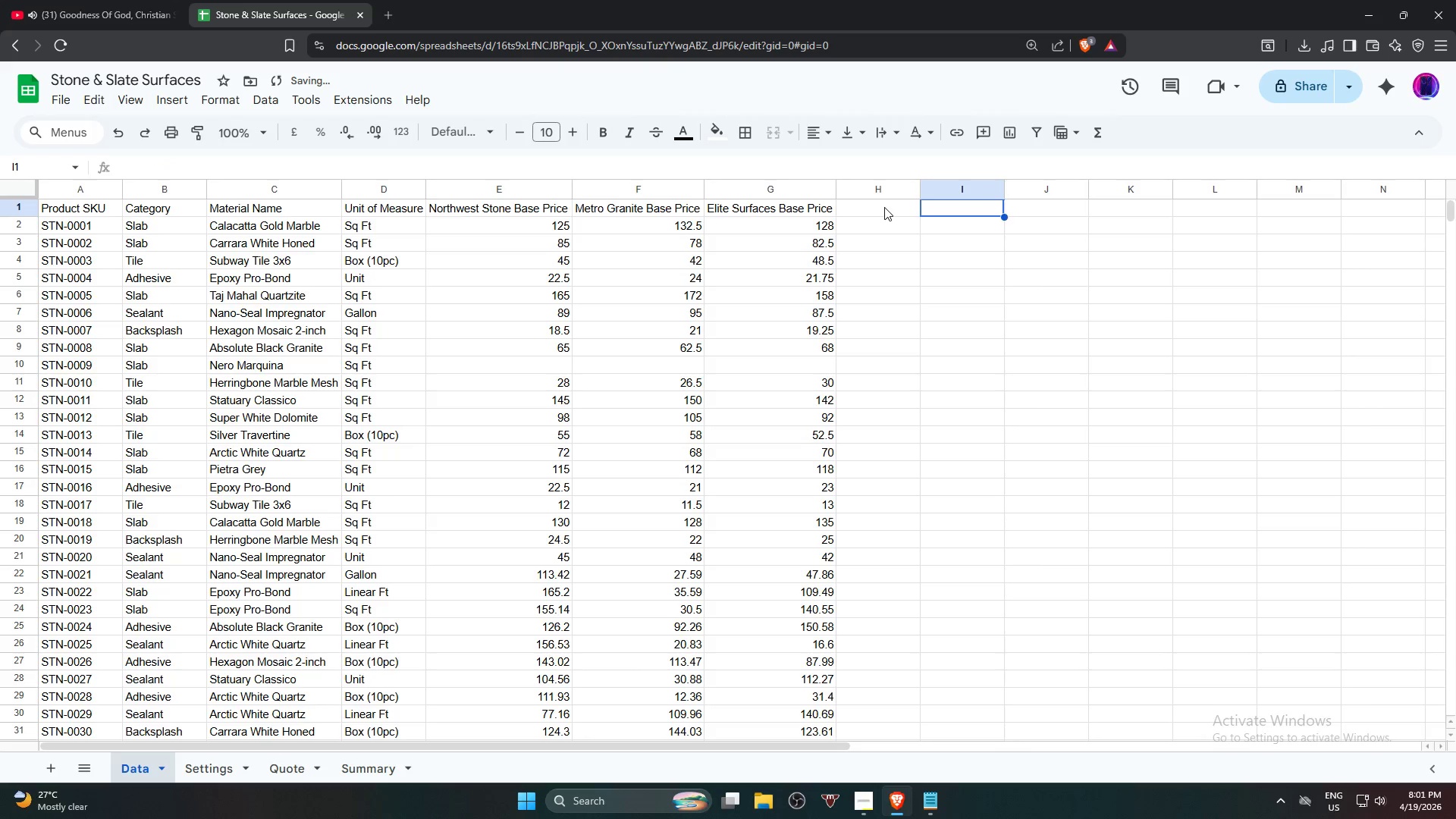 
left_click([884, 207])
 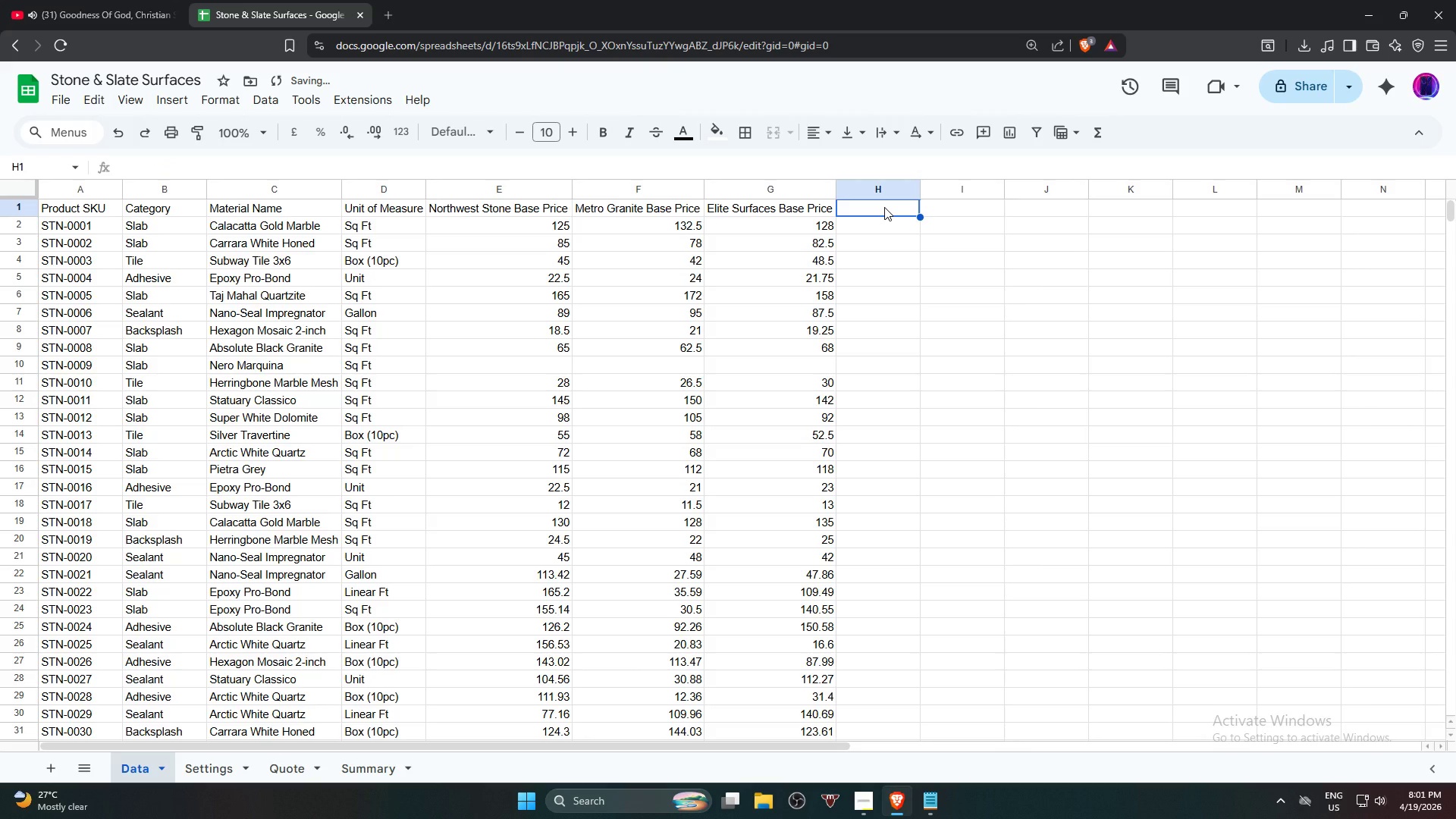 
type(NW Landed Cost)
 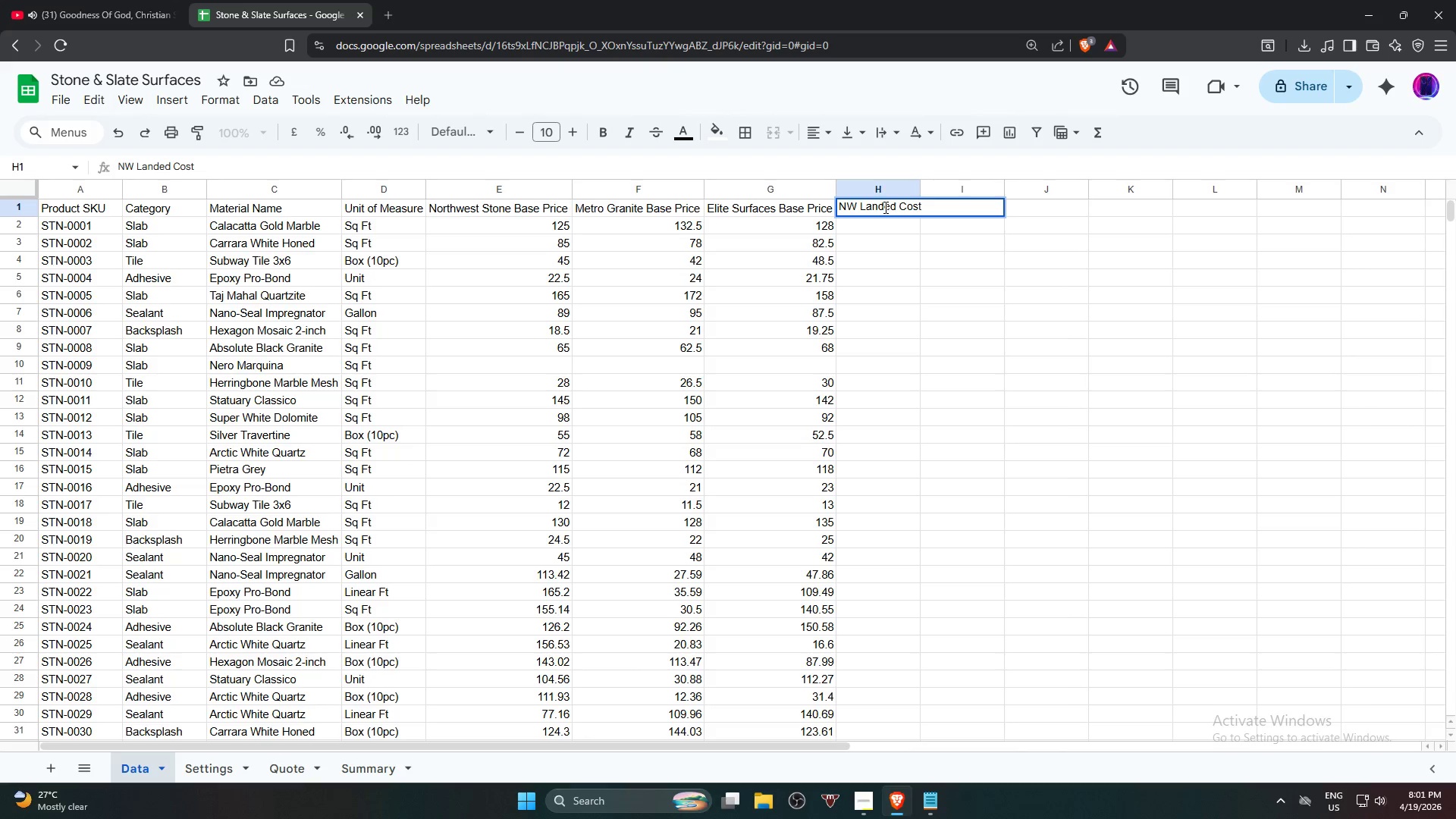 
key(Enter)
 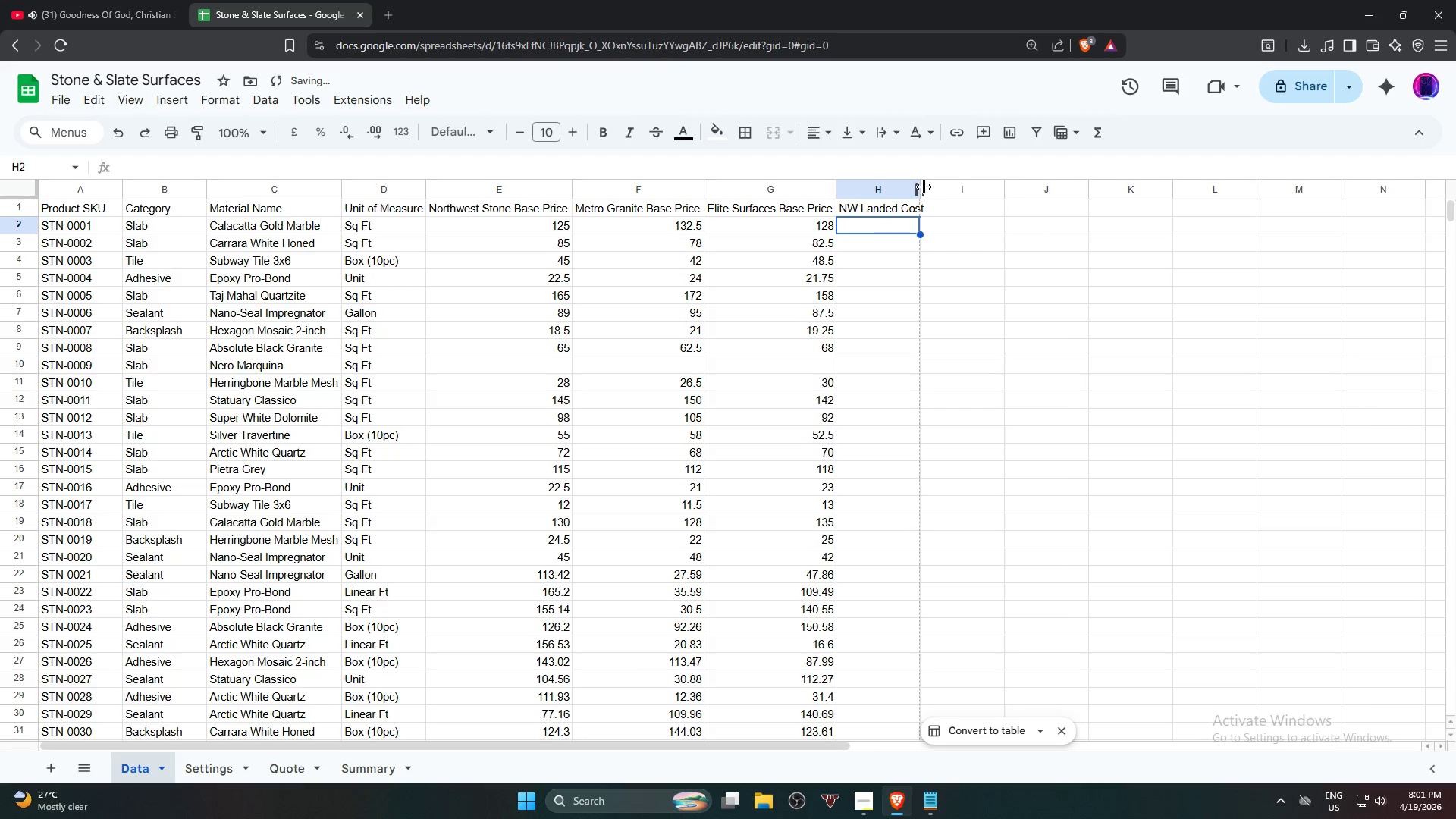 
double_click([919, 188])
 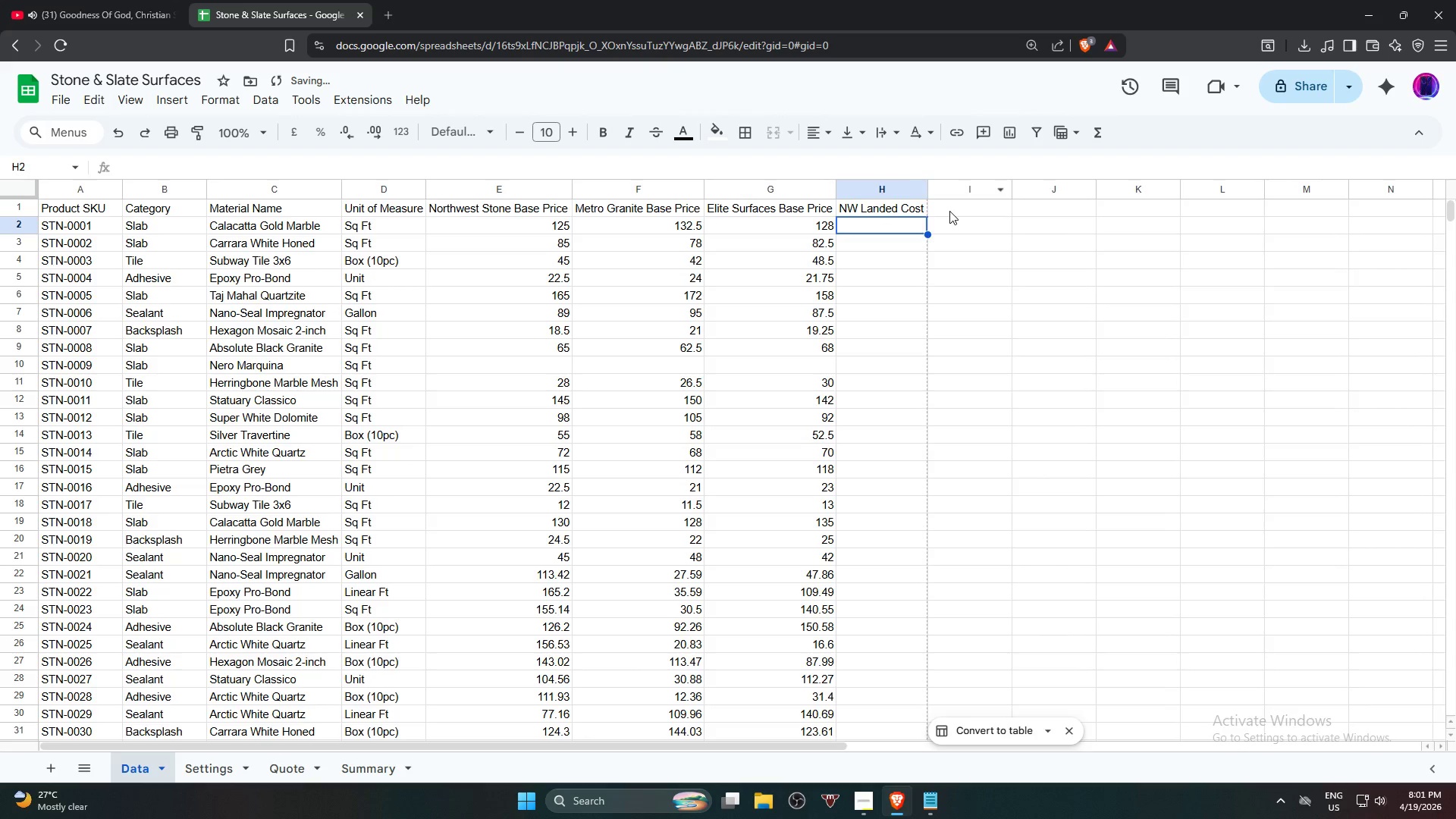 
left_click([949, 211])
 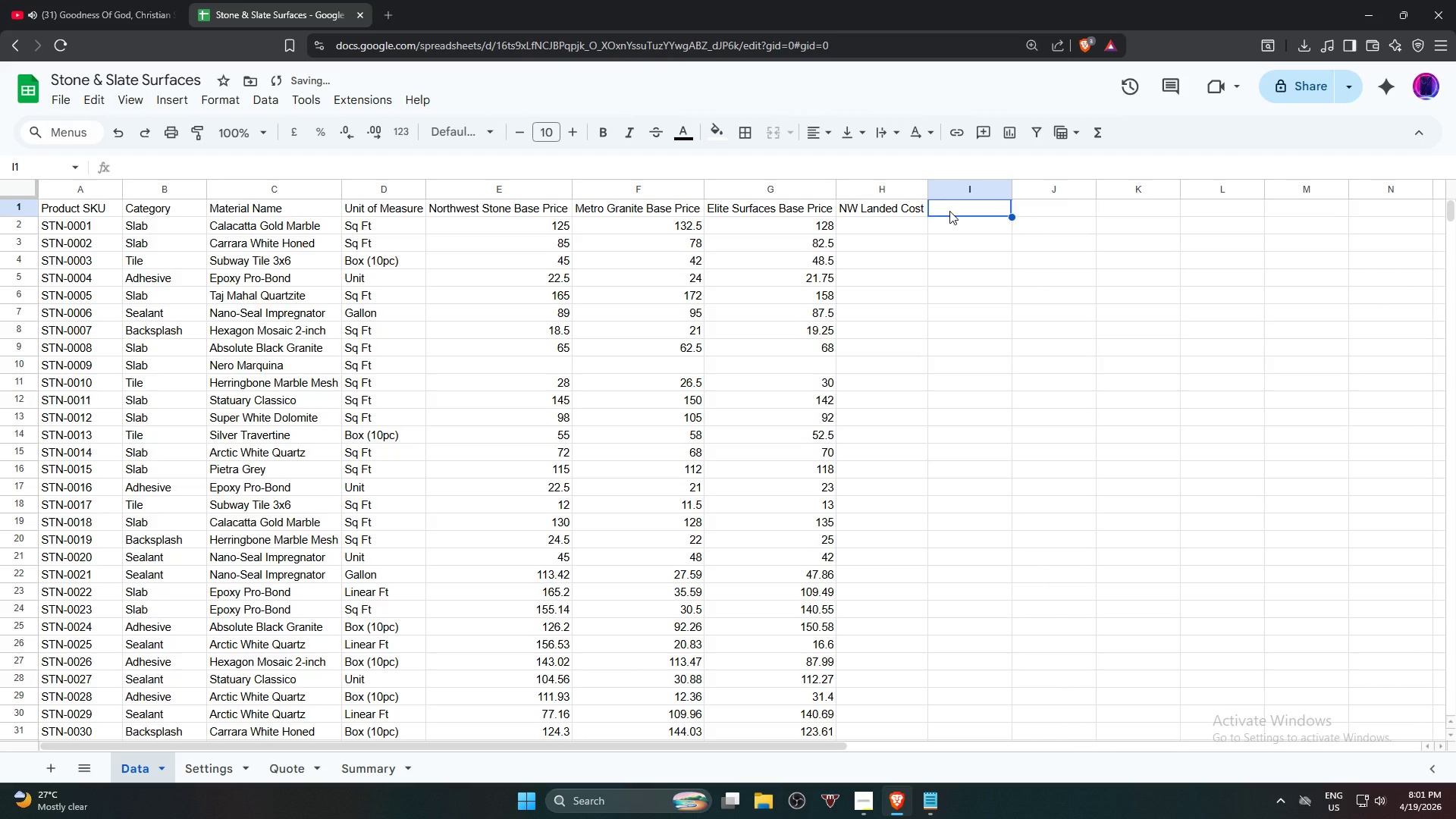 
type(Metro Landed Cost)
 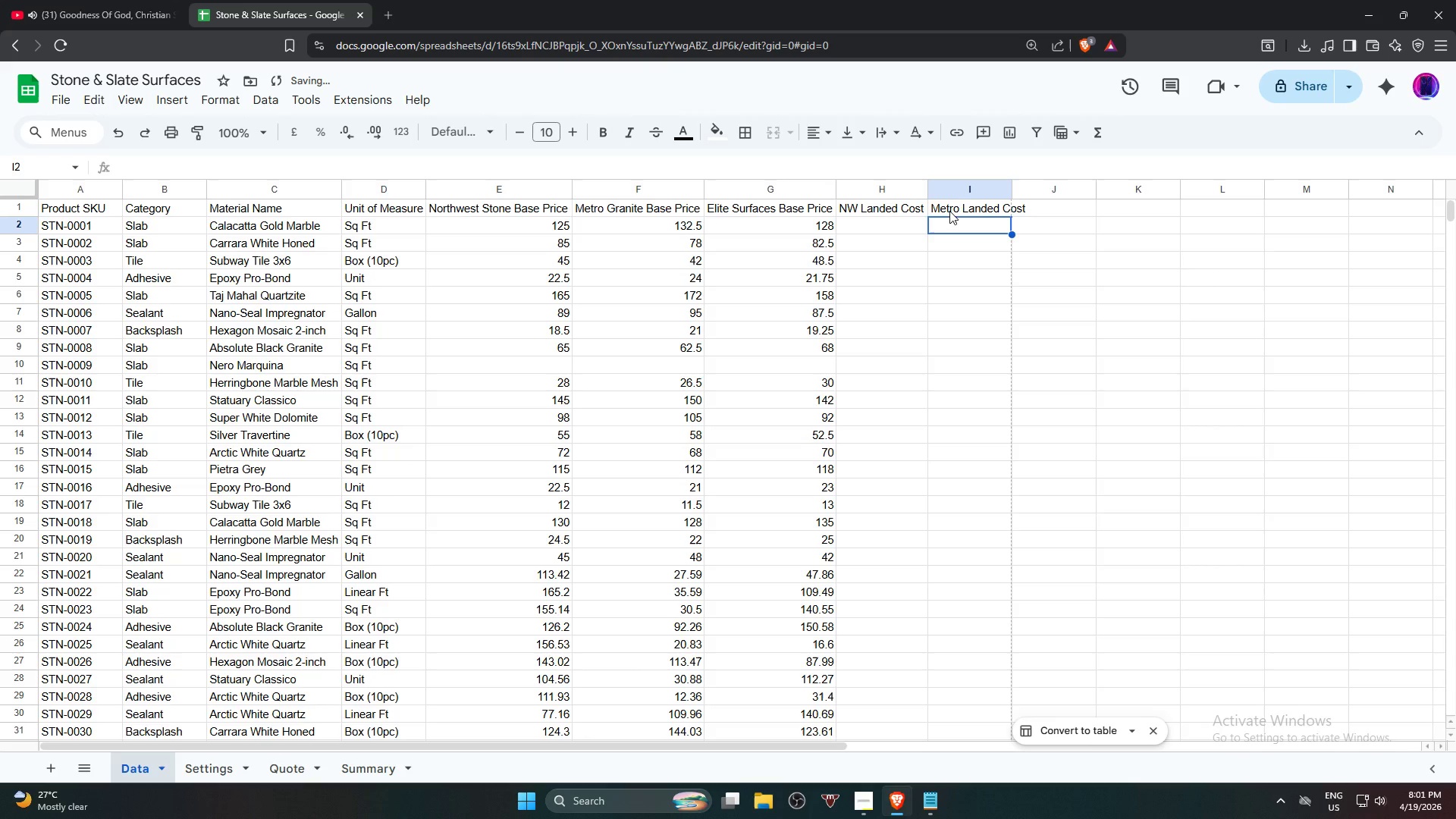 
 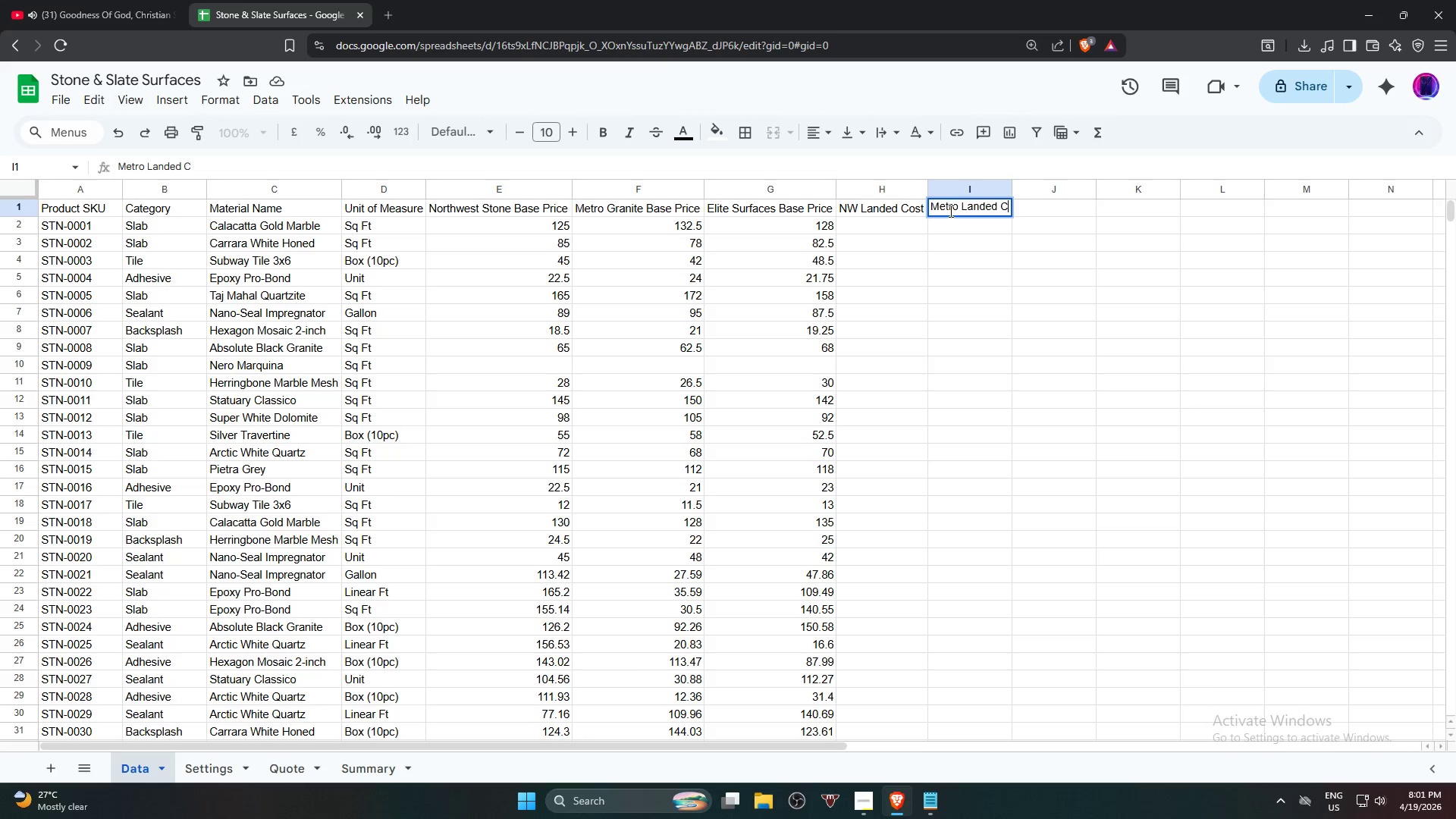 
key(Enter)
 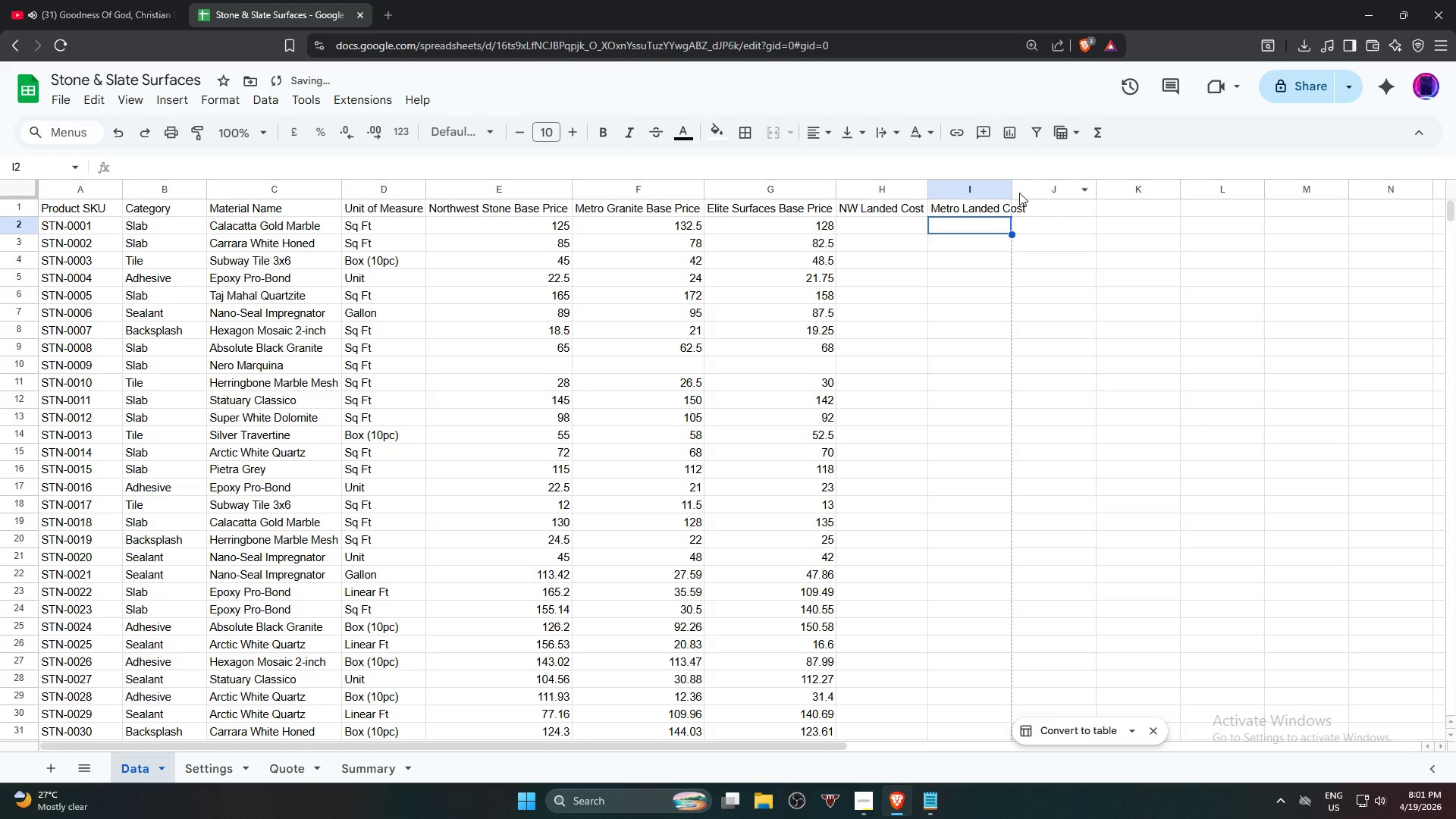 
double_click([1015, 190])
 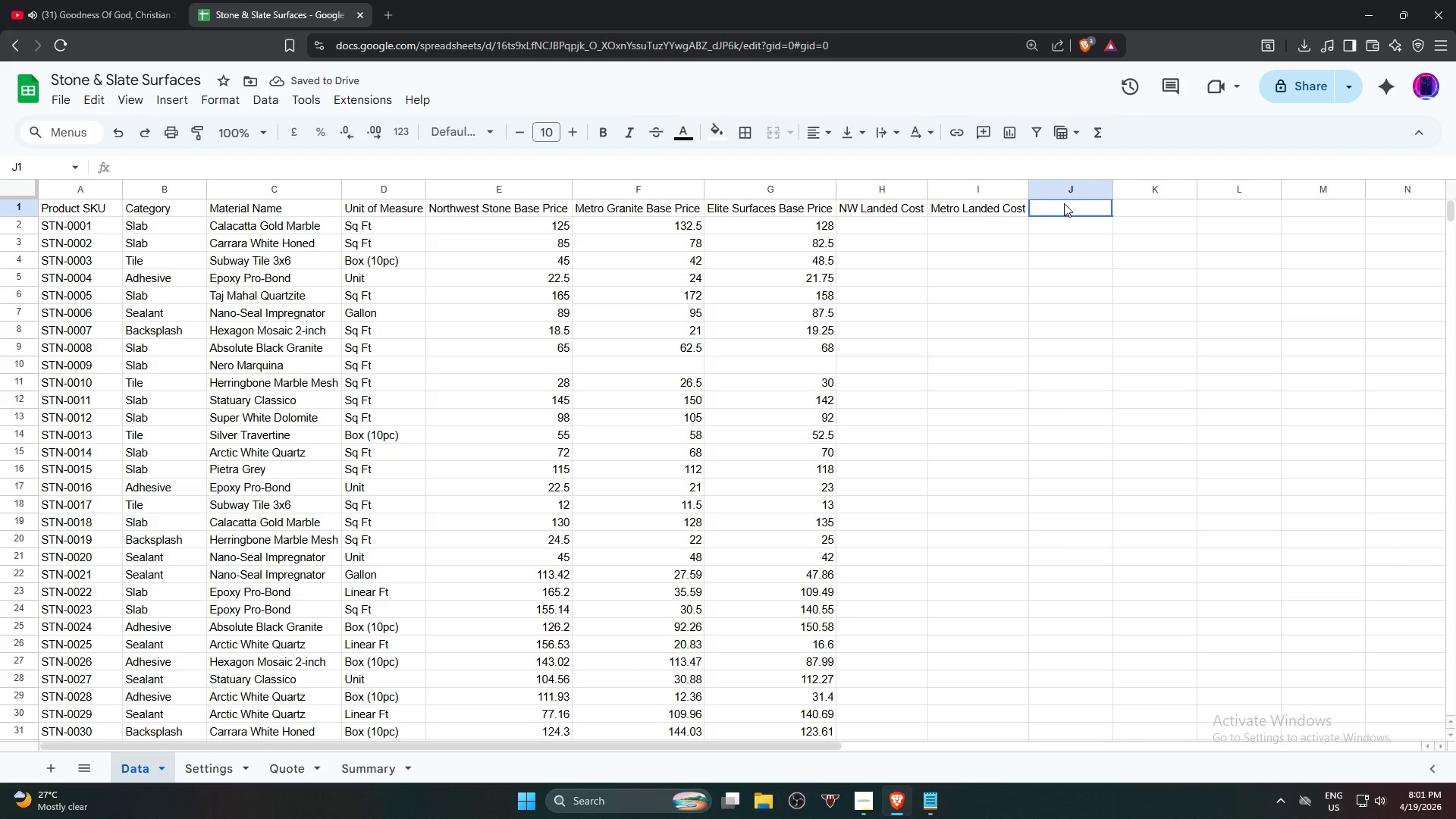 
type(Elite Landed Cost)
key(NumpadEnter)
 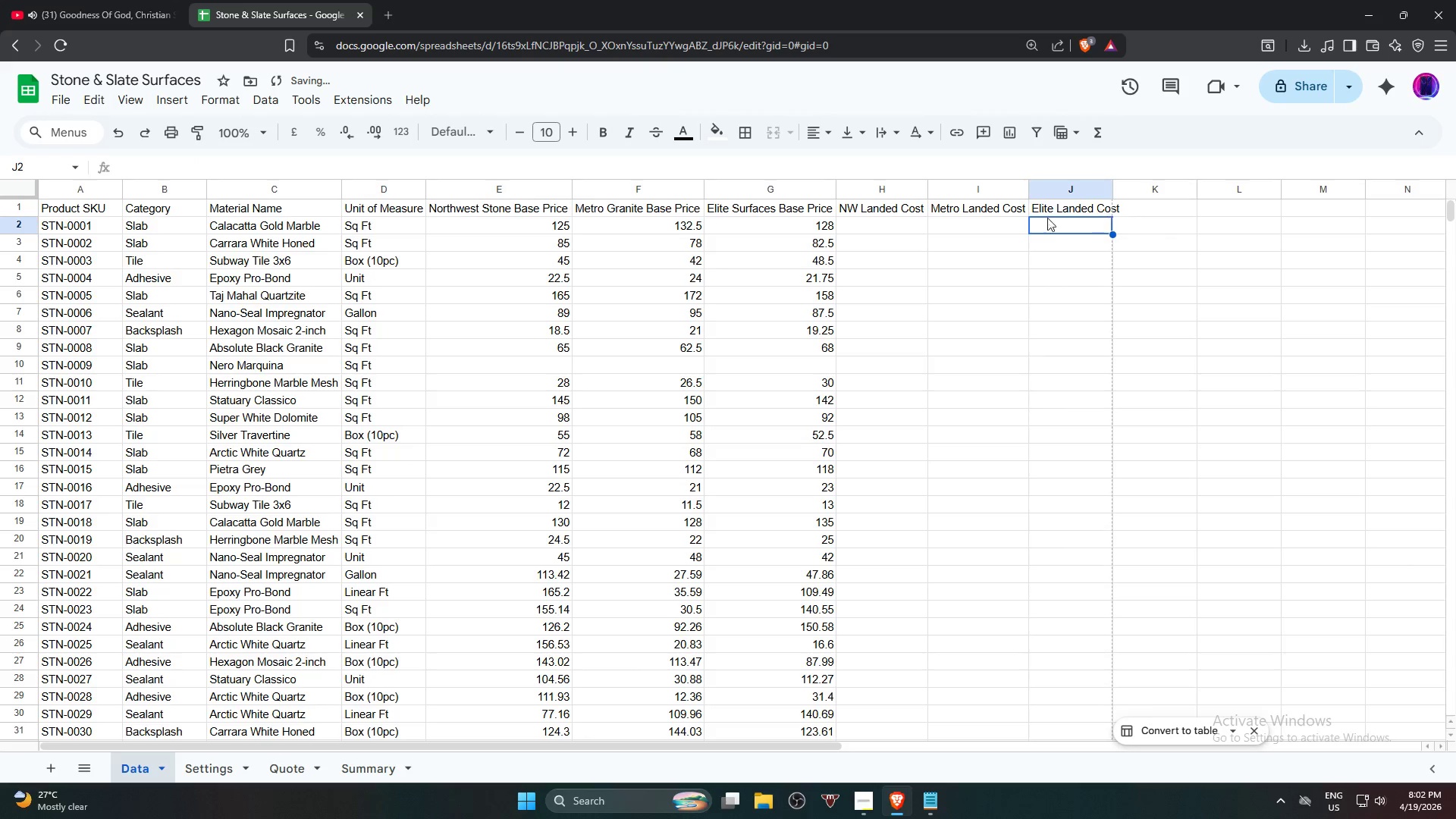 
double_click([1111, 188])
 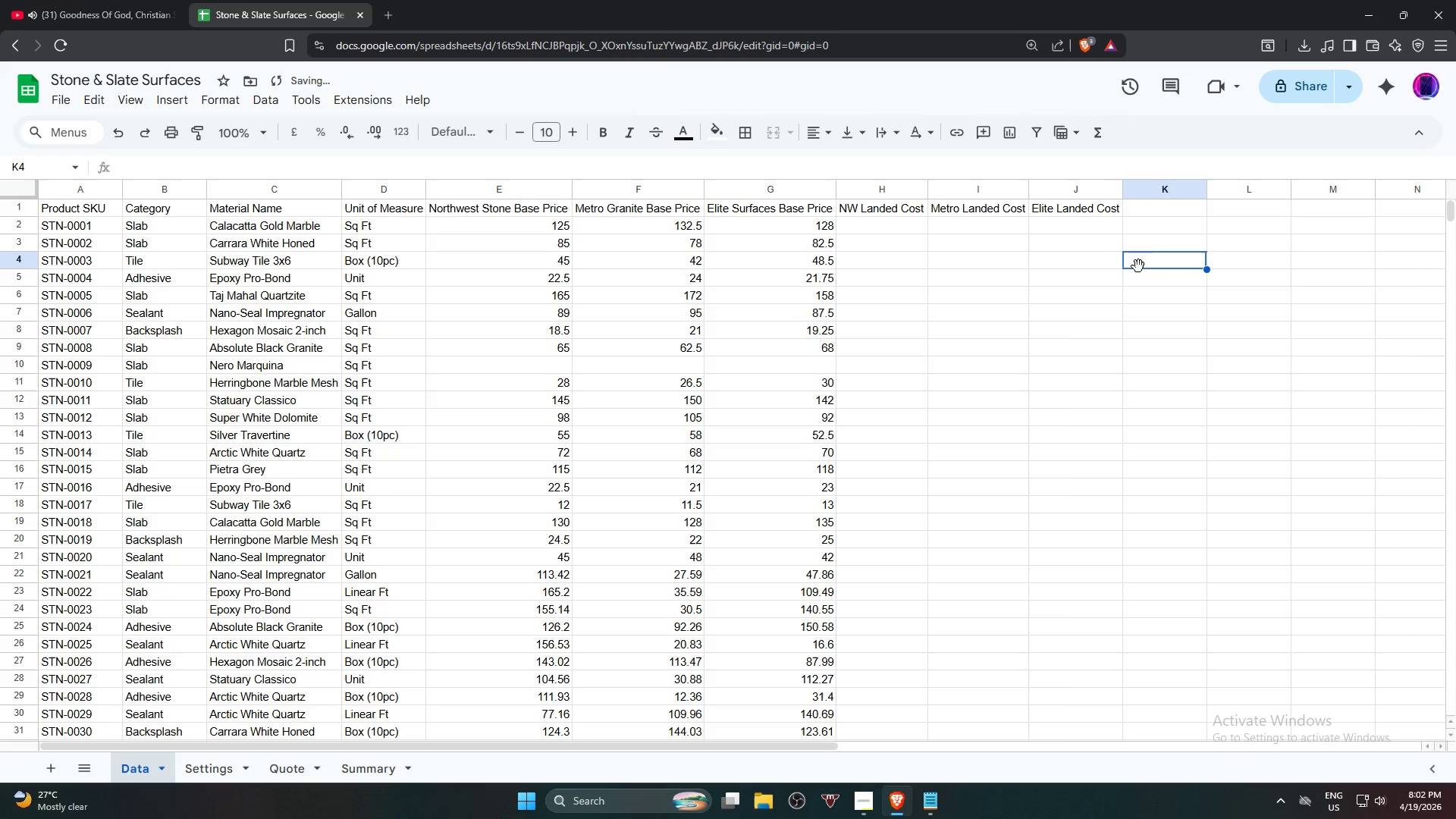 
left_click([1155, 207])
 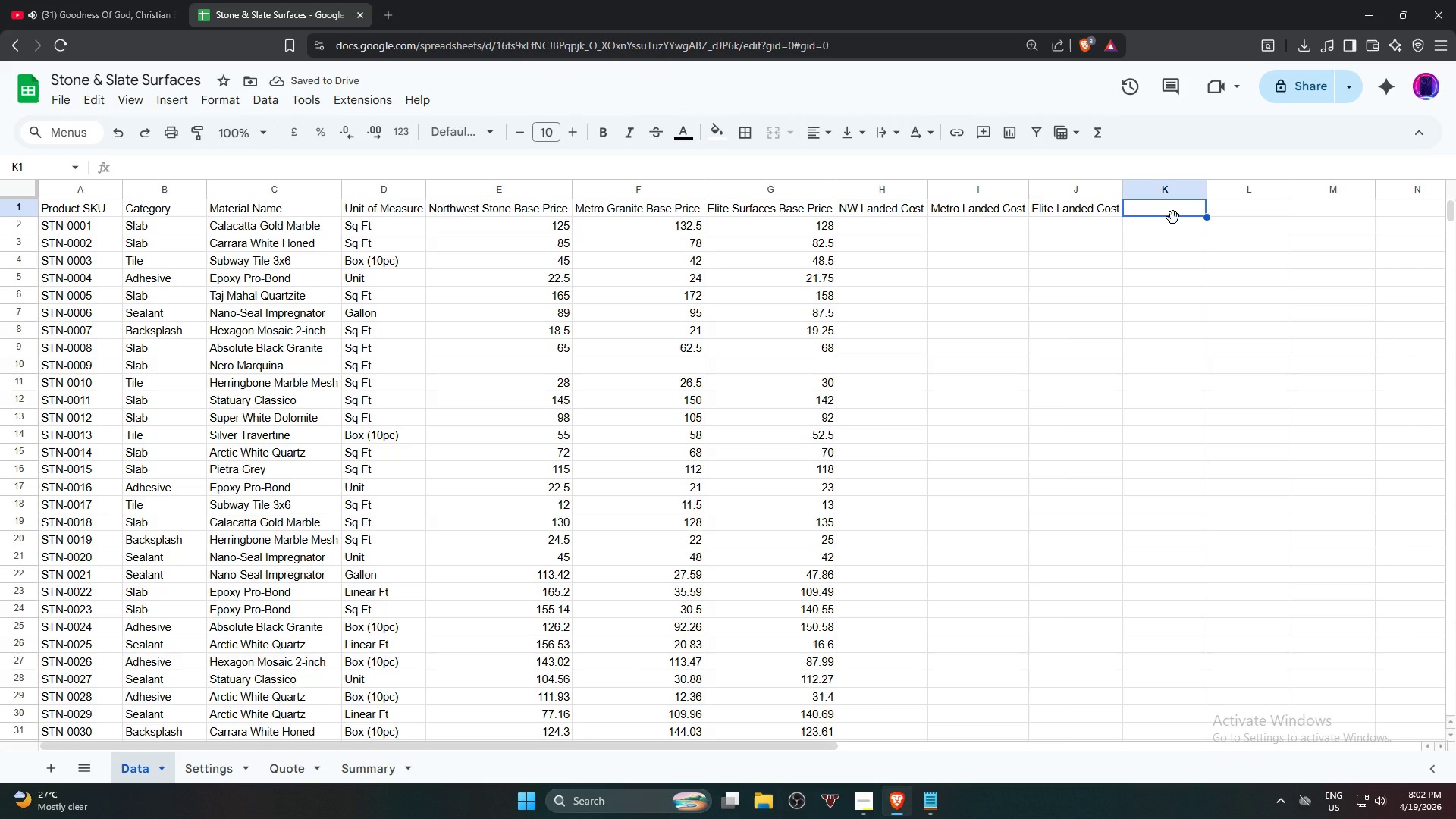 
type(Best Vendor)
 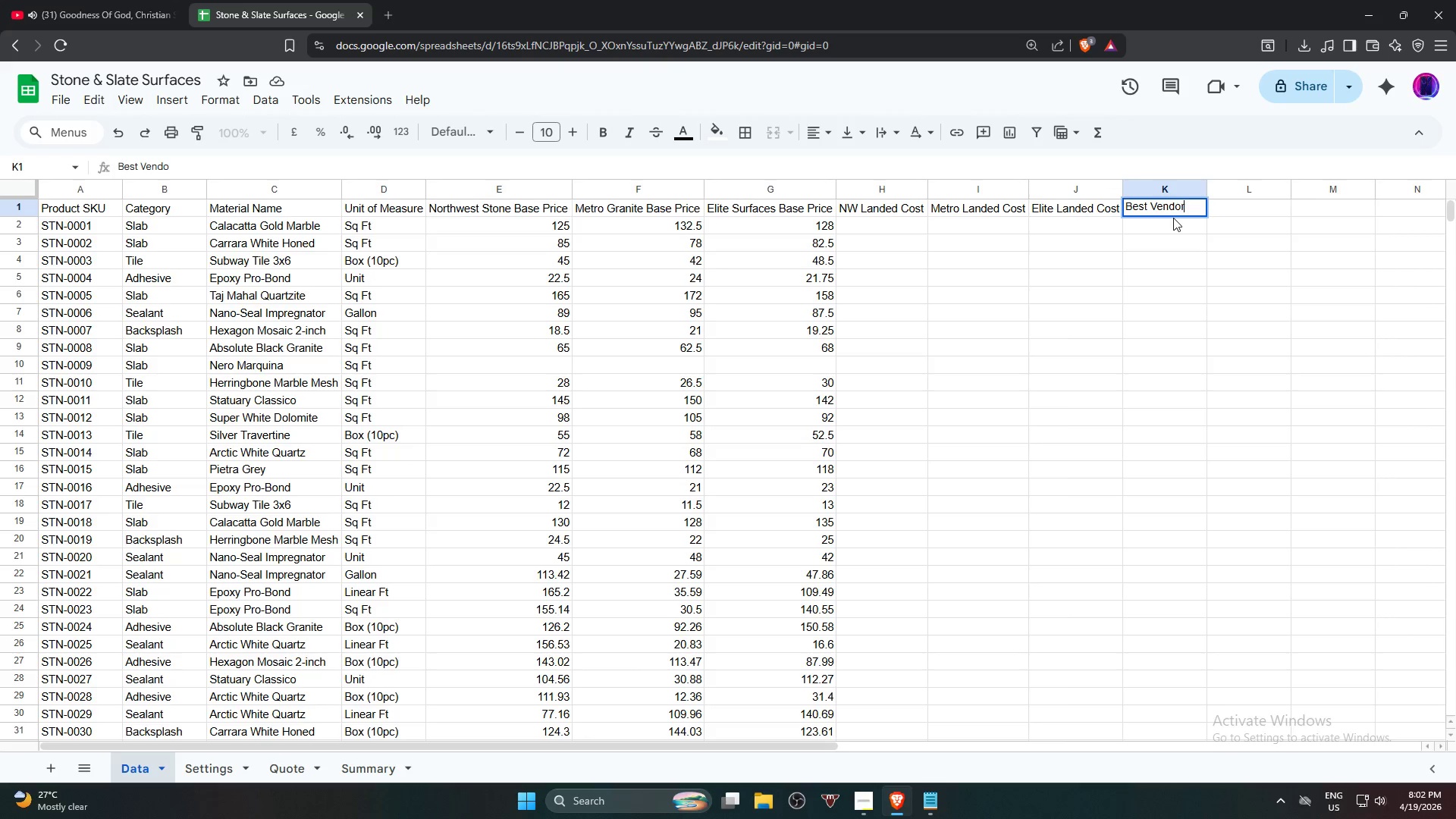 
key(Enter)
 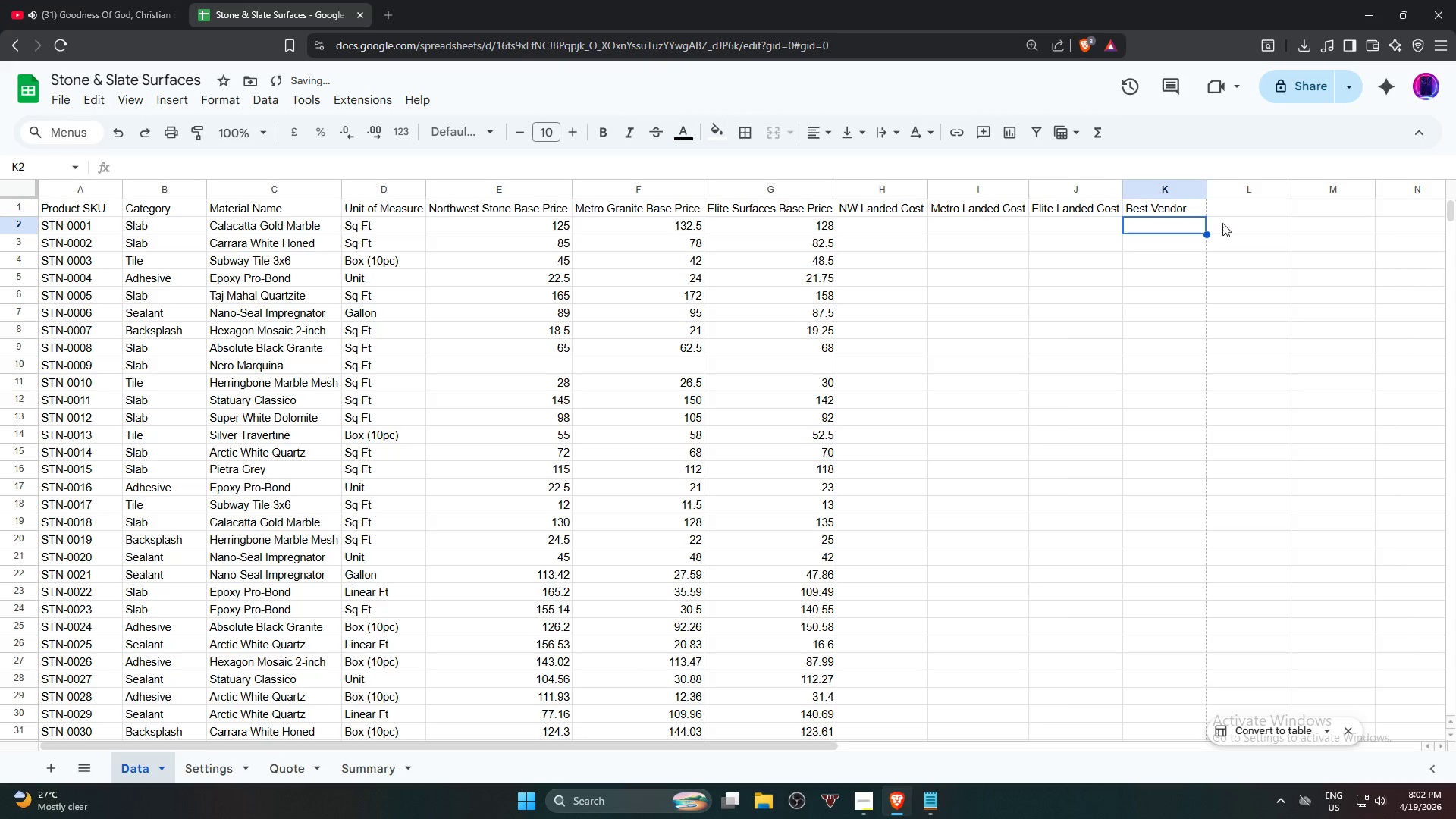 
left_click([1235, 209])
 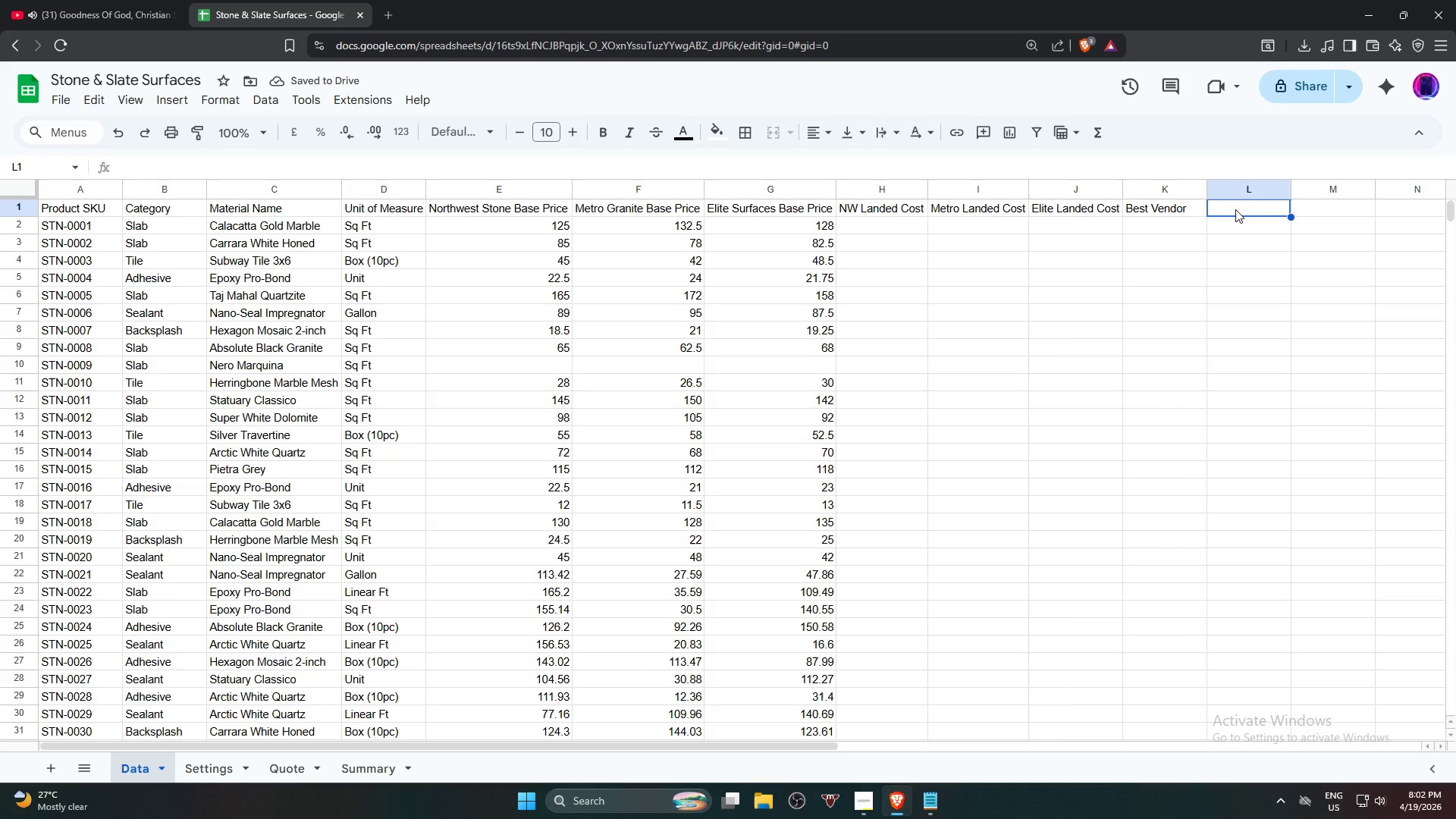 
type(Best Cost)
 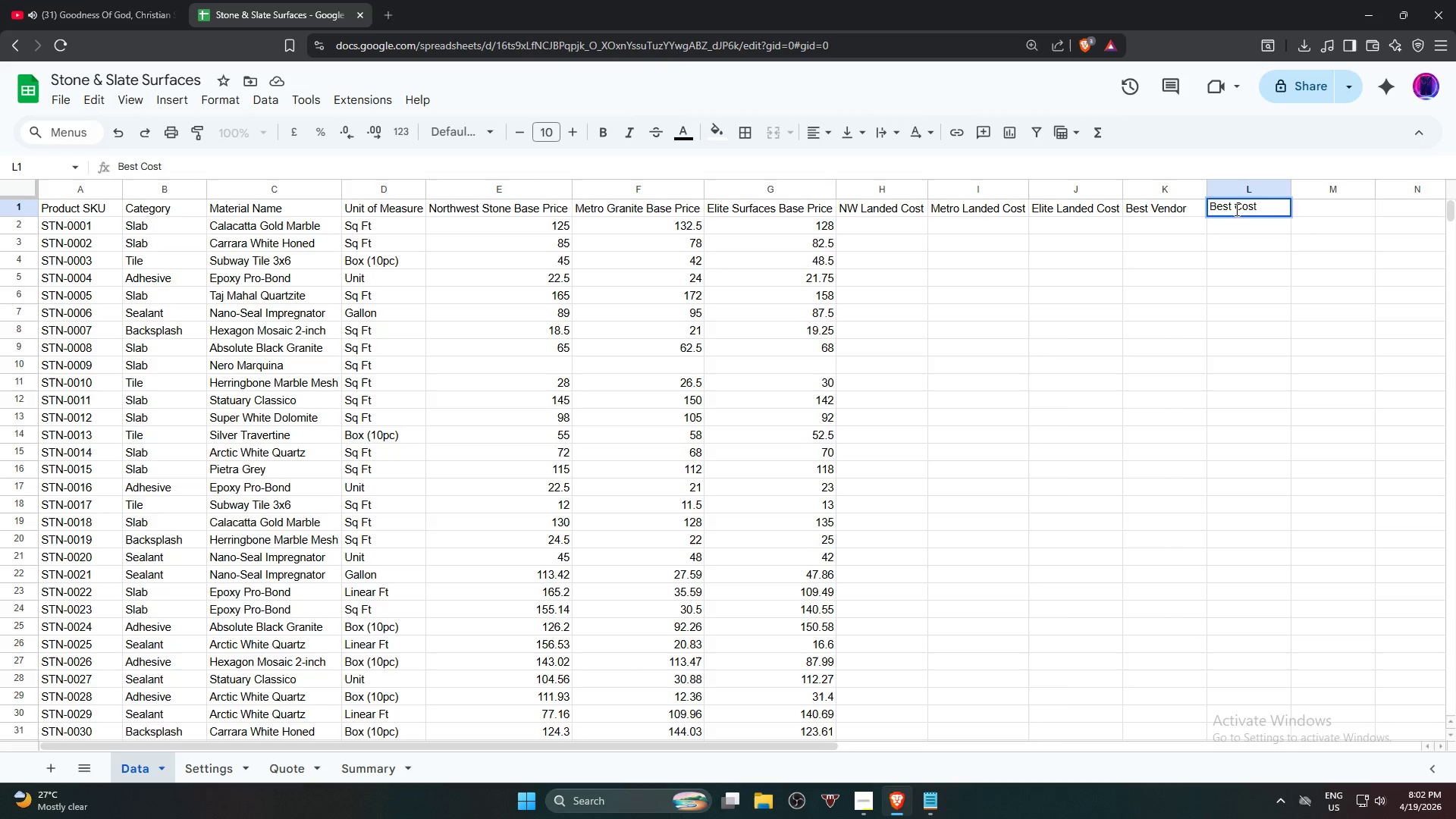 
left_click([1291, 307])
 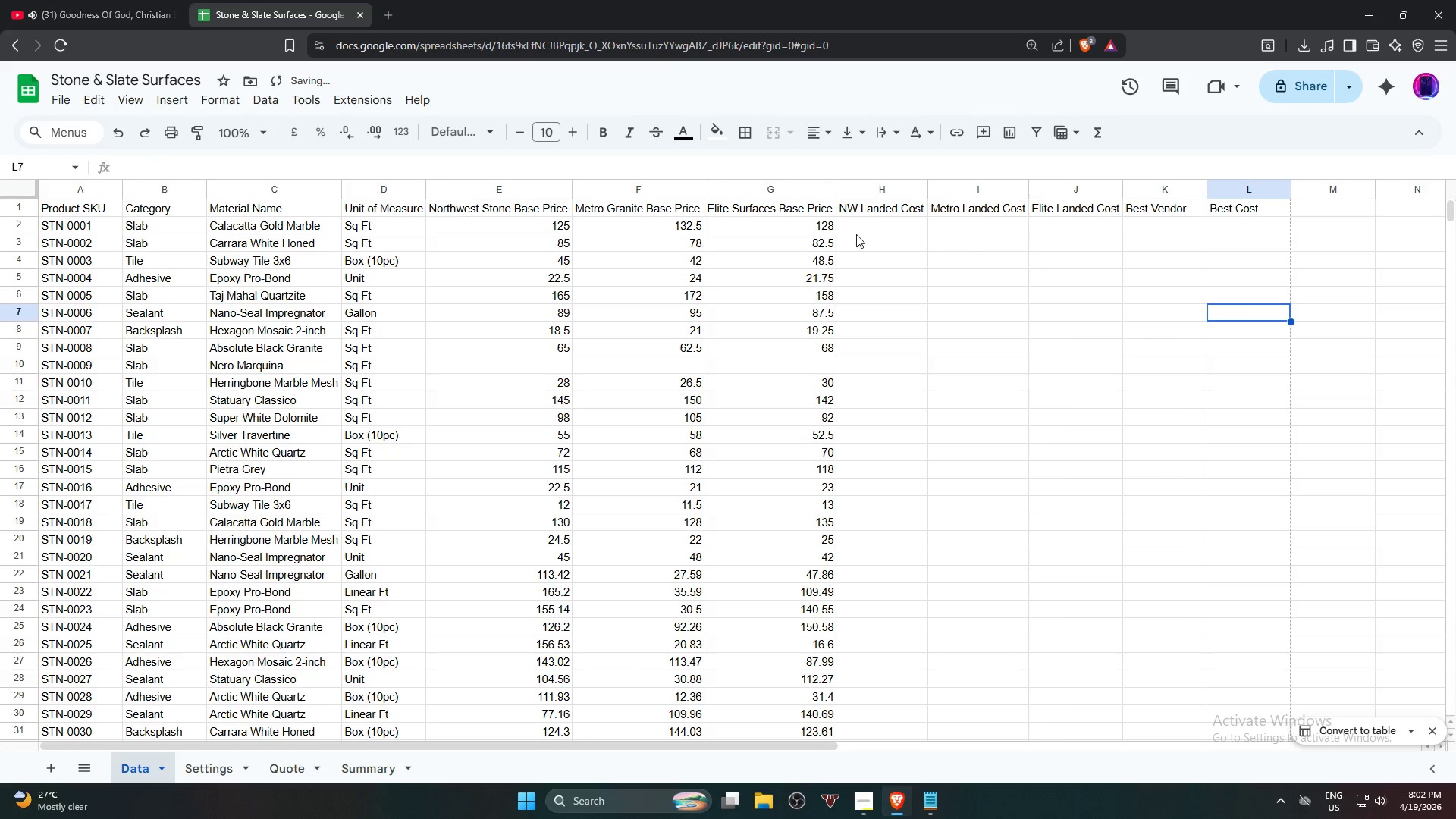 
left_click([871, 228])
 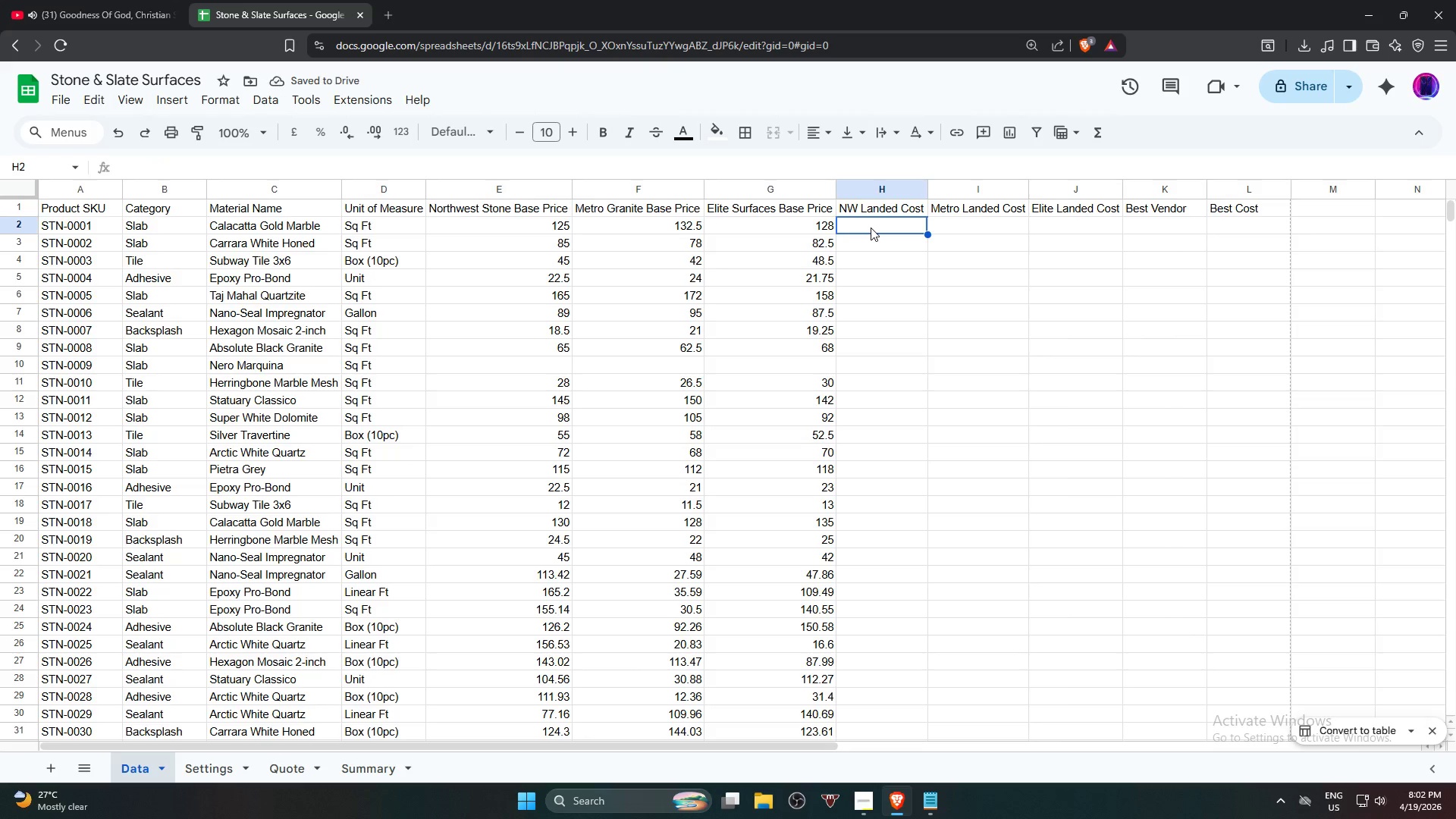 
type(=if)
 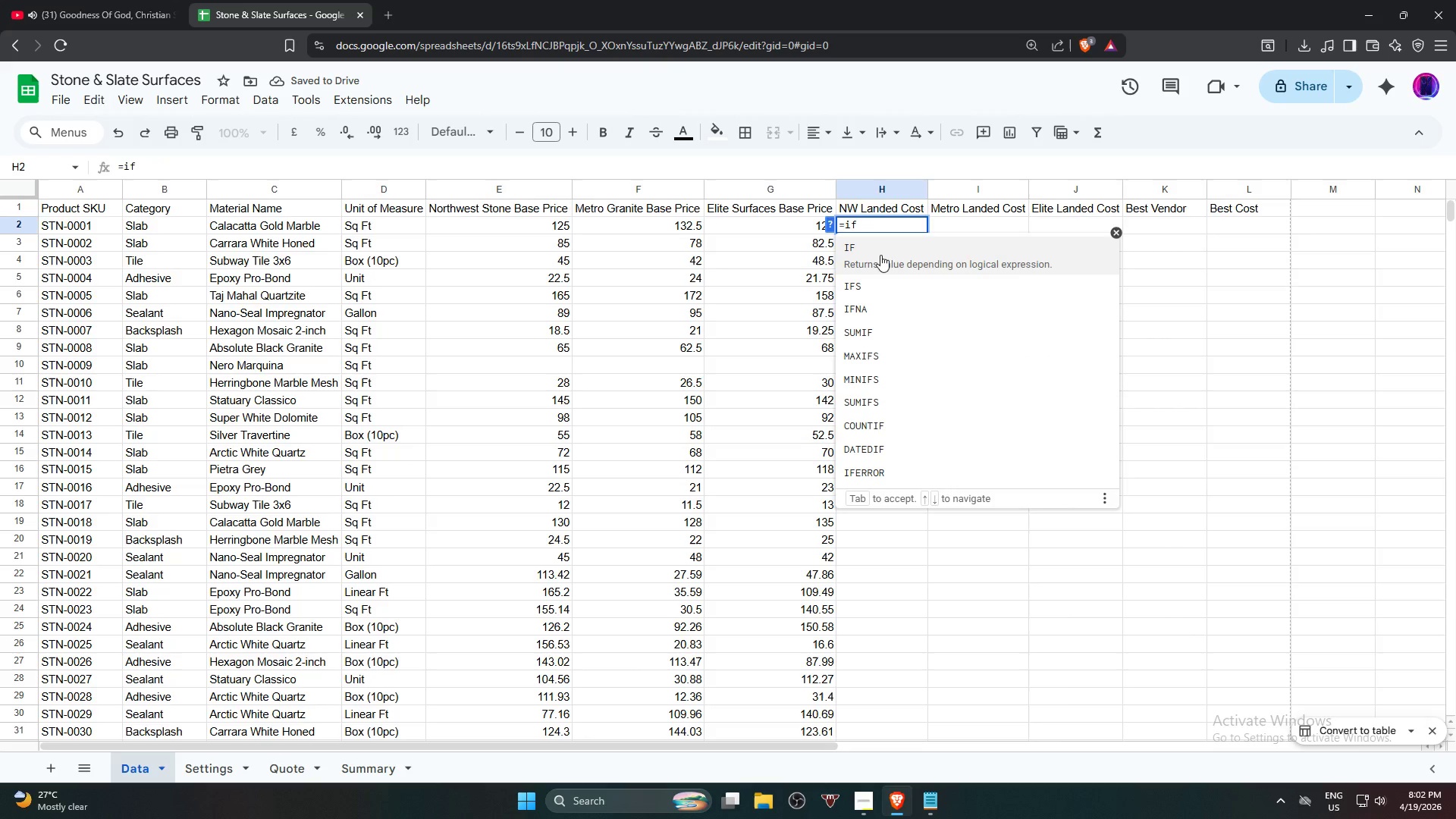 
left_click([888, 259])
 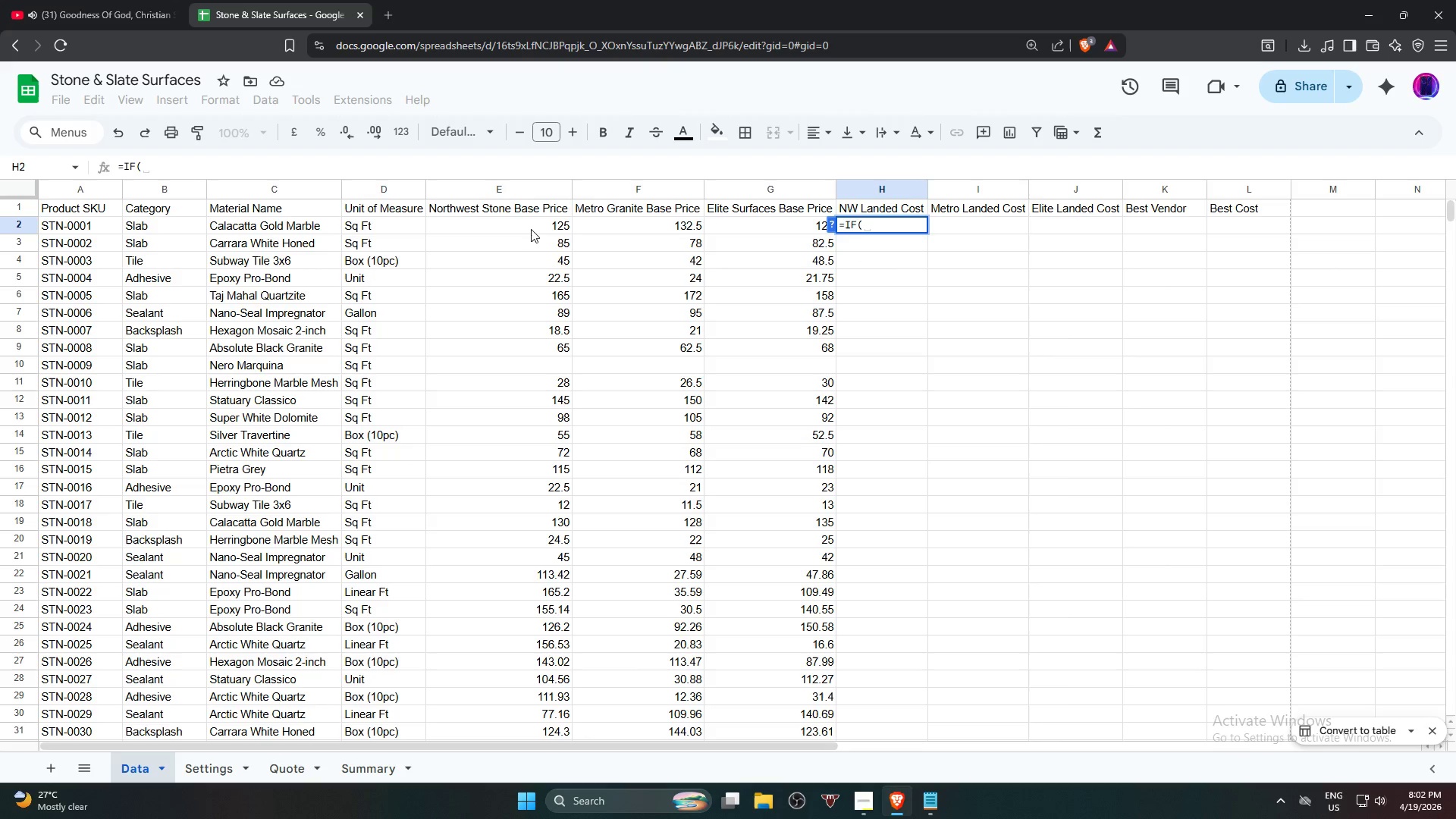 
wait(5.45)
 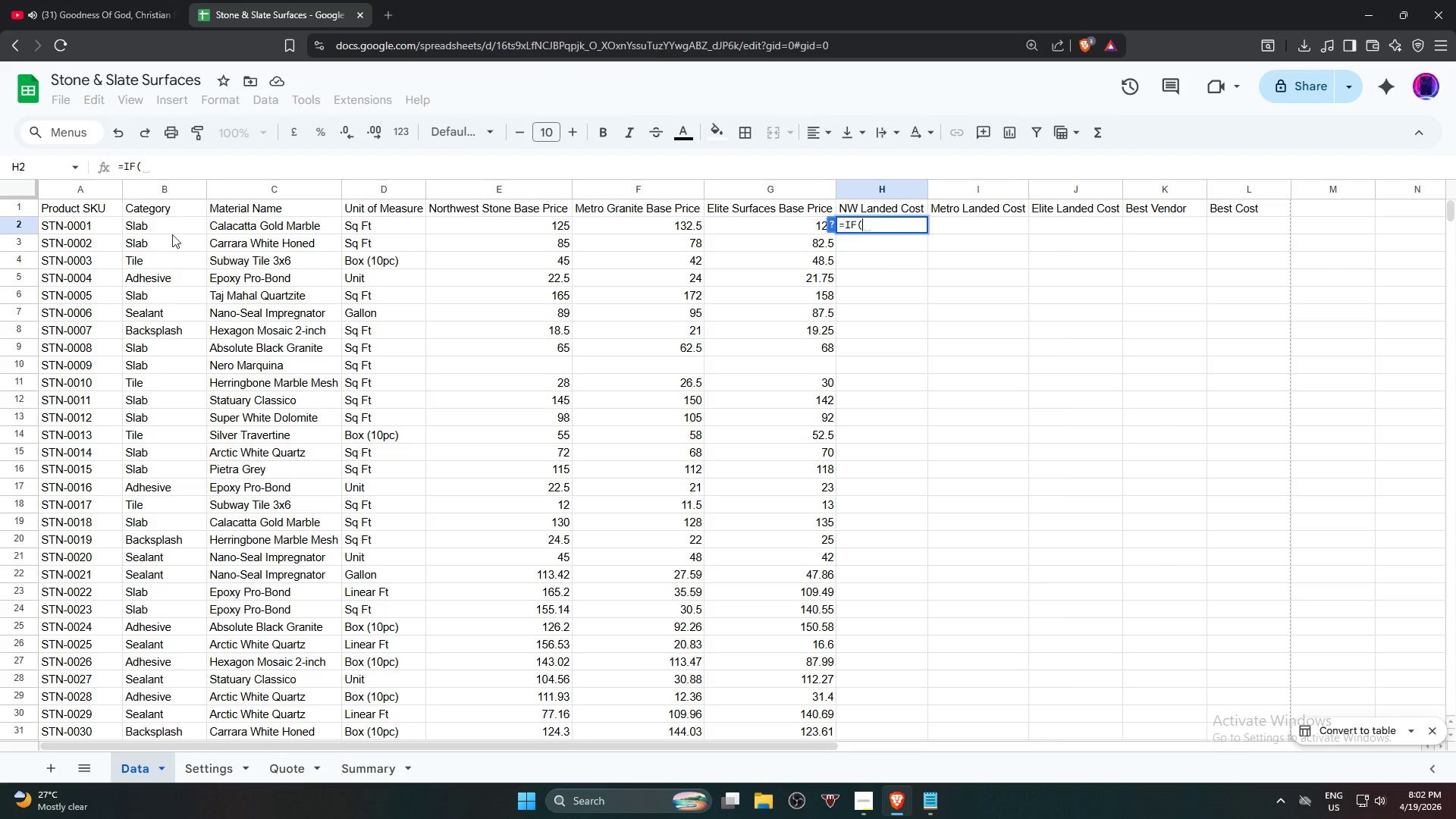 
left_click([529, 227])
 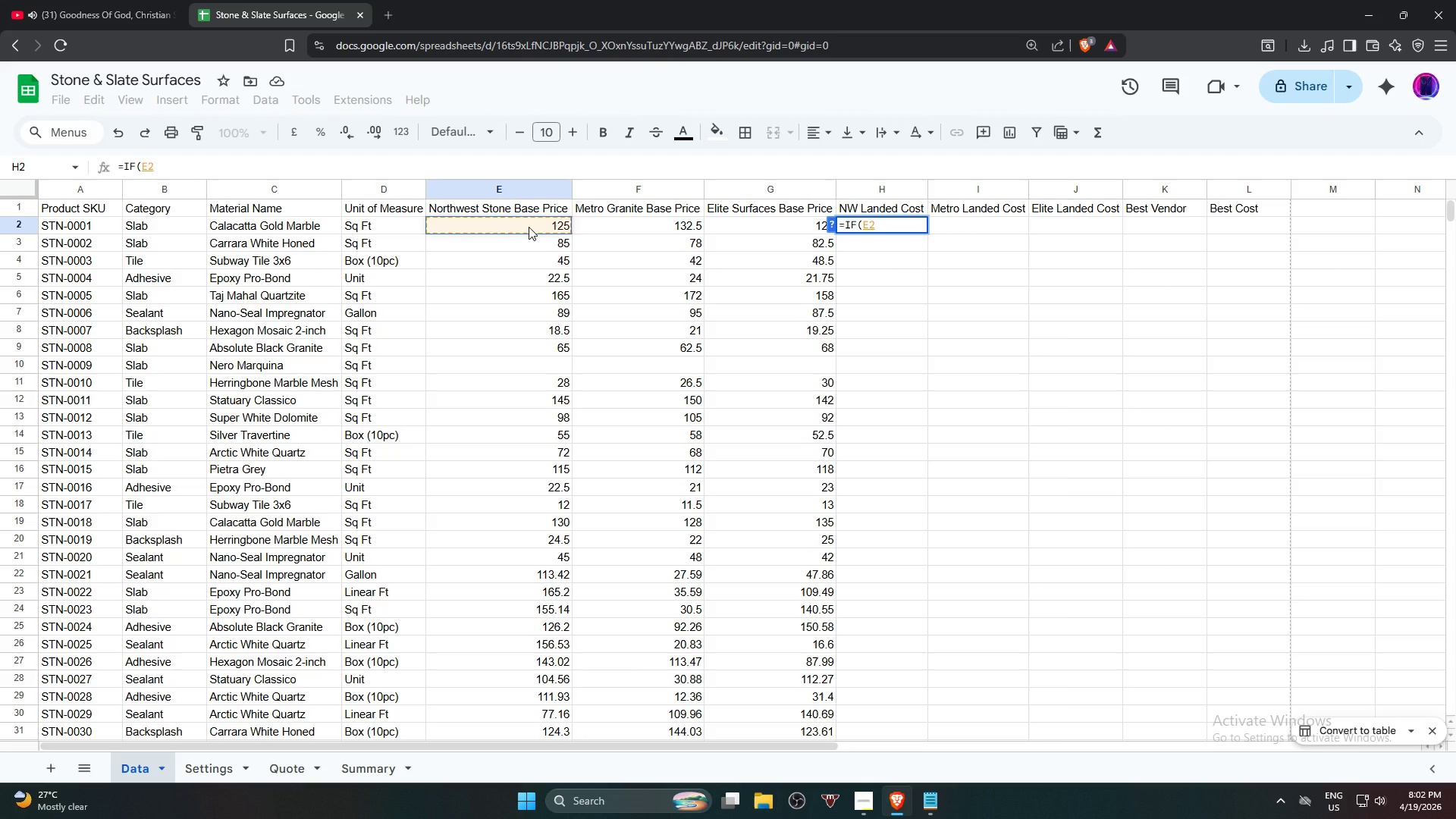 
key(Equal)
 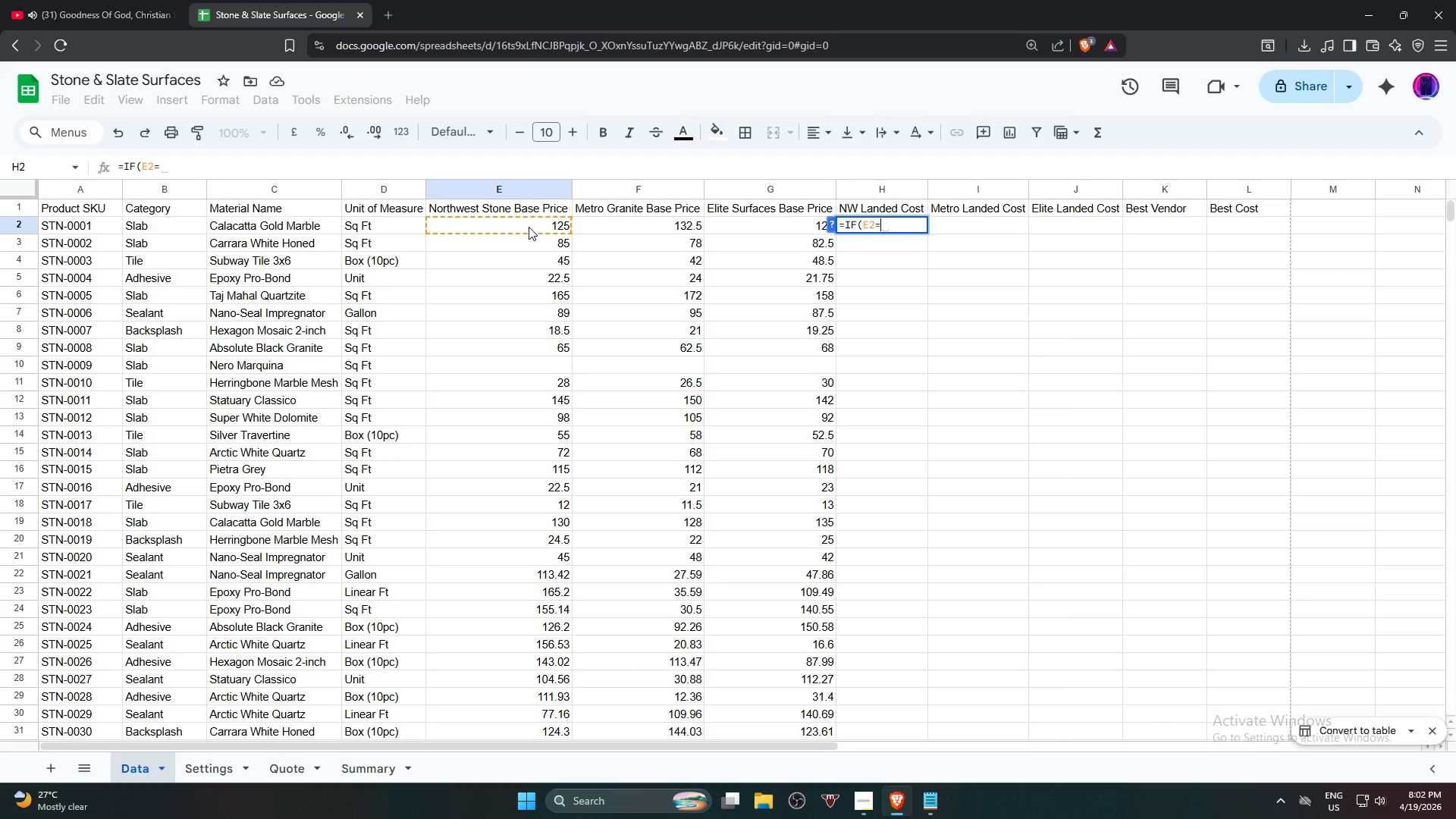 
key(Shift+Quote)
 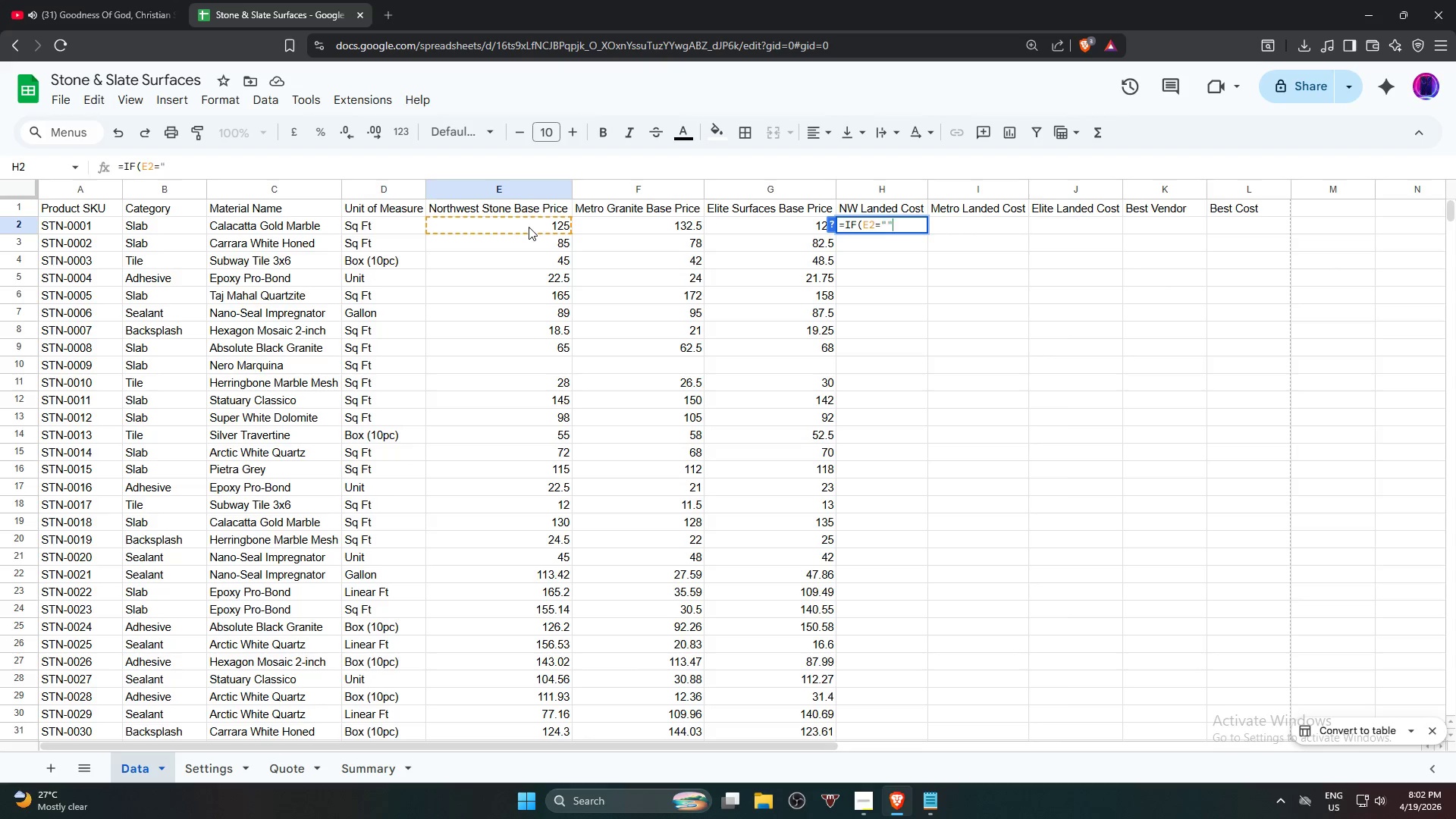 
key(Shift+Quote)
 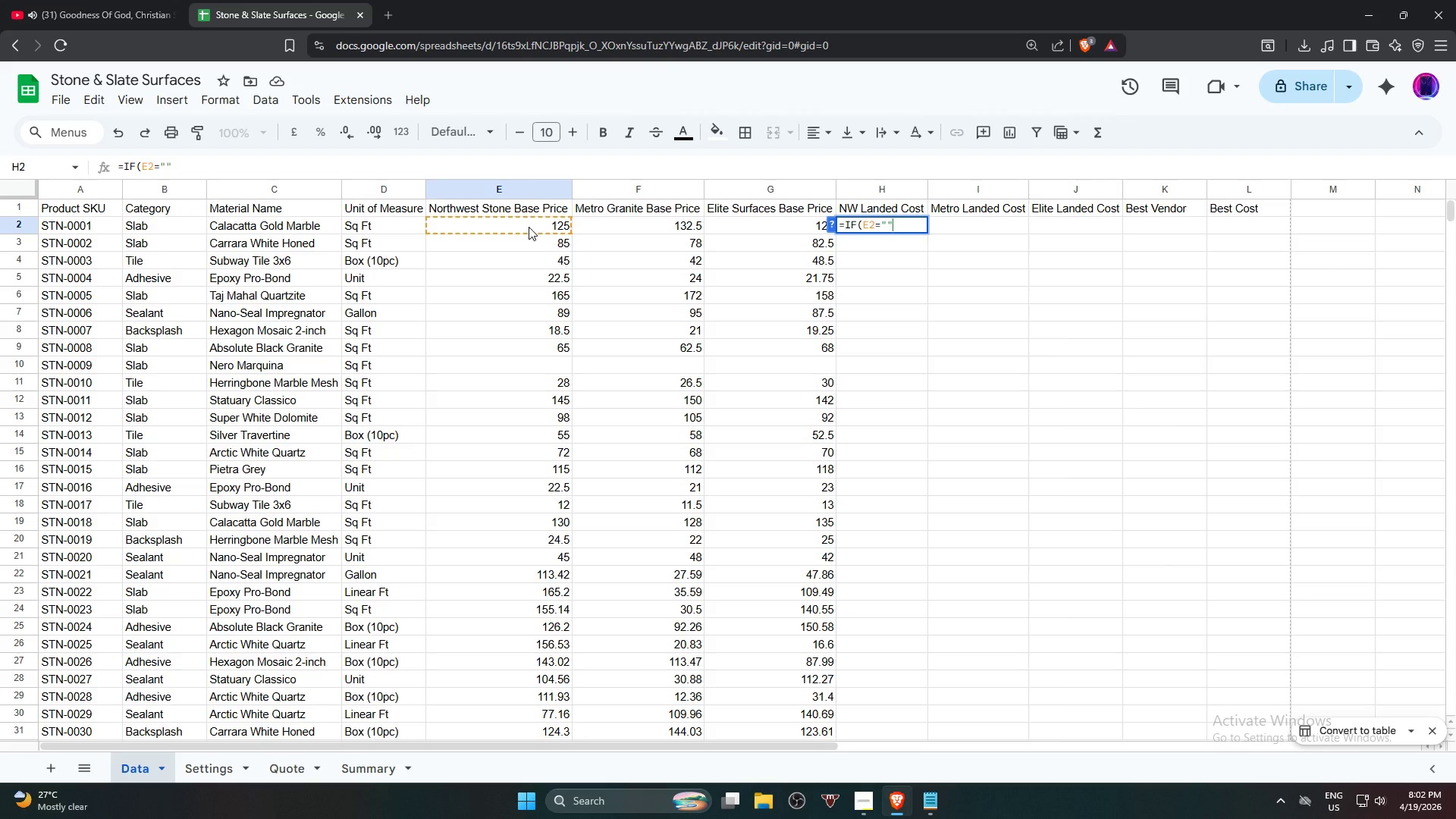 
key(Comma)
 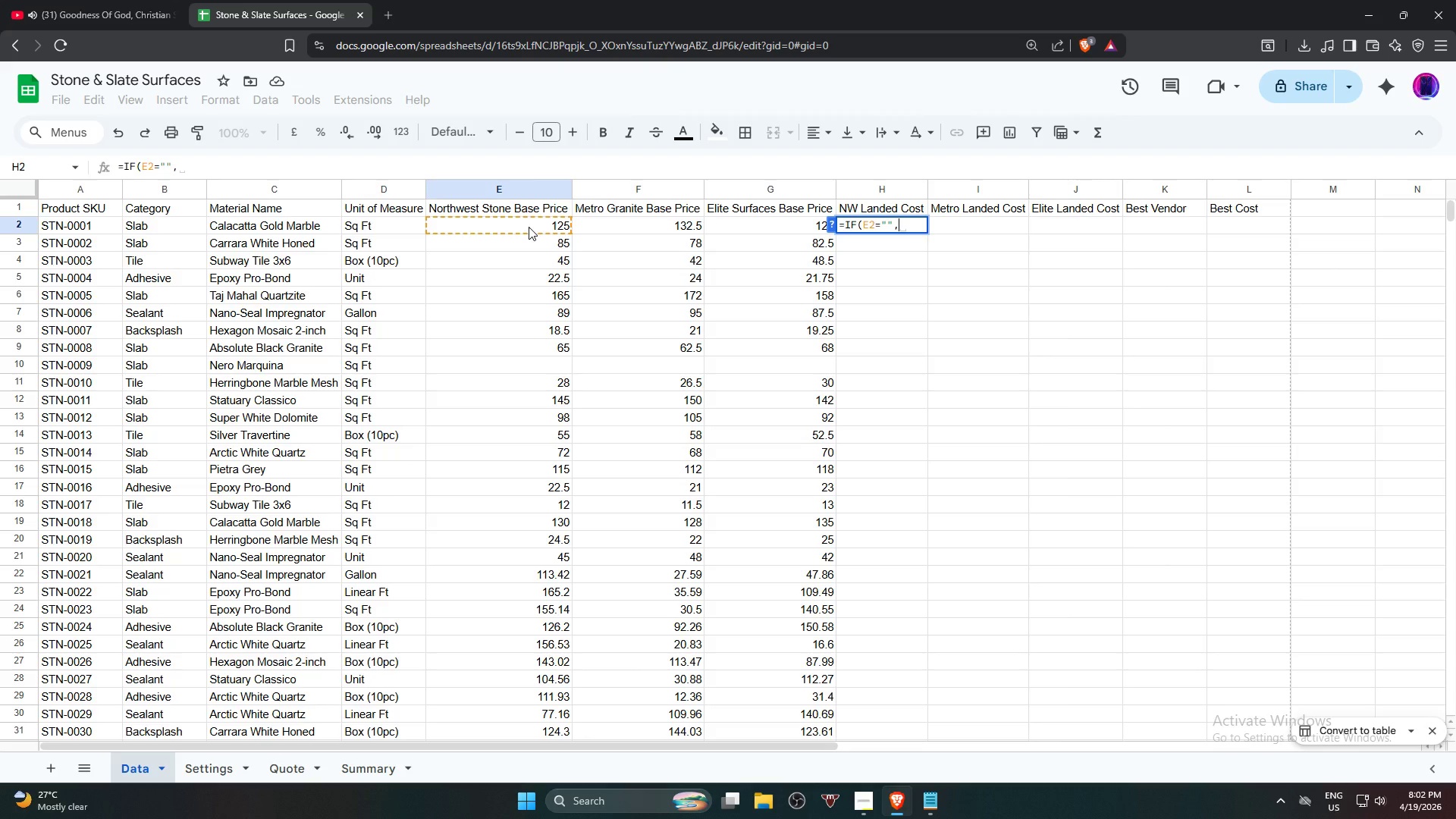 
key(Shift+Quote)
 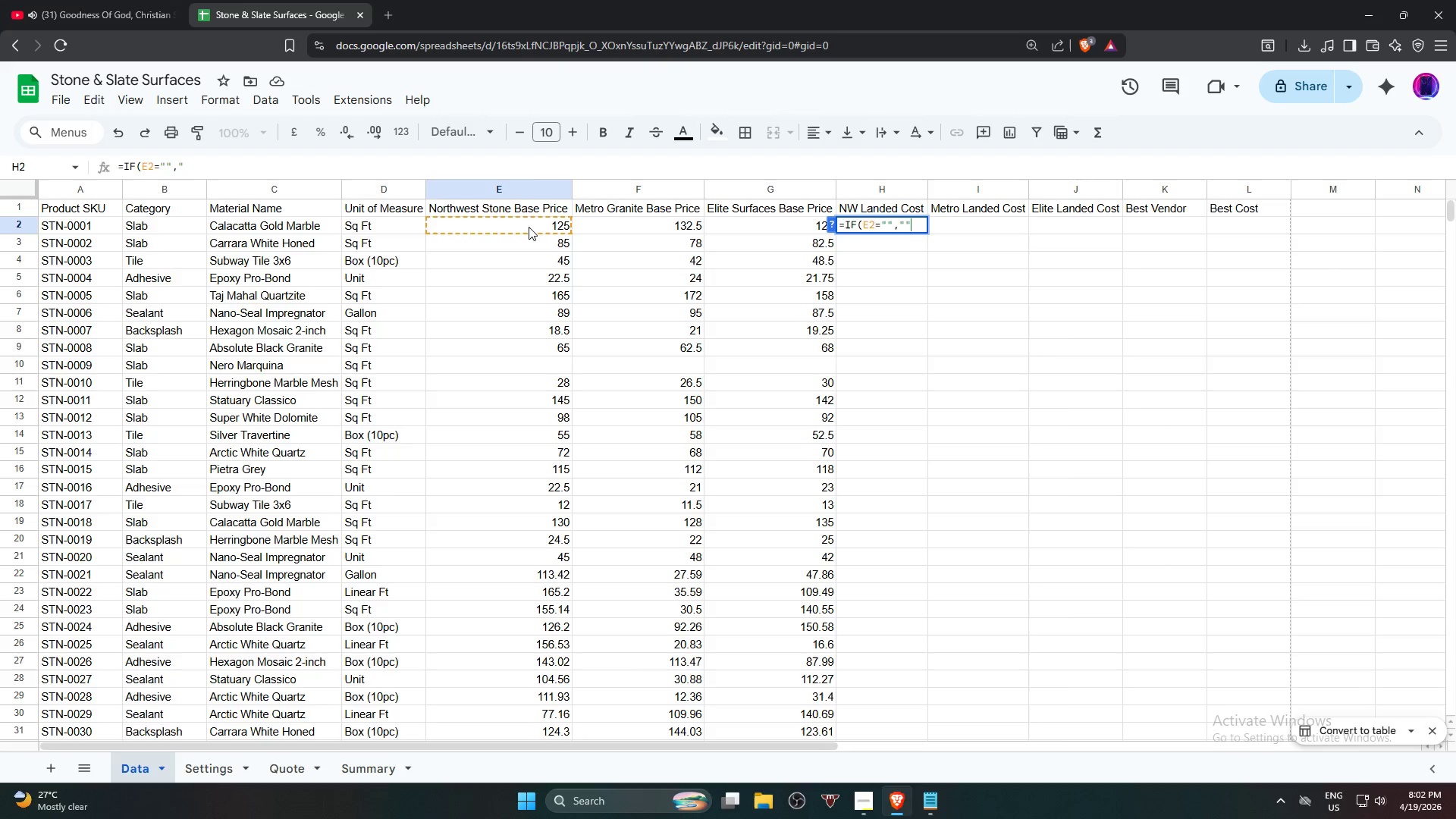 
key(Shift+Quote)
 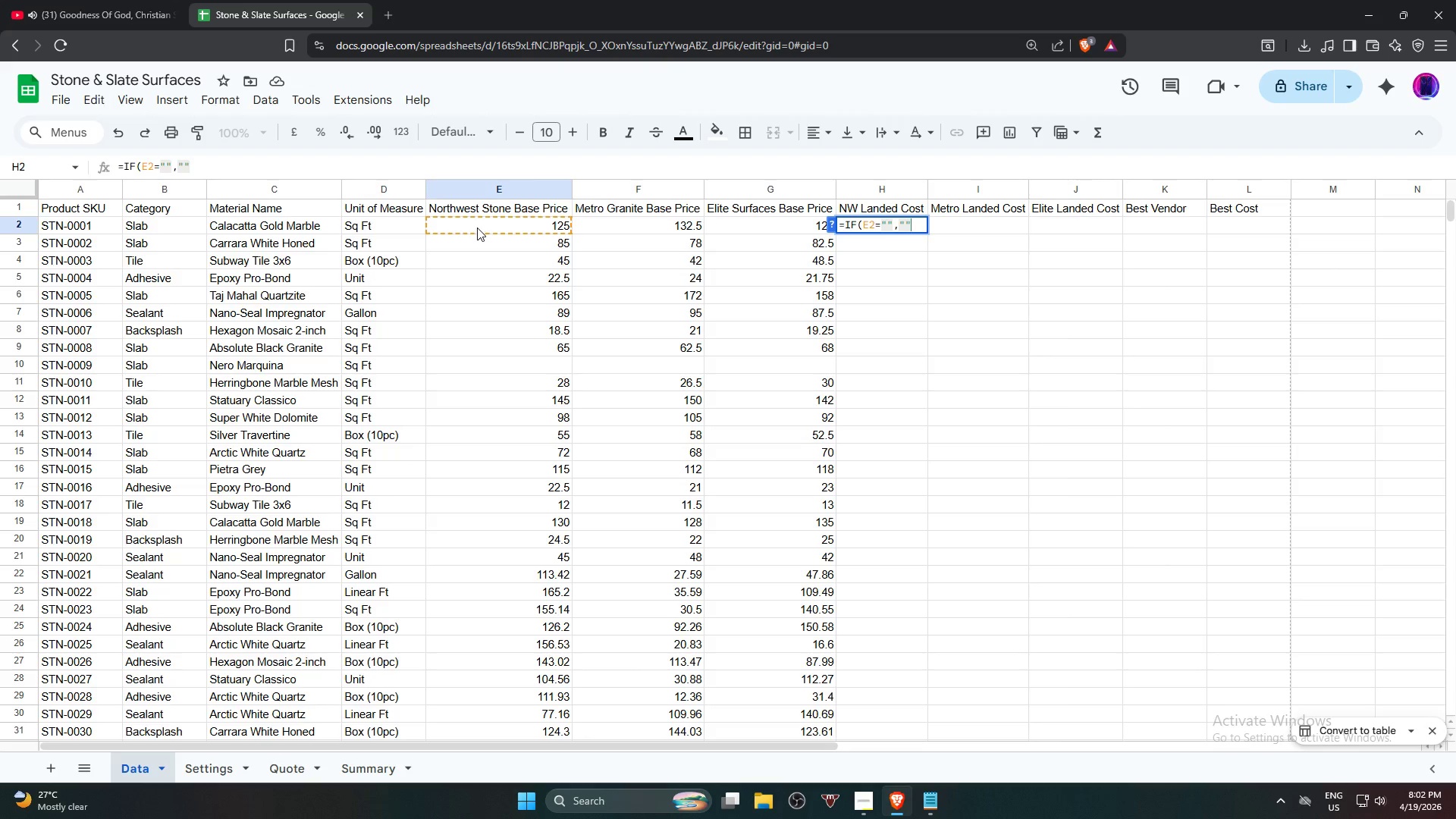 
wait(7.08)
 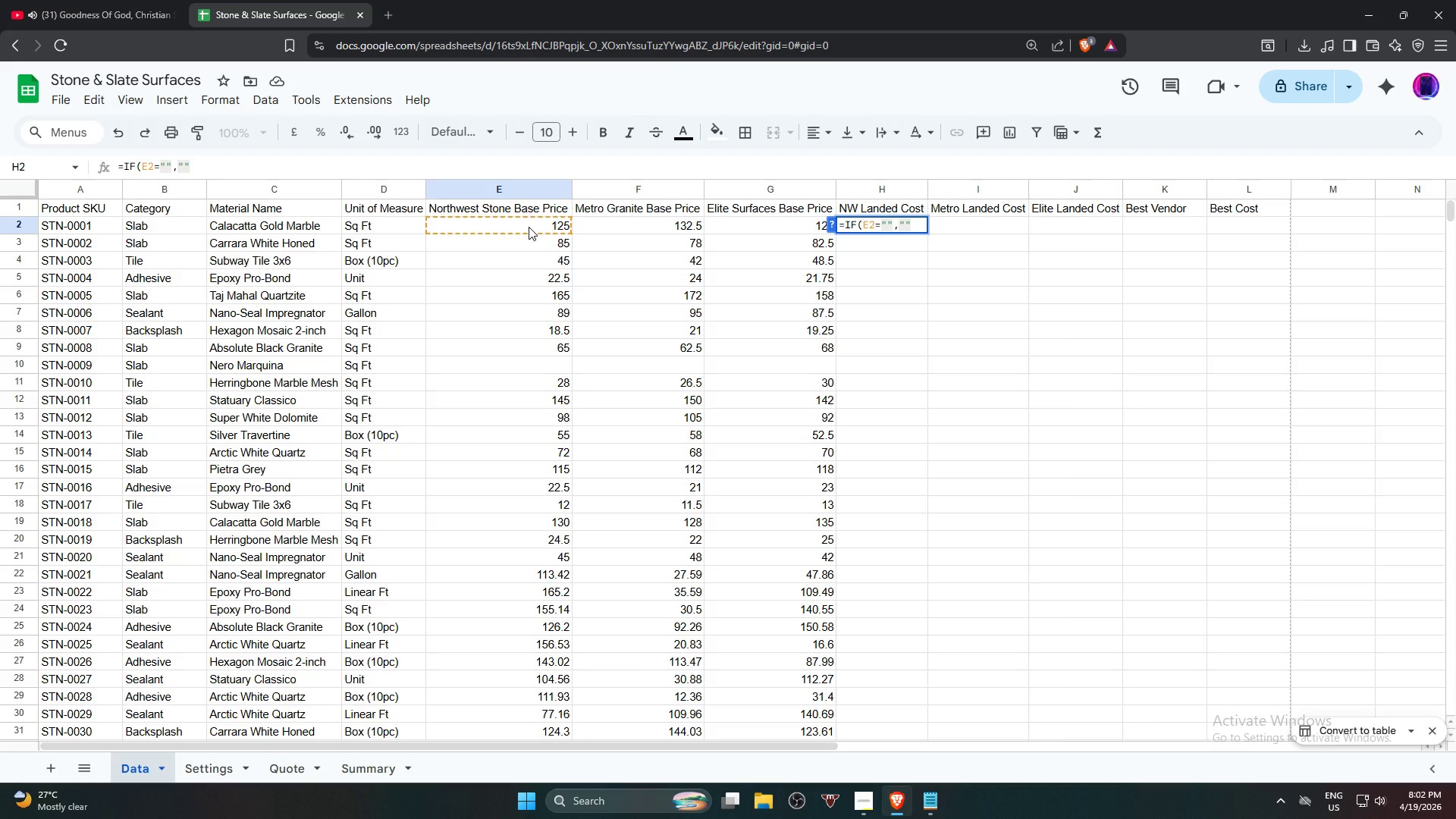 
left_click([470, 228])
 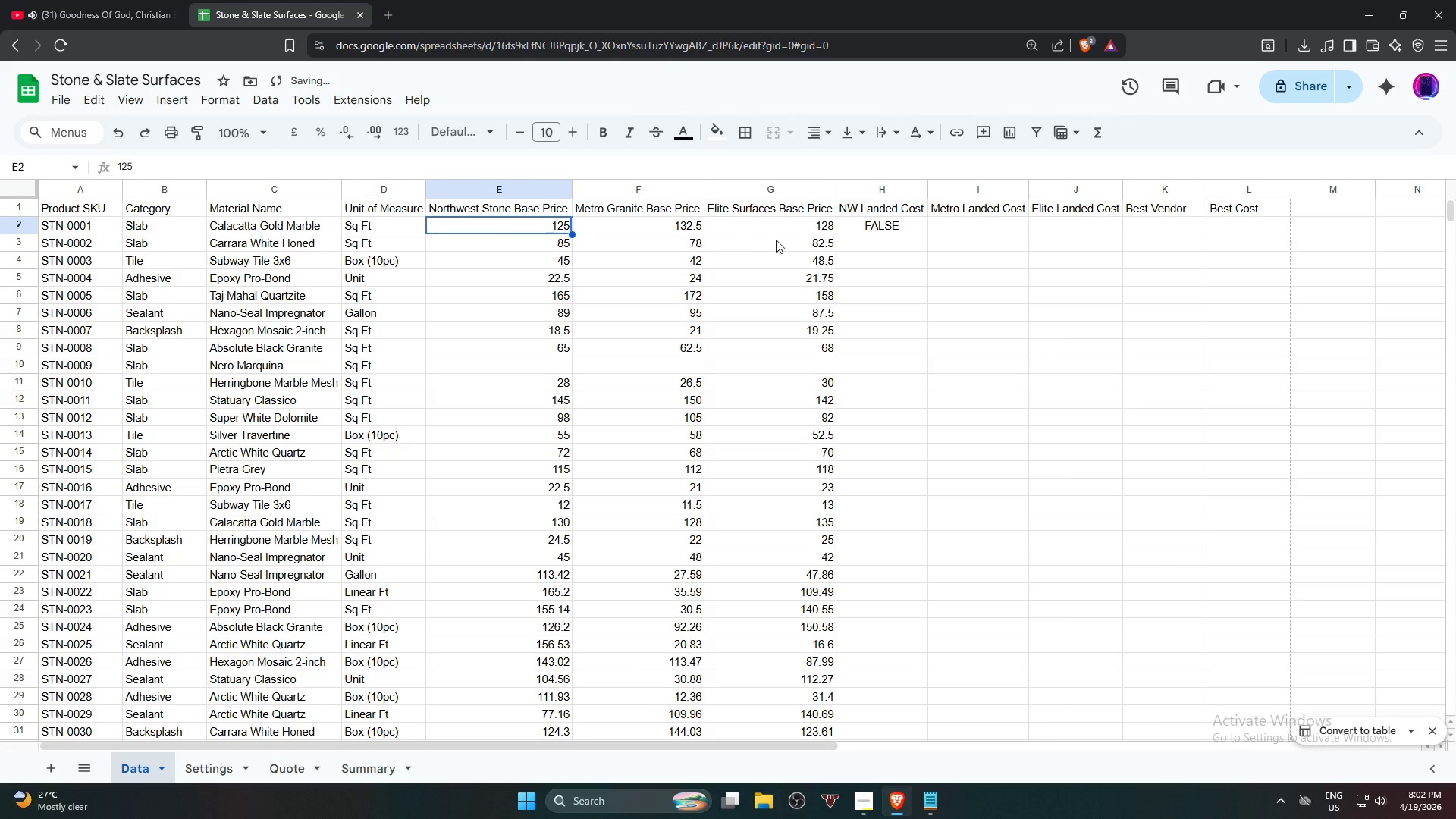 
left_click([877, 223])
 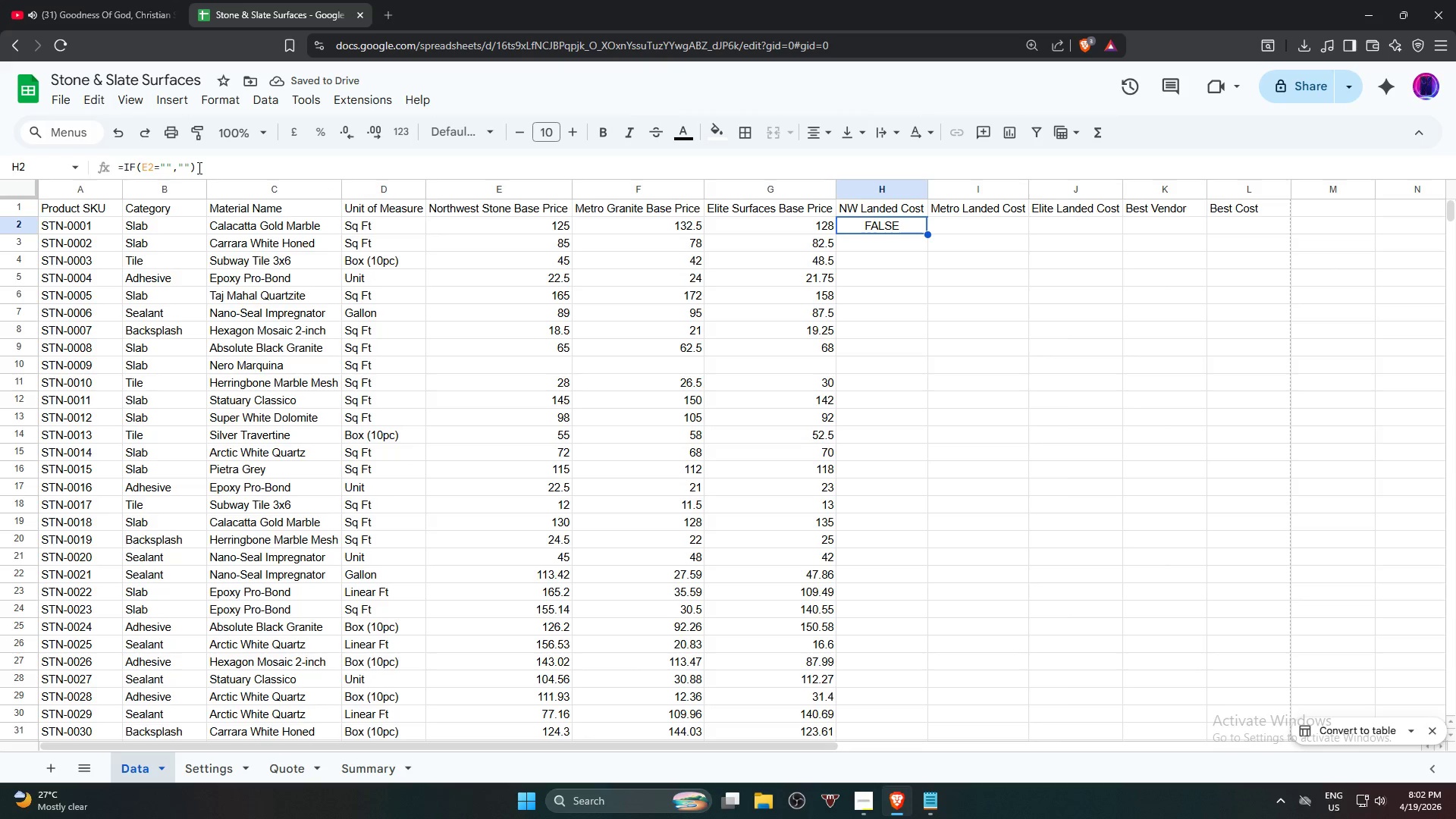 
left_click([192, 167])
 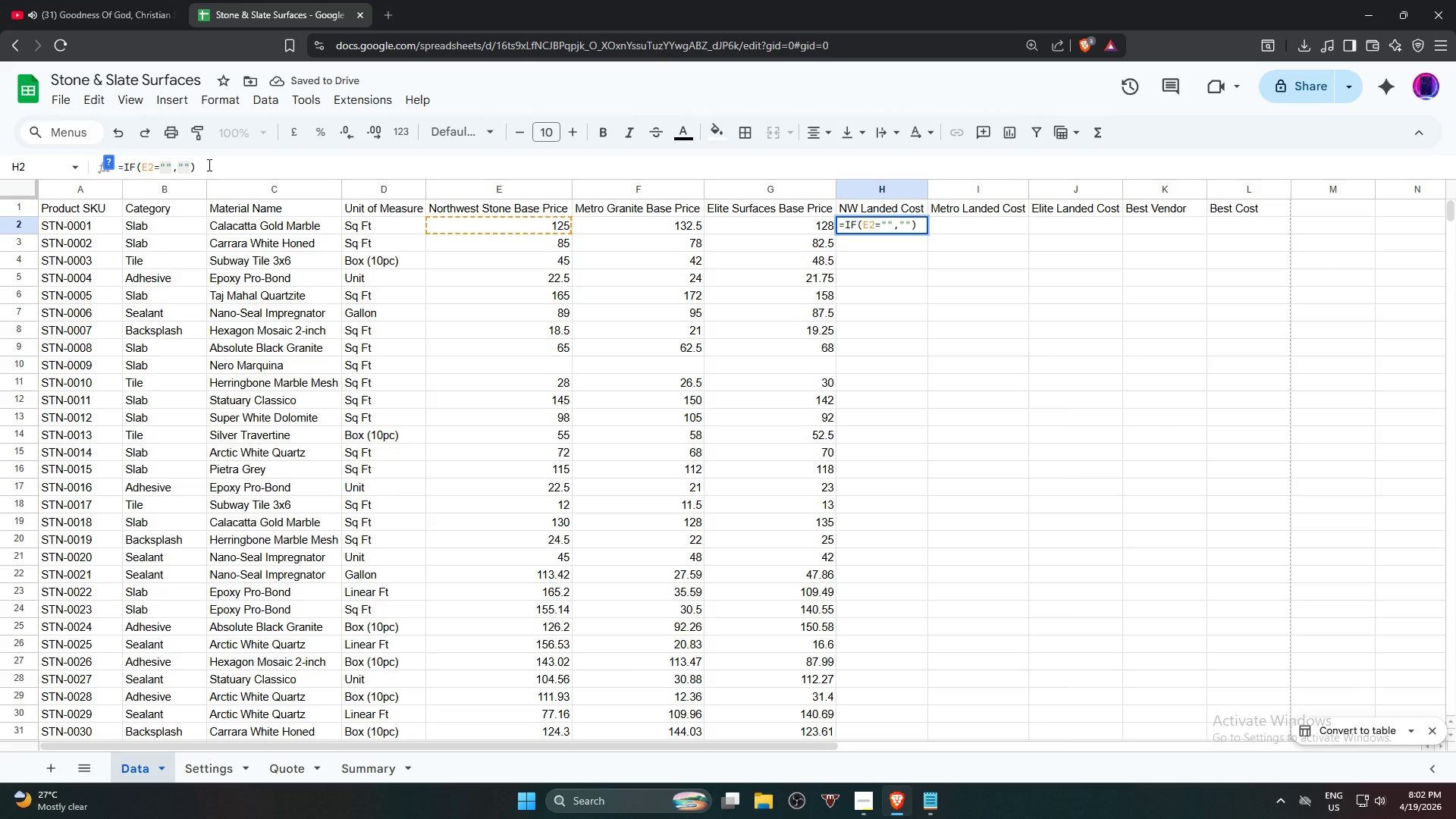 
left_click([208, 165])
 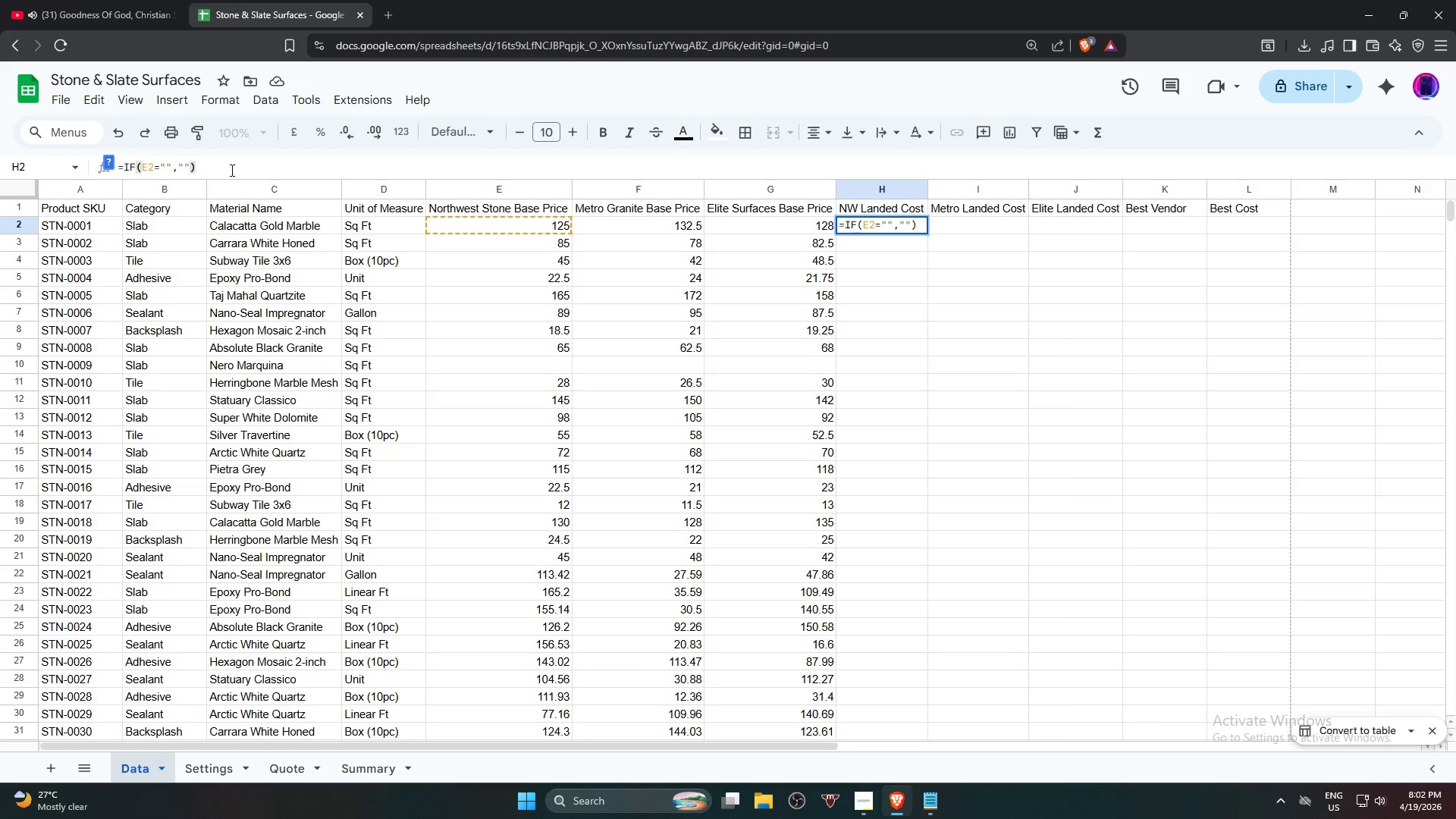 
key(Backspace)
 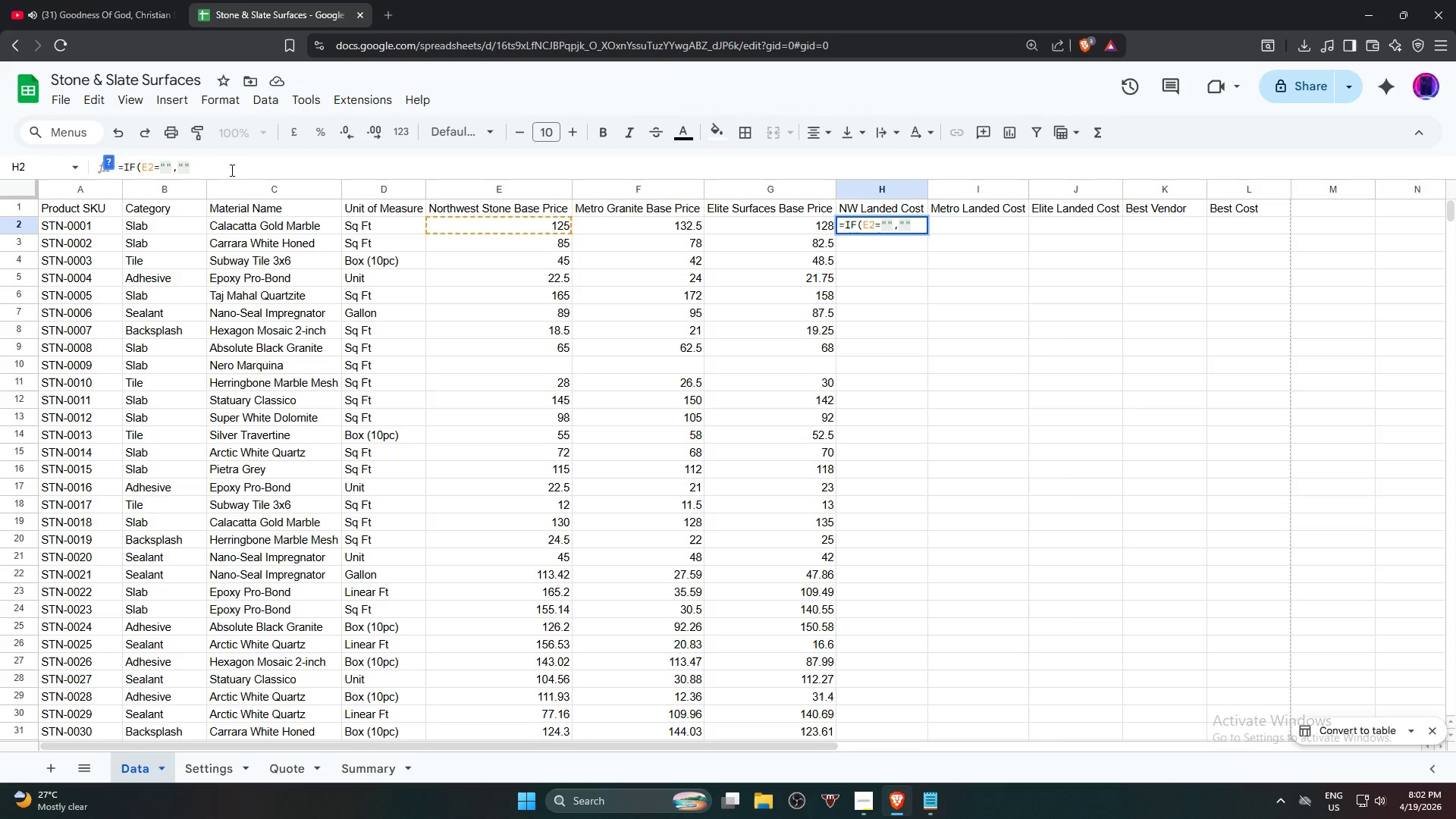 
key(Comma)
 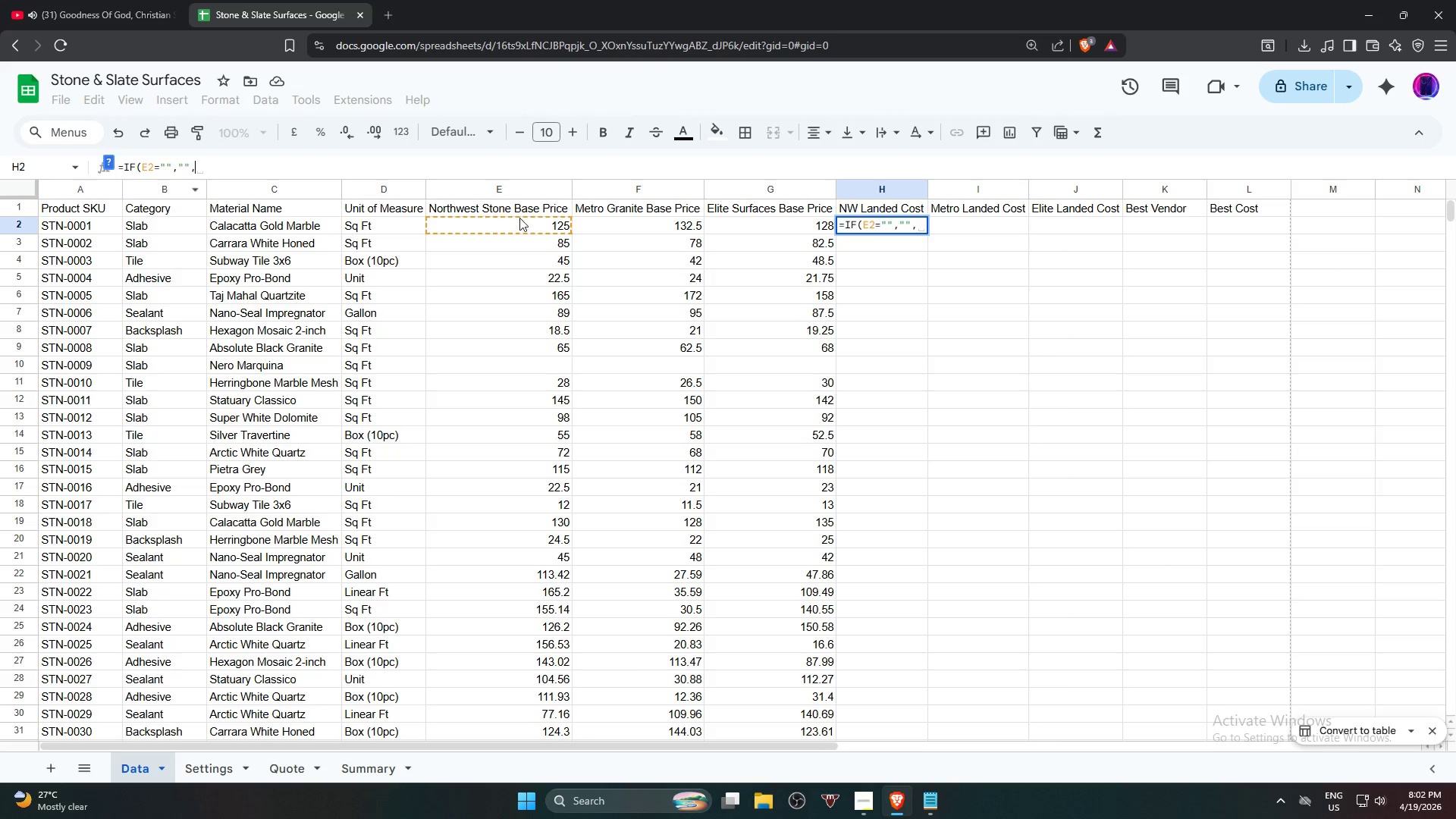 
left_click([534, 227])
 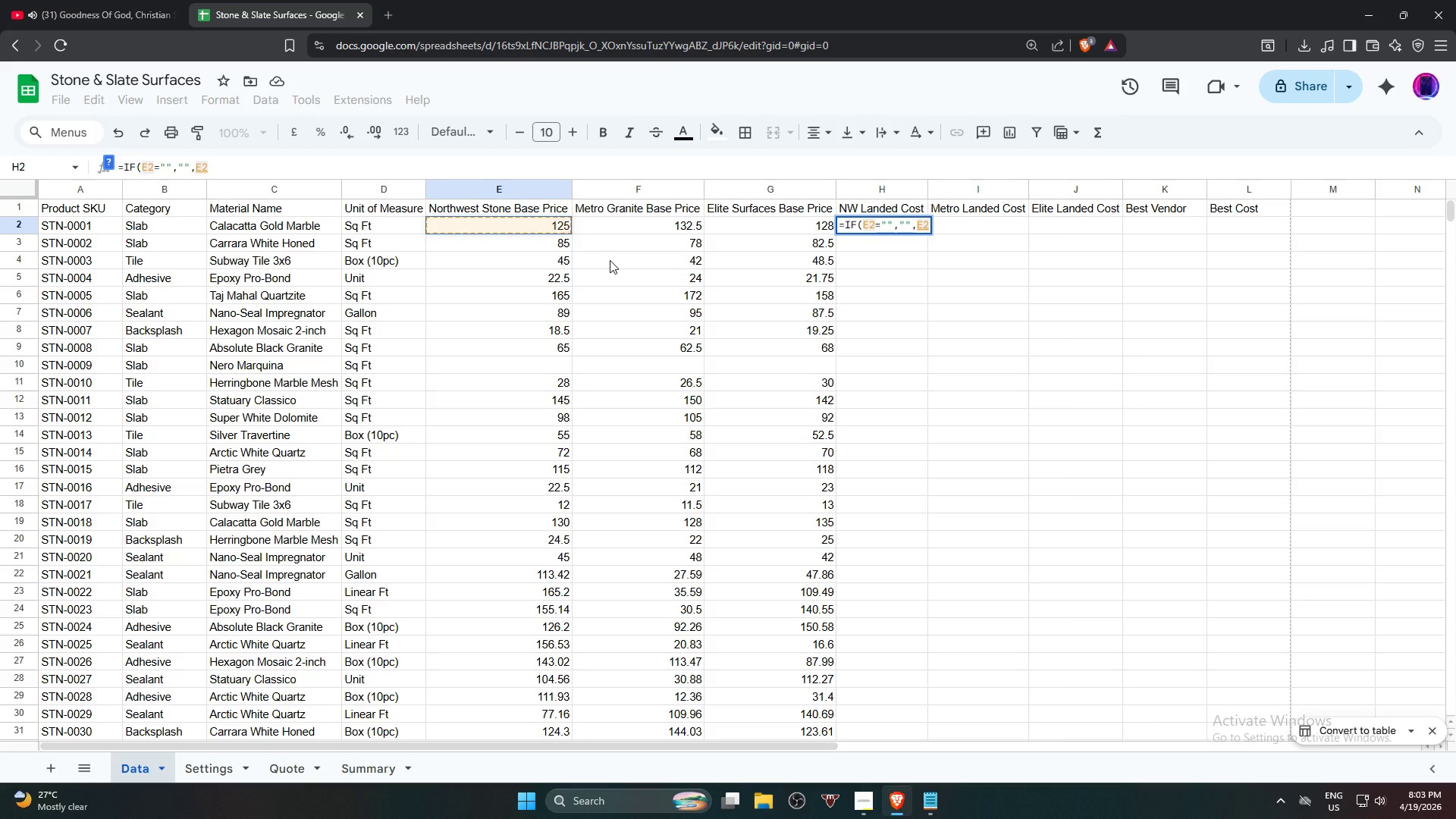 
wait(5.36)
 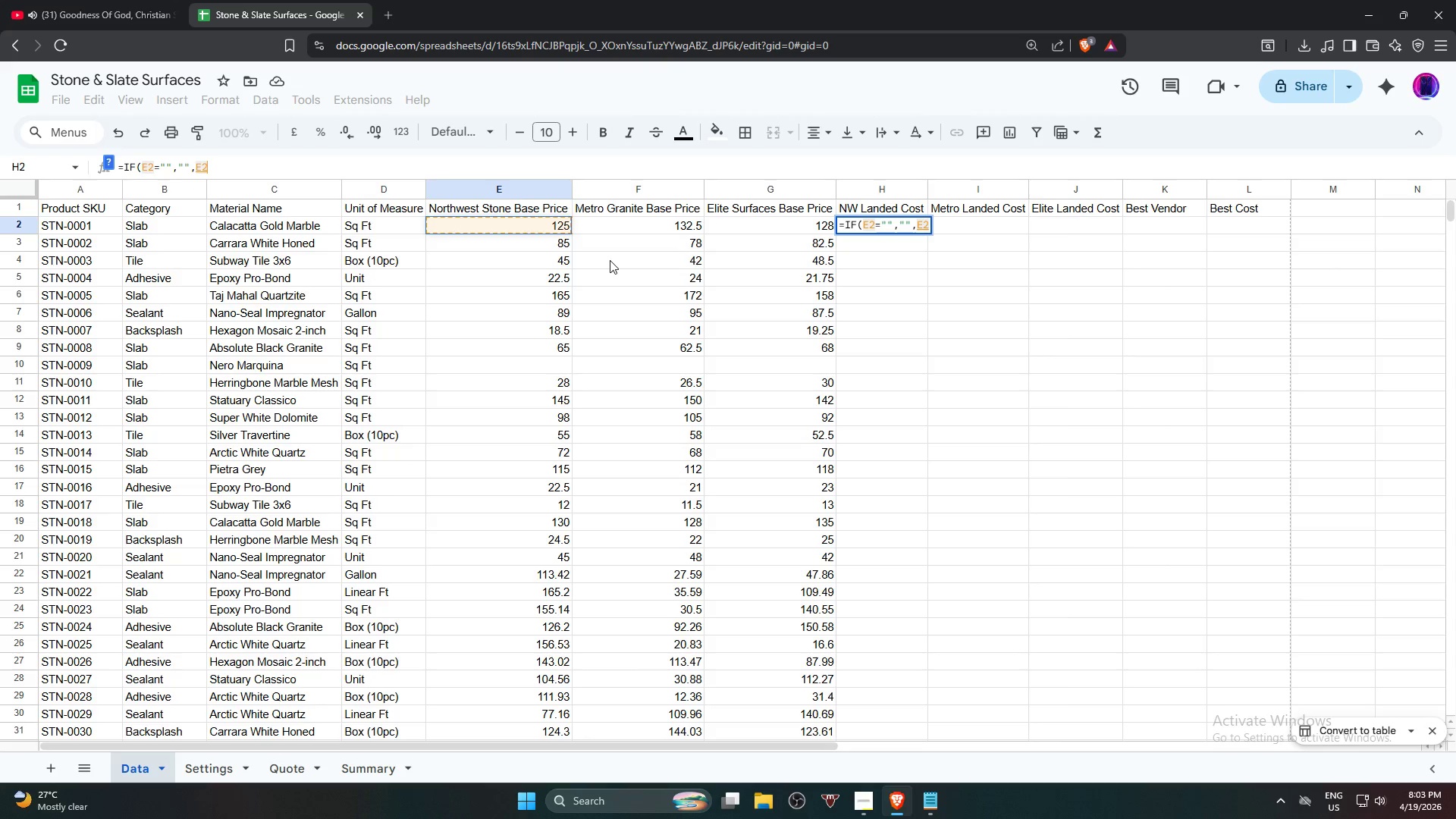 
key(Shift+9)
 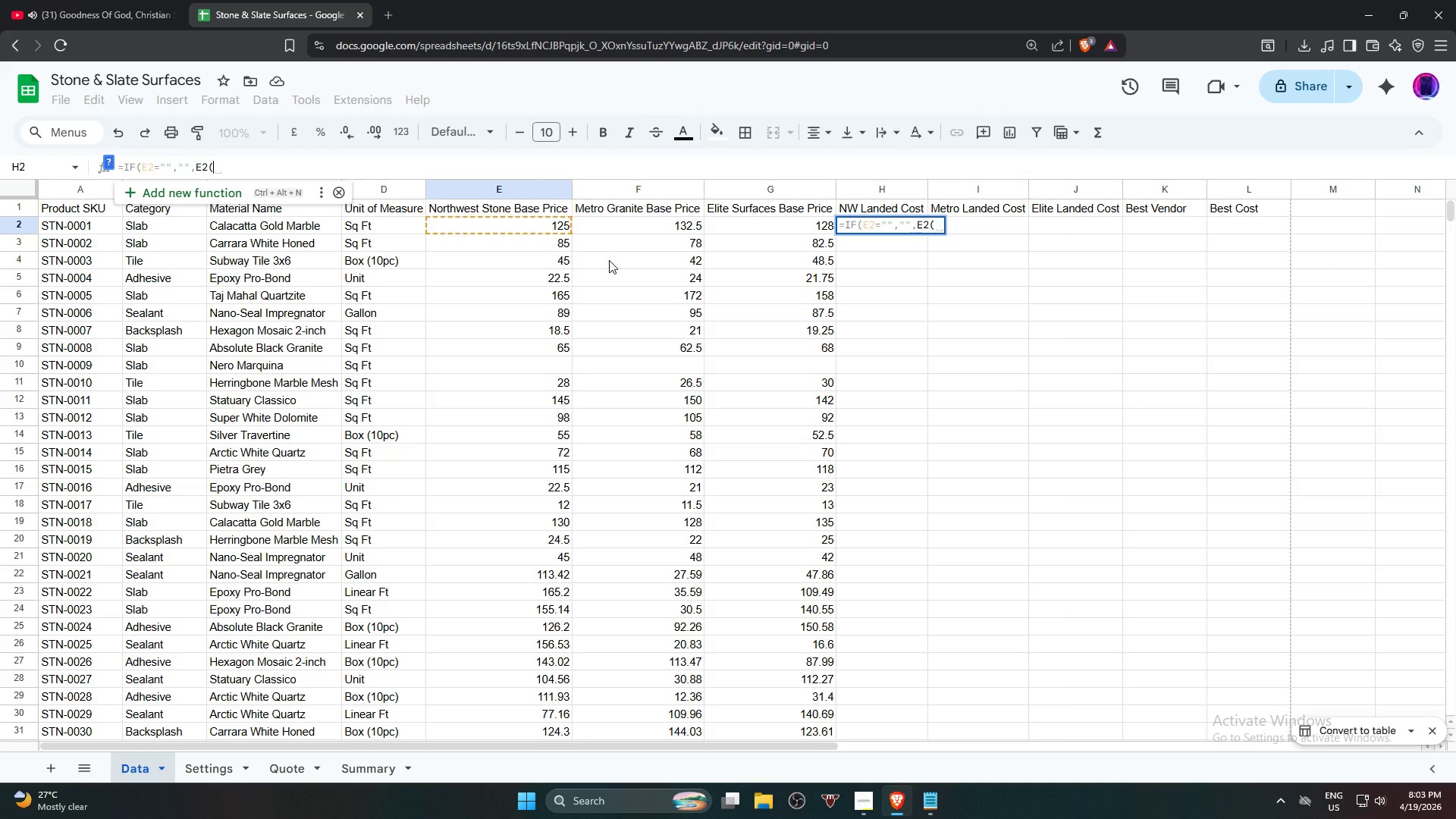 
key(1)
 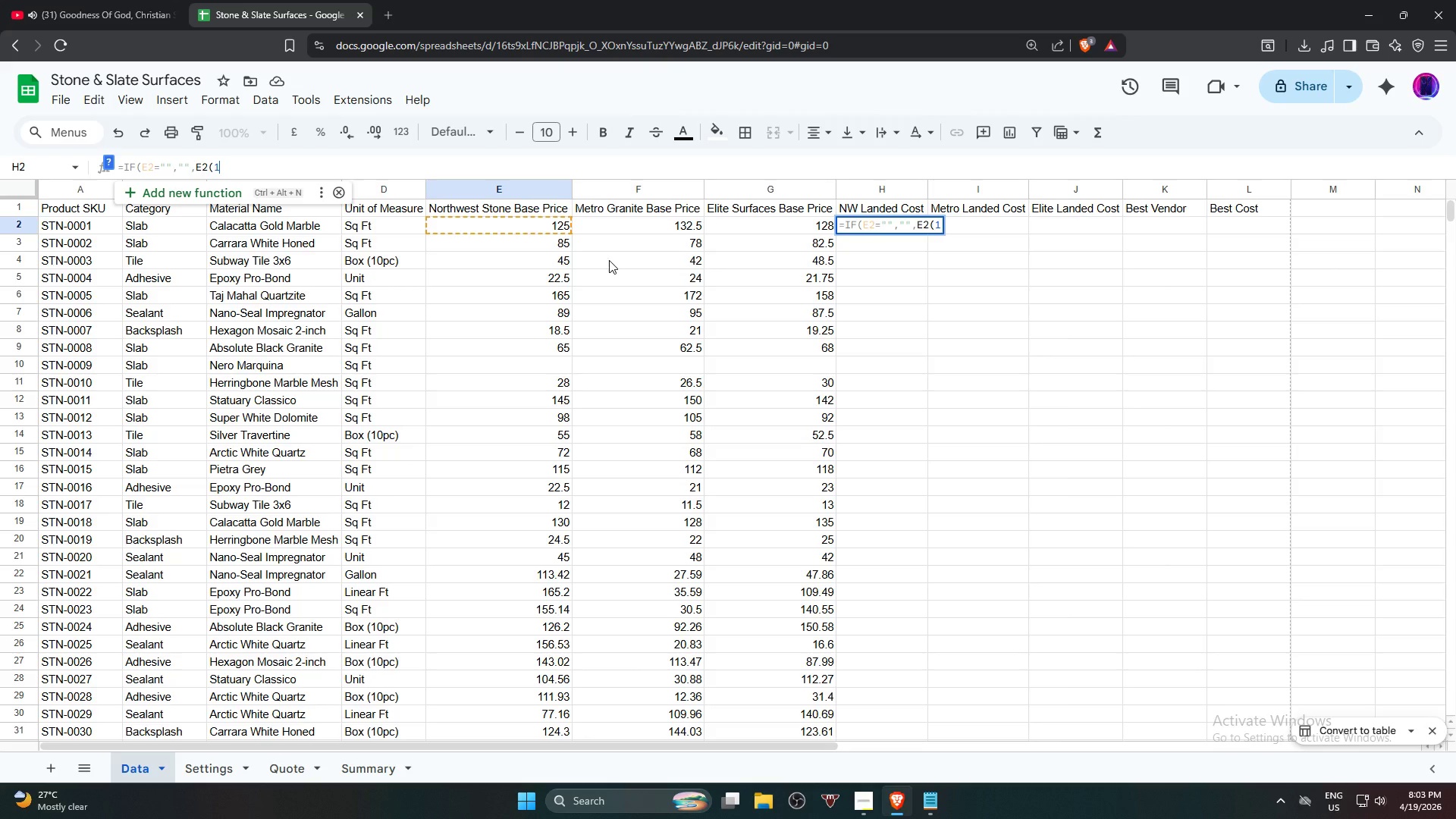 
wait(5.02)
 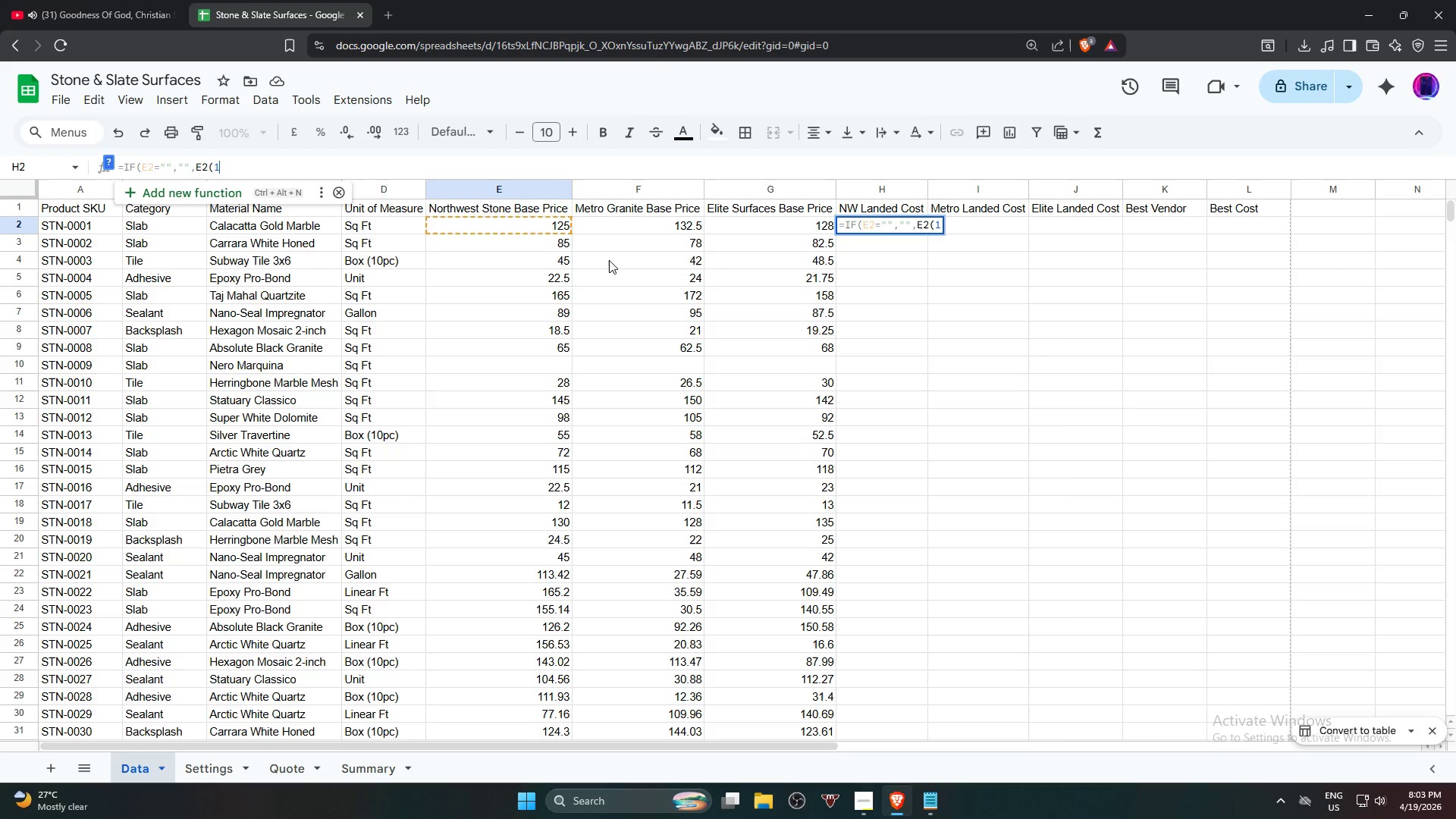 
key(Shift+Equal)
 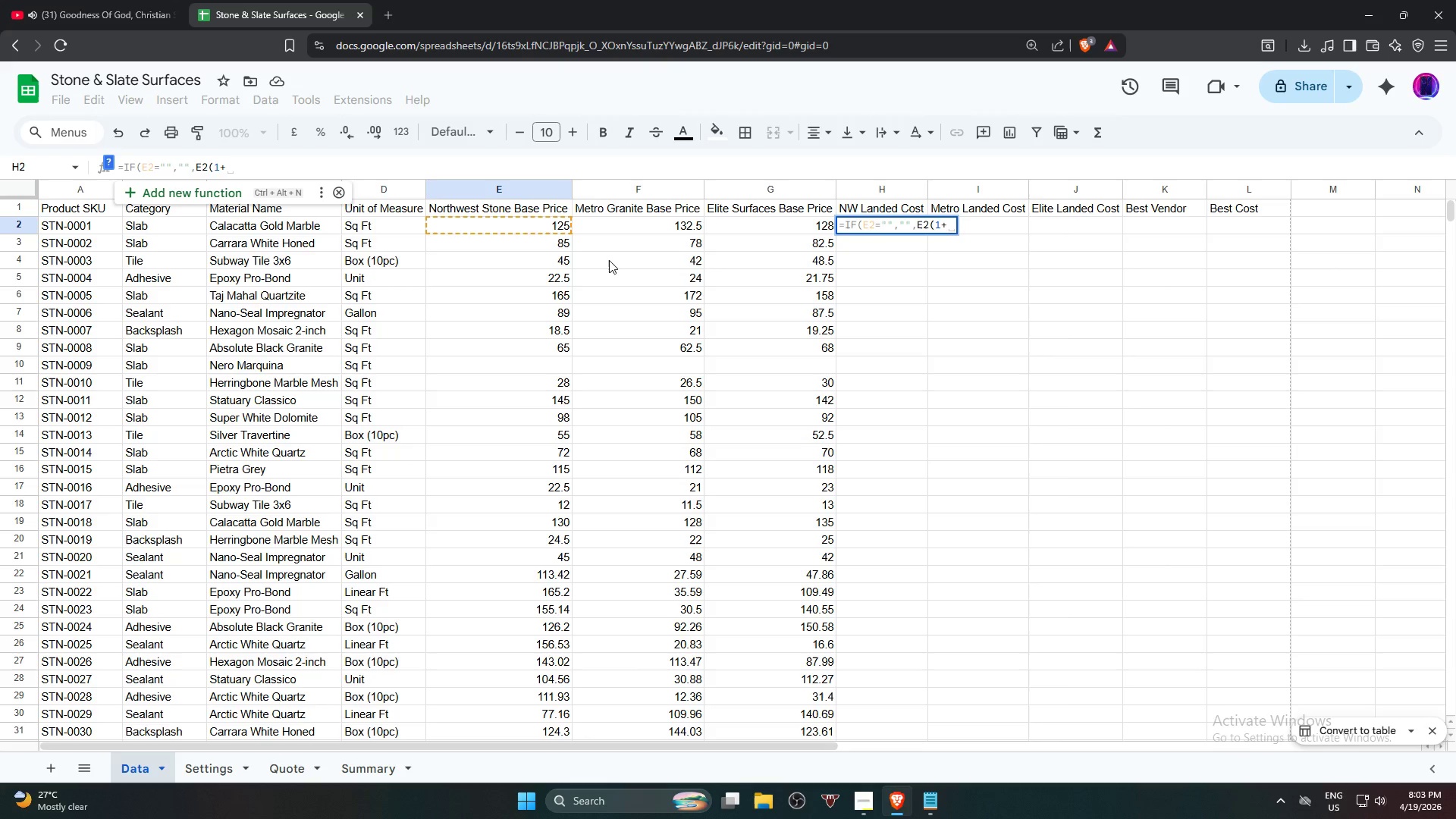 
type(Setting)
 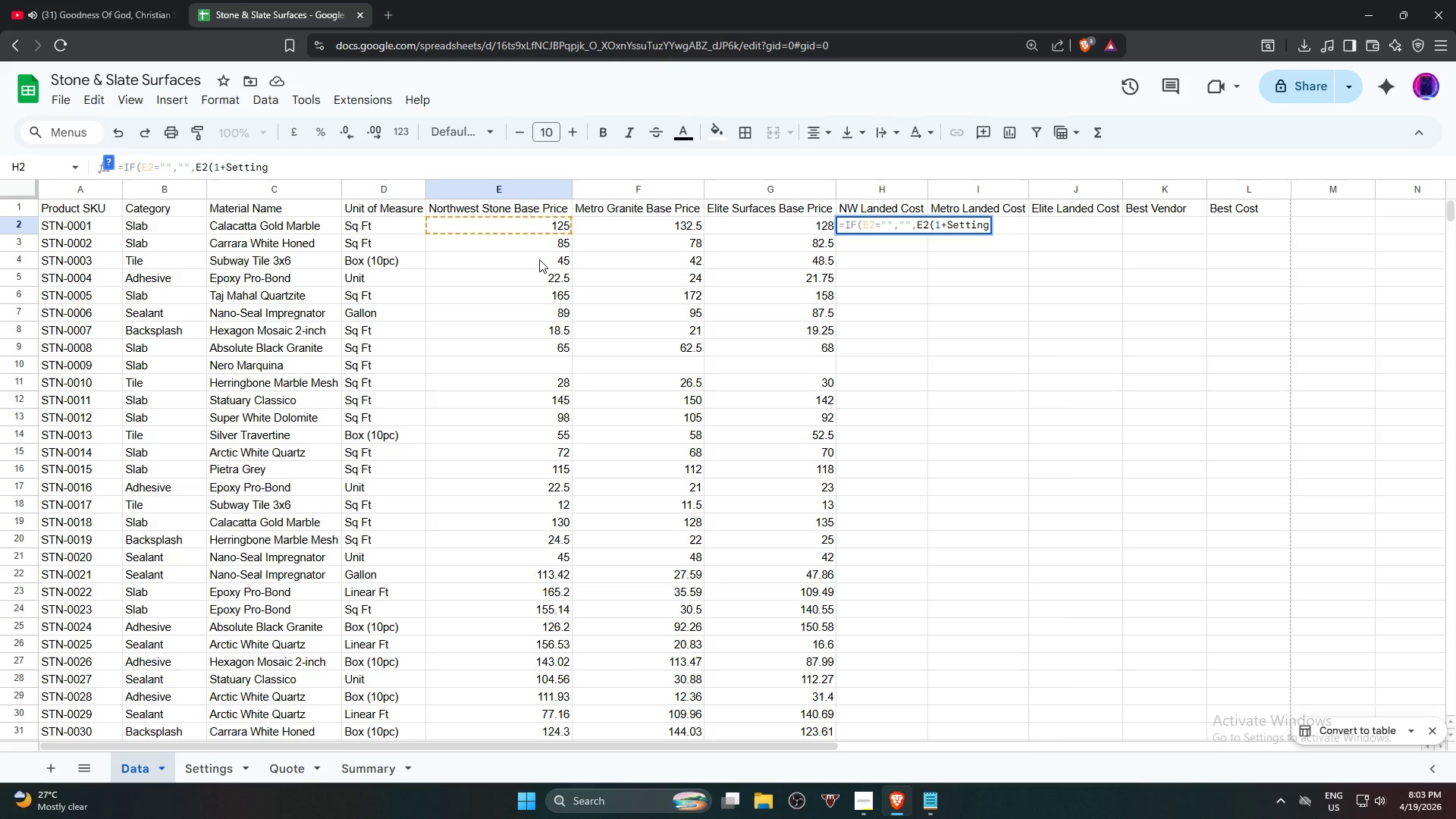 
wait(24.25)
 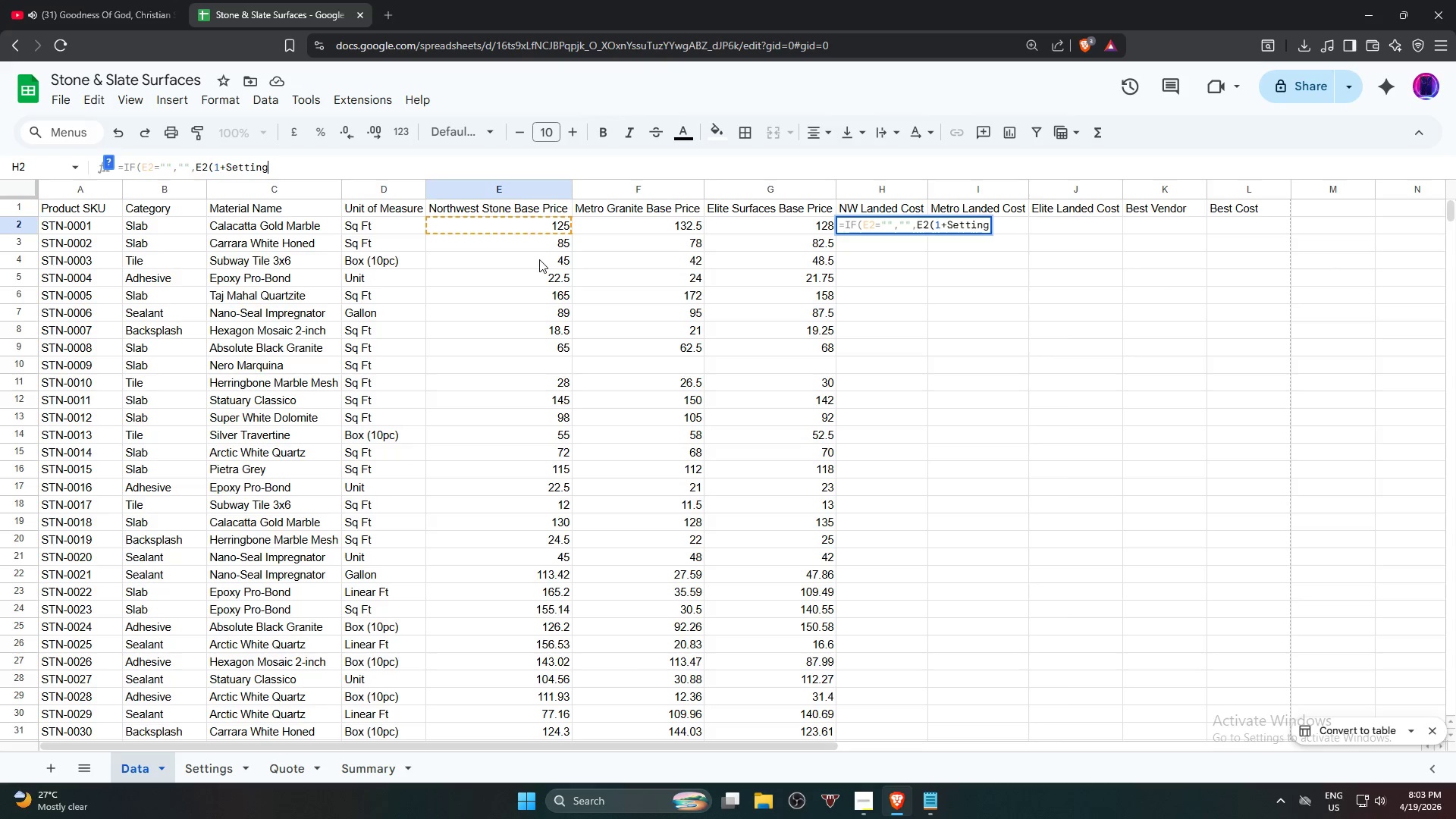 
key(Shift+1)
 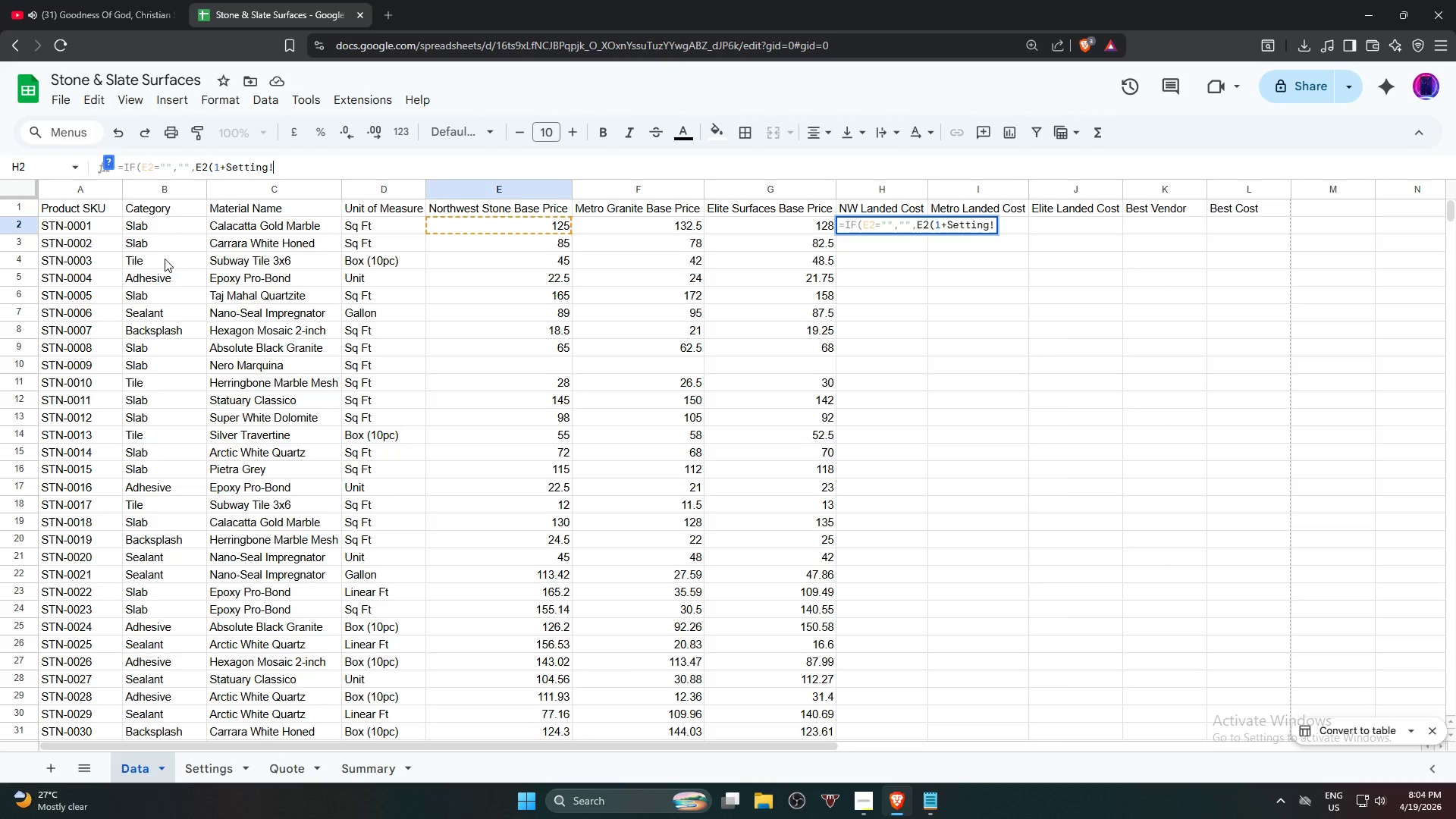 
wait(16.75)
 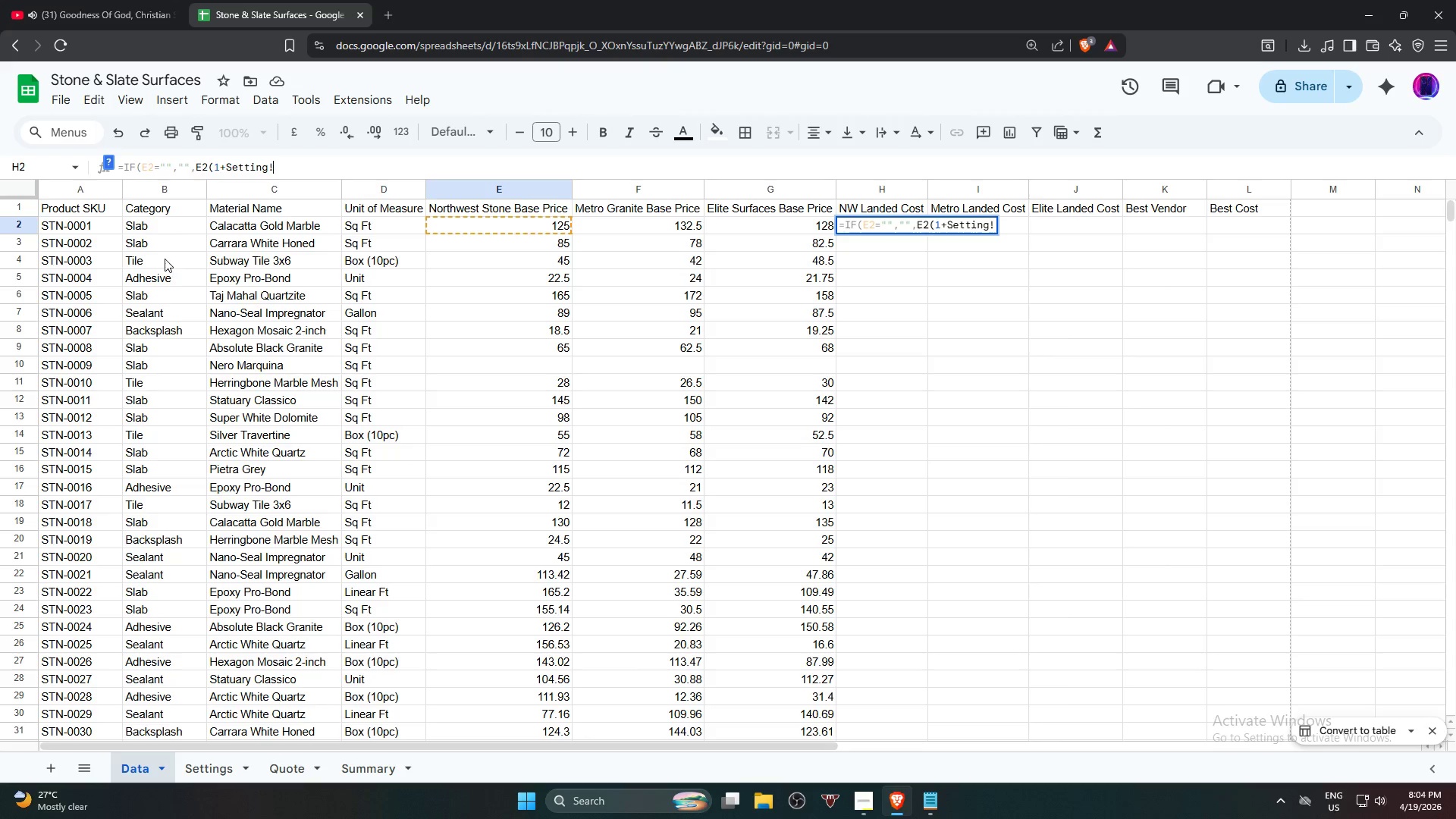 
type(B3)
 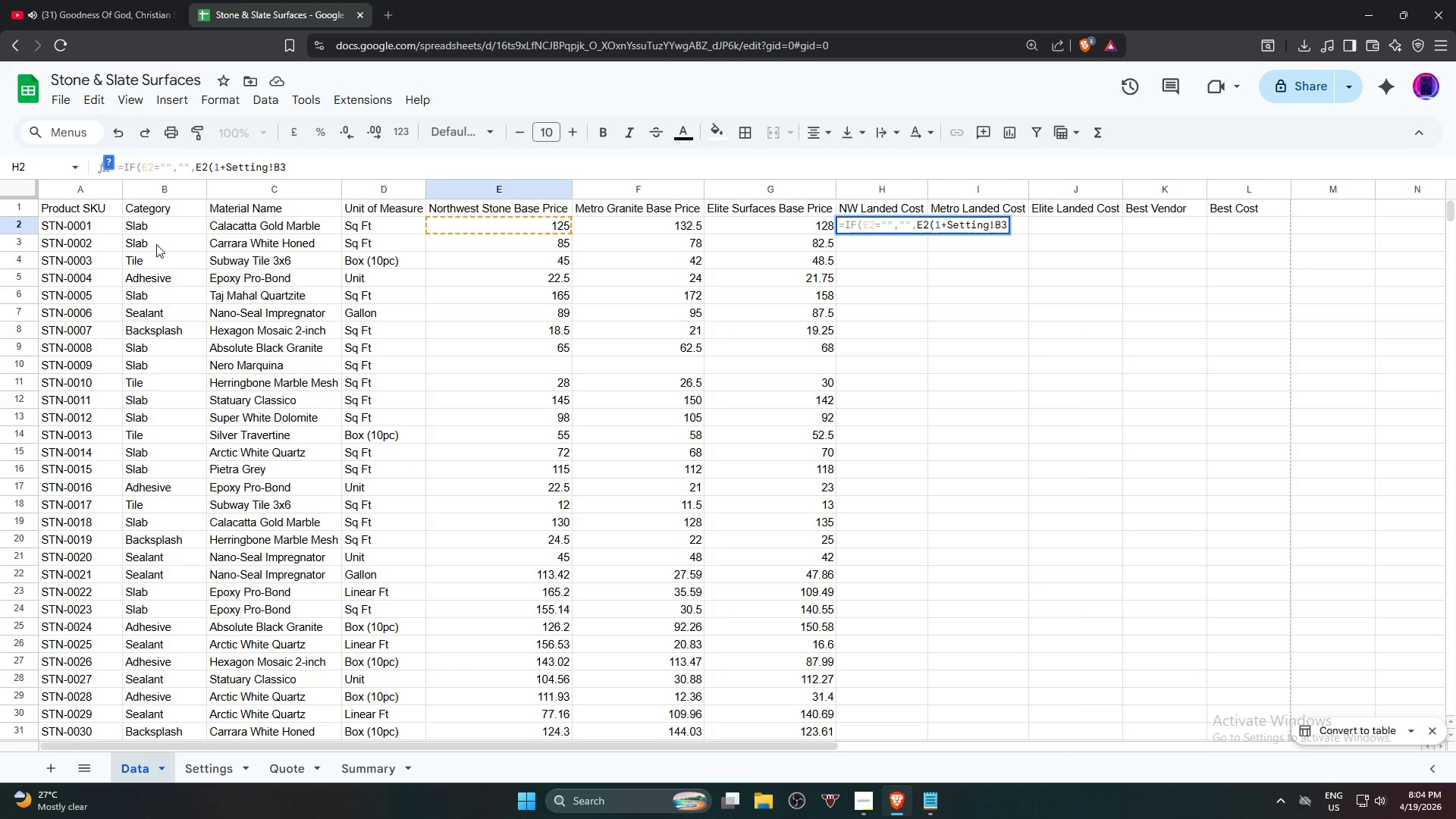 
wait(23.97)
 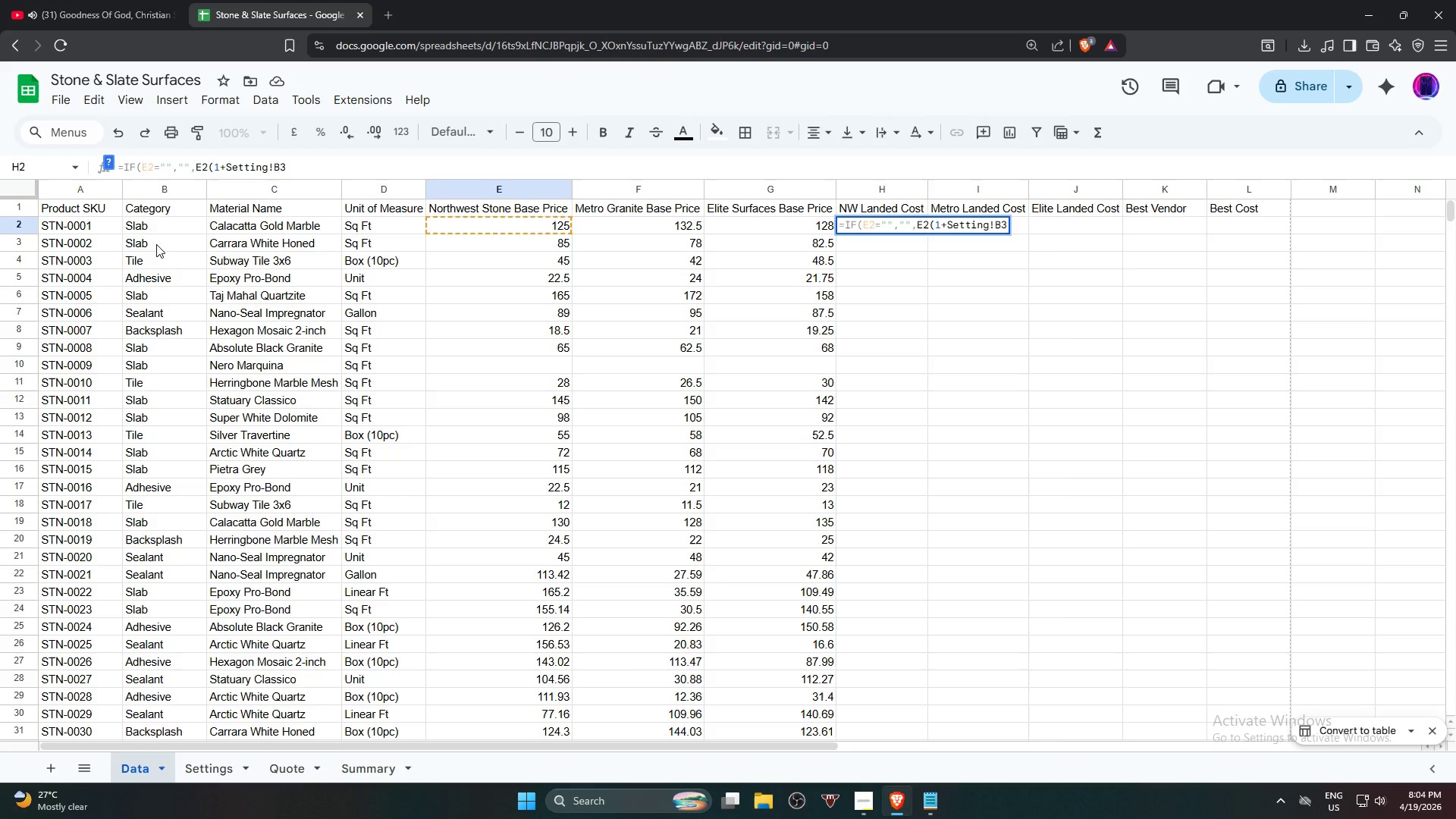 
key(Shift+0)
 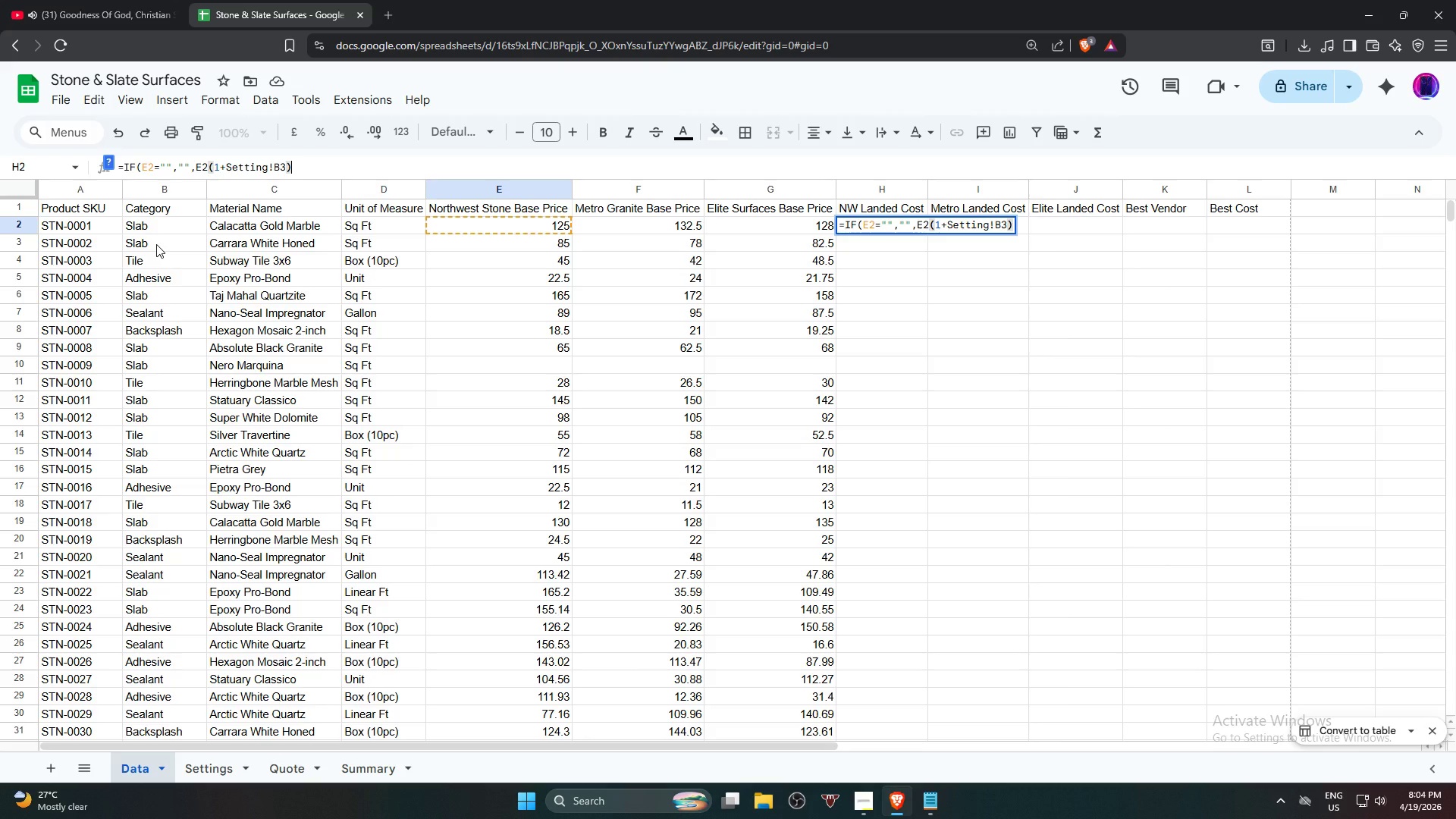 
type(+Settings )
key(Backspace)
type(!)
 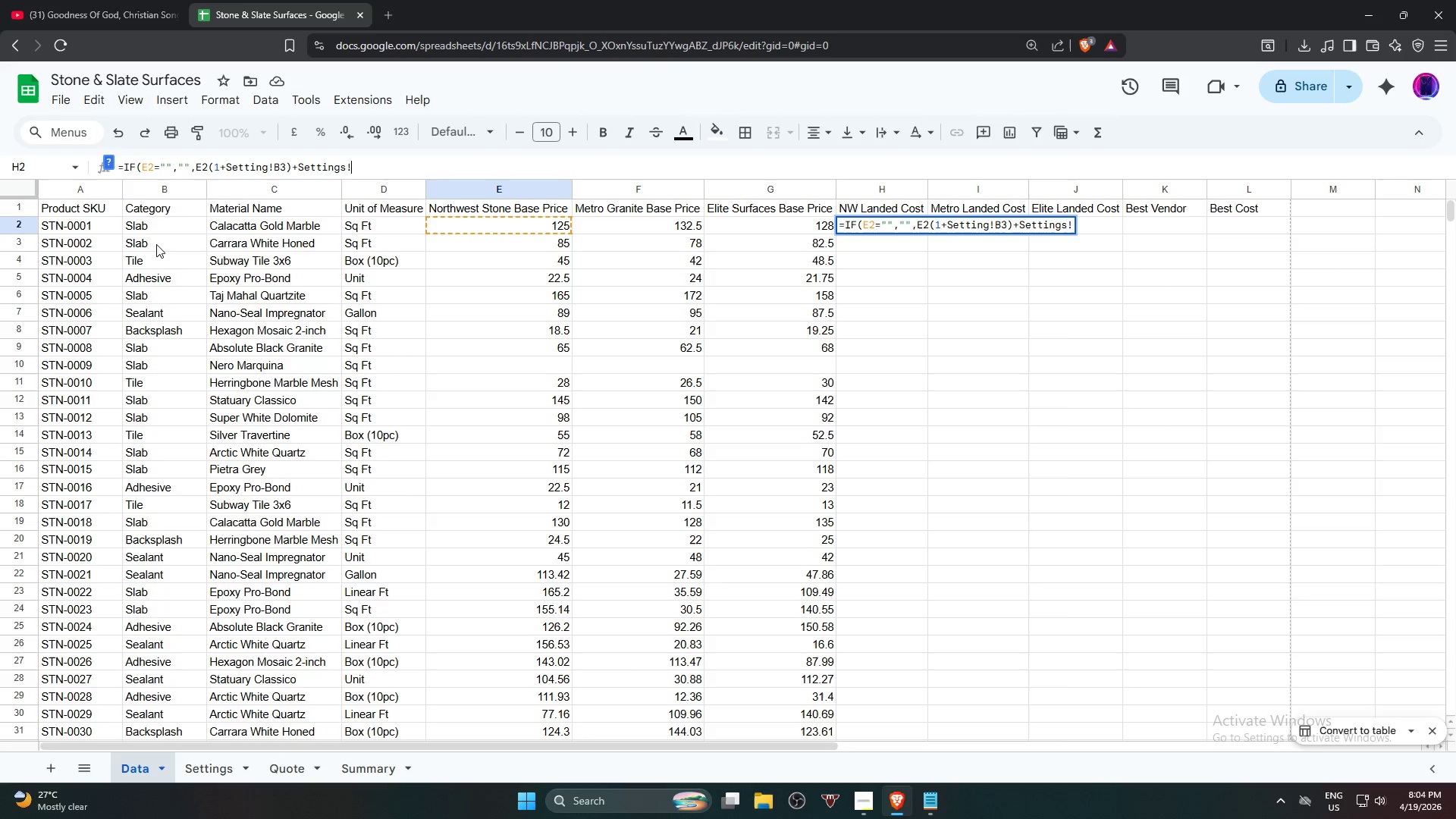 
wait(8.24)
 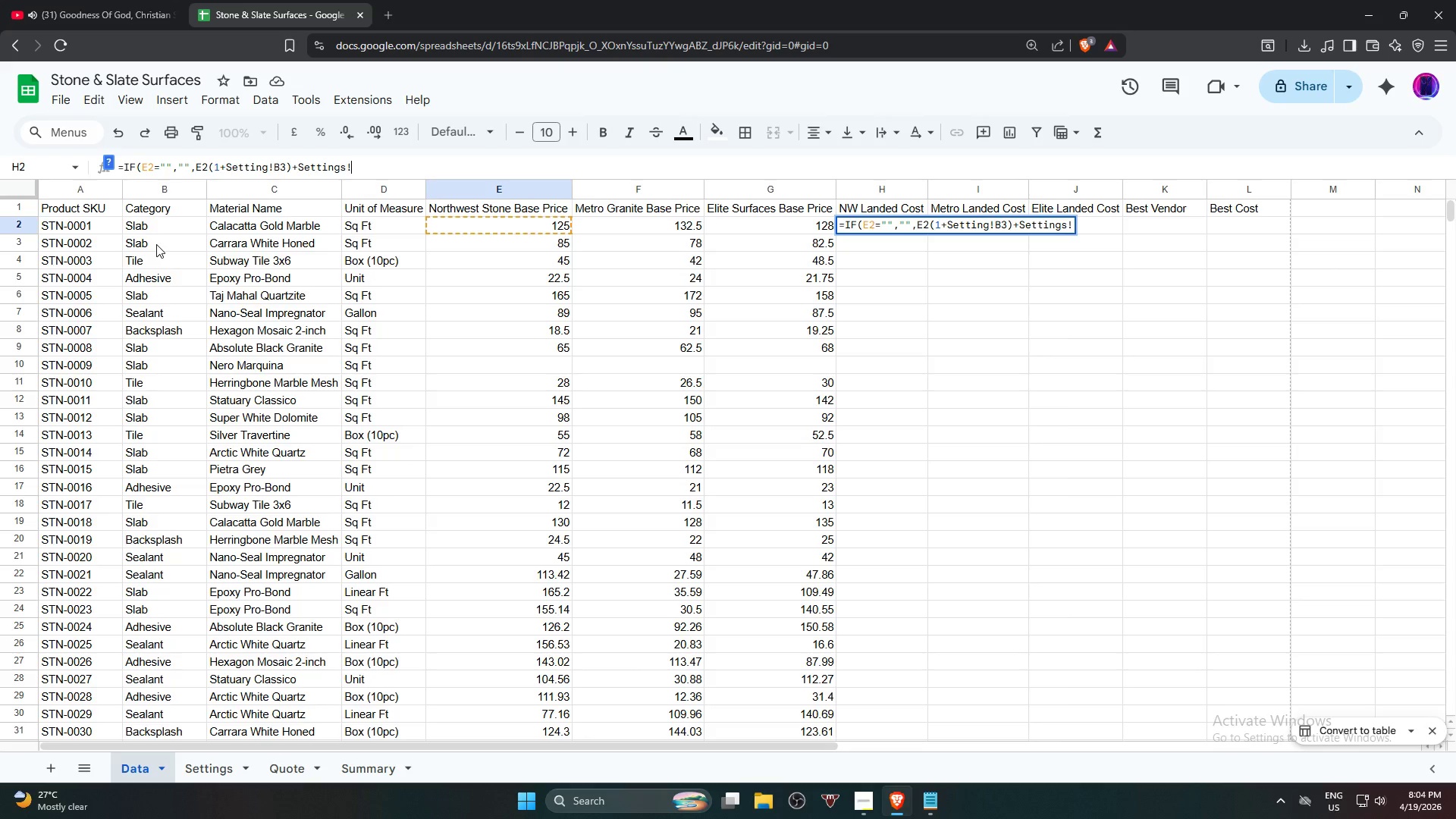 
type(B%)
key(Backspace)
type(5)
 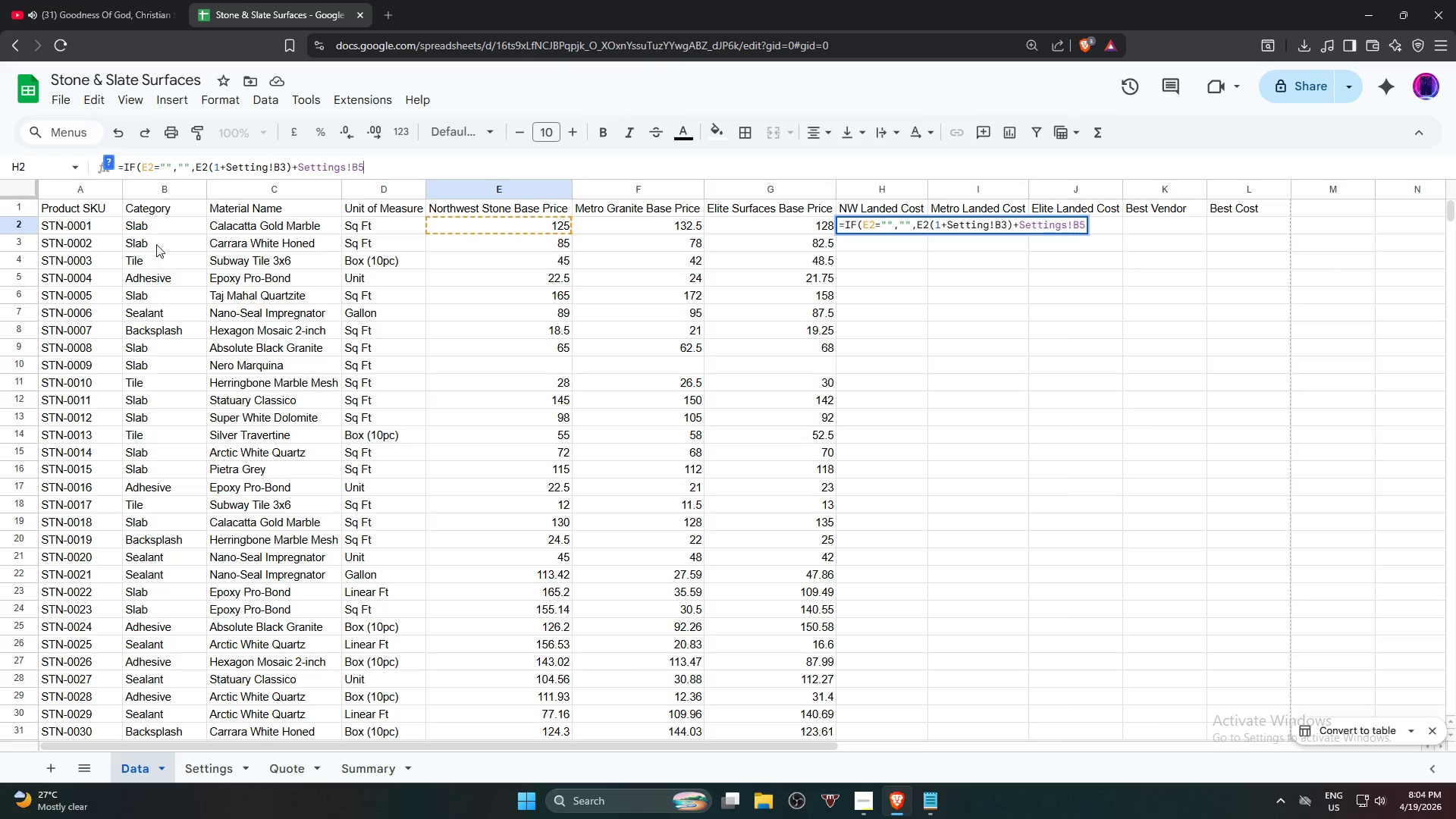 
wait(8.72)
 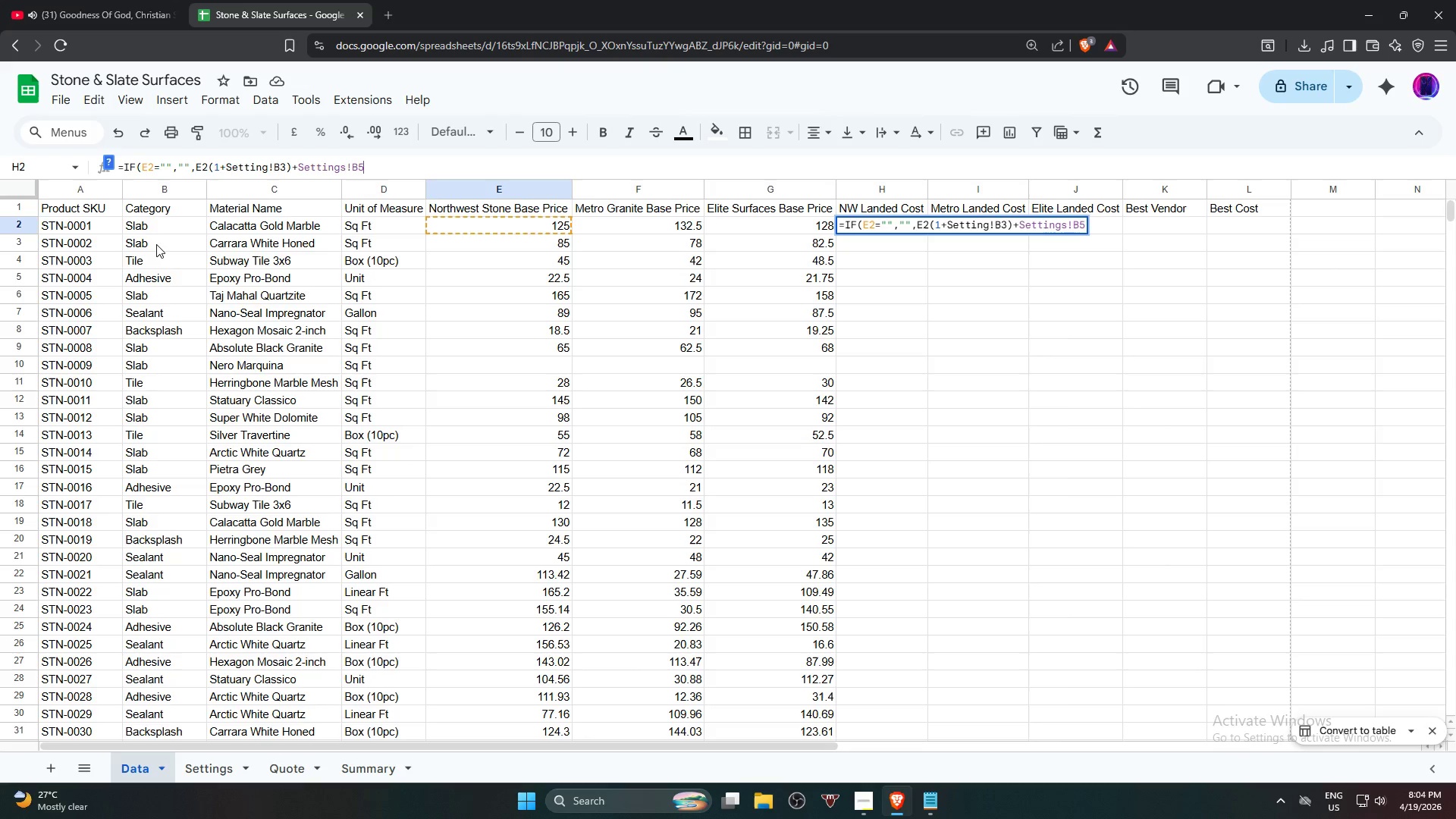 
key(Shift+0)
 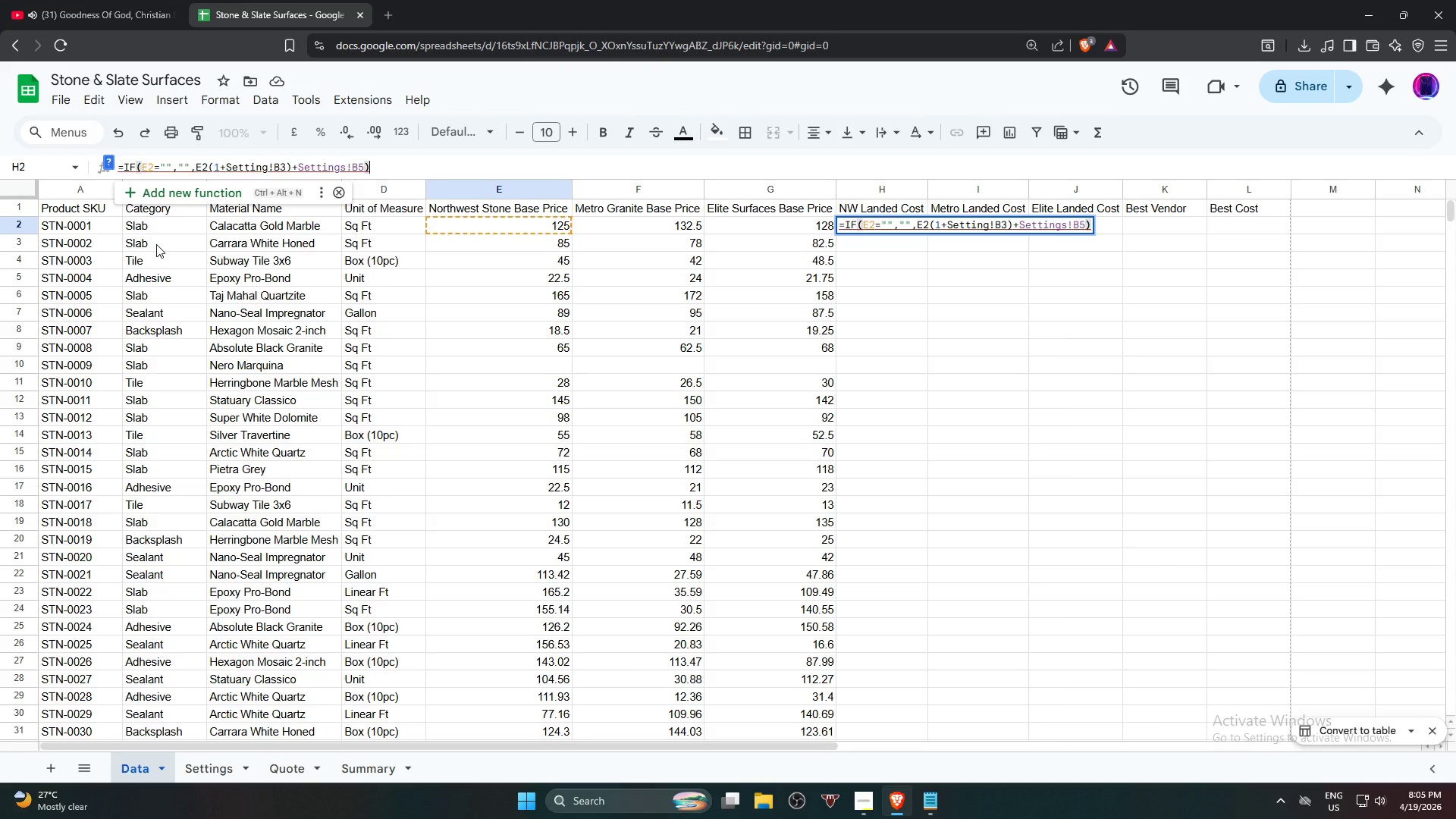 
key(Enter)
 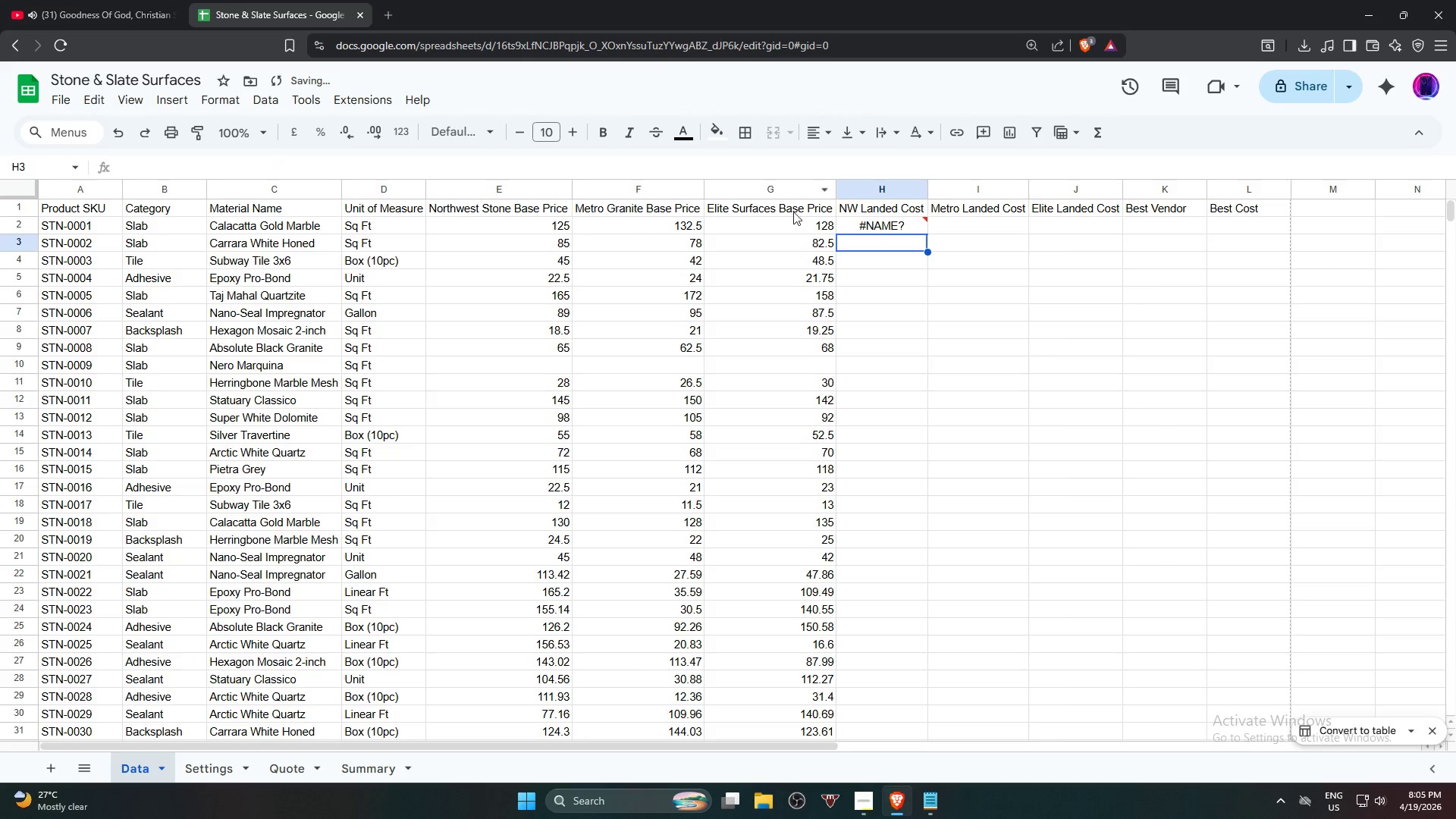 
left_click([868, 223])
 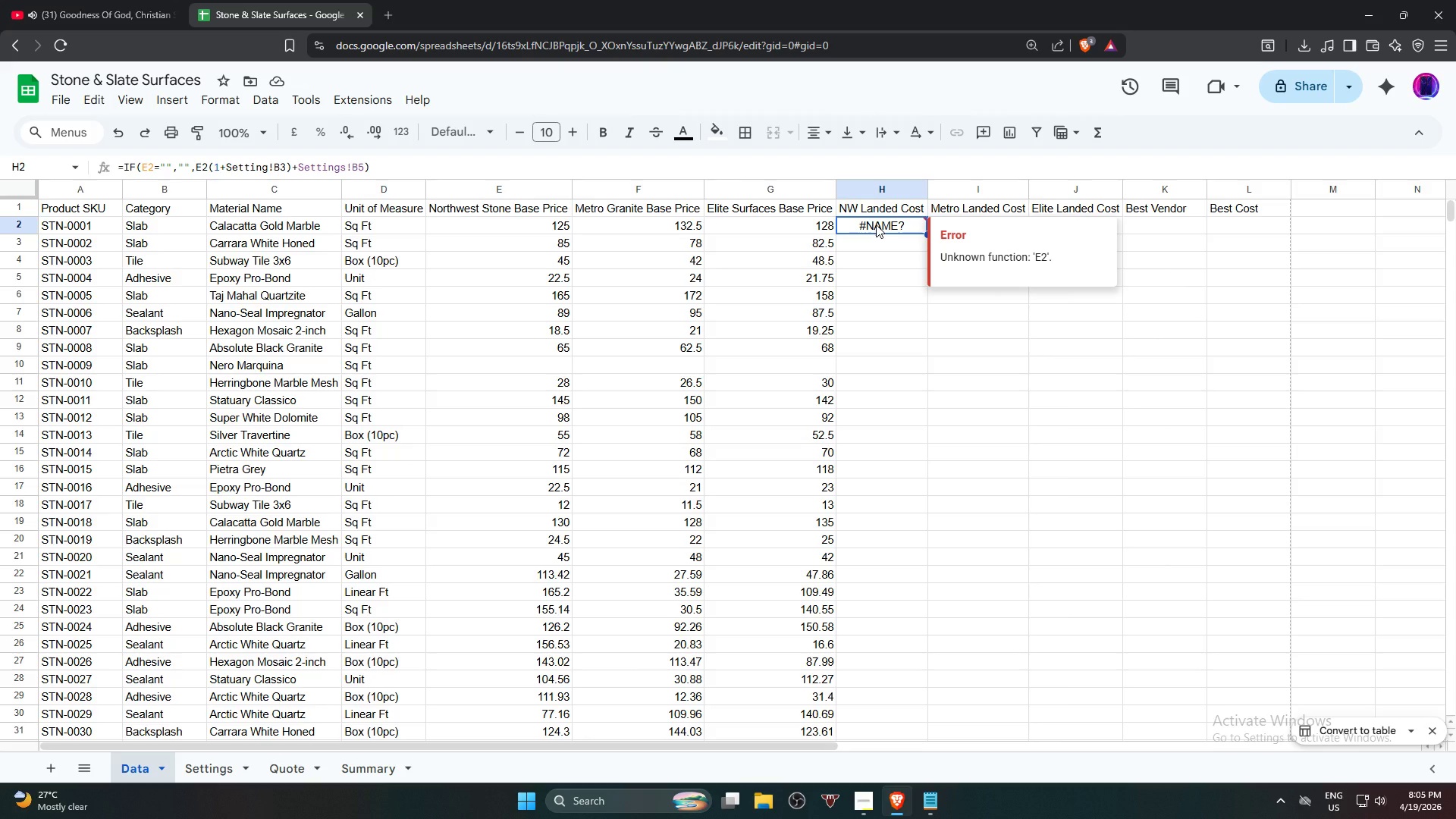 
wait(5.53)
 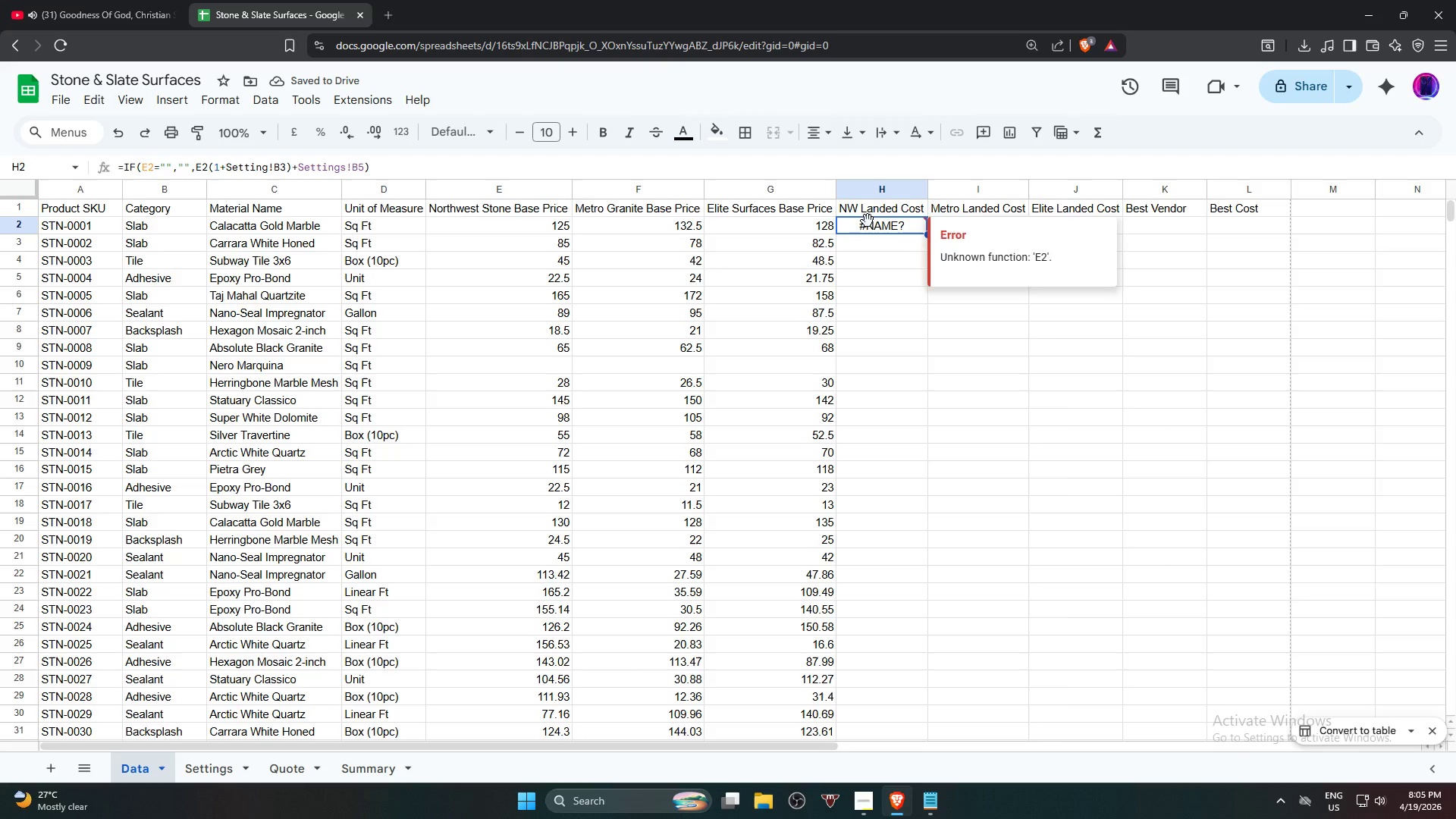 
double_click([876, 224])
 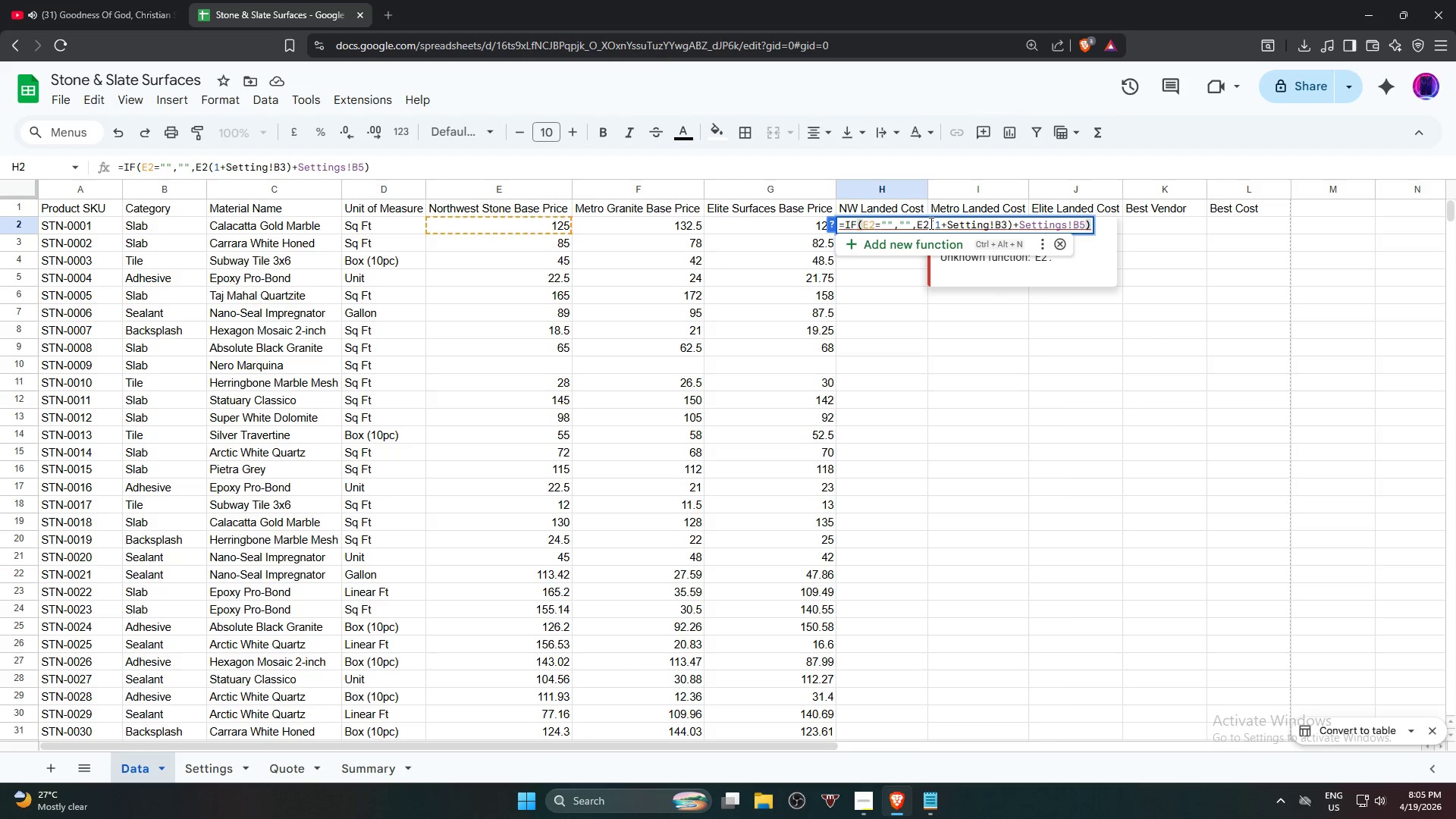 
left_click([929, 223])
 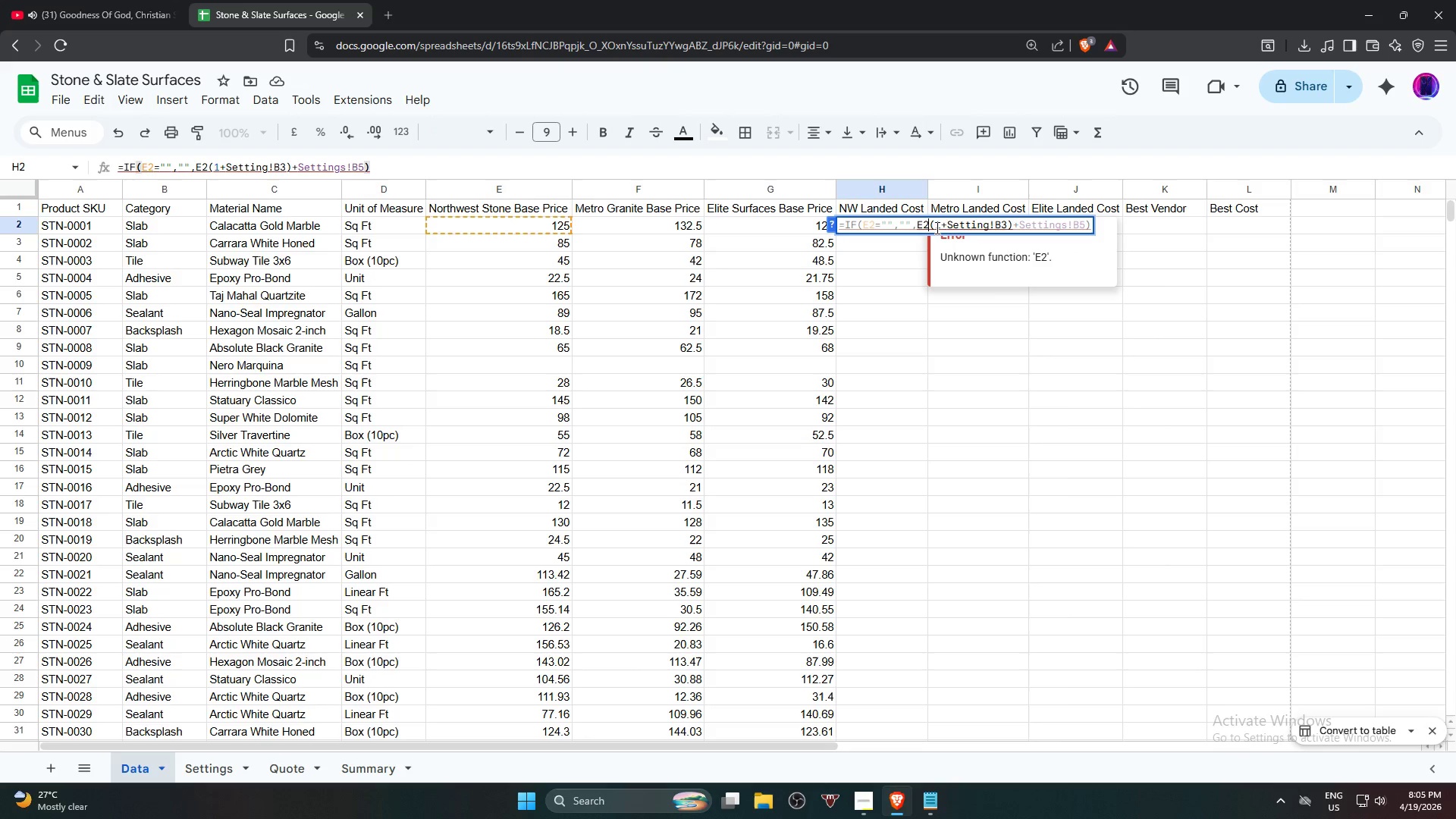 
key(Backspace)
 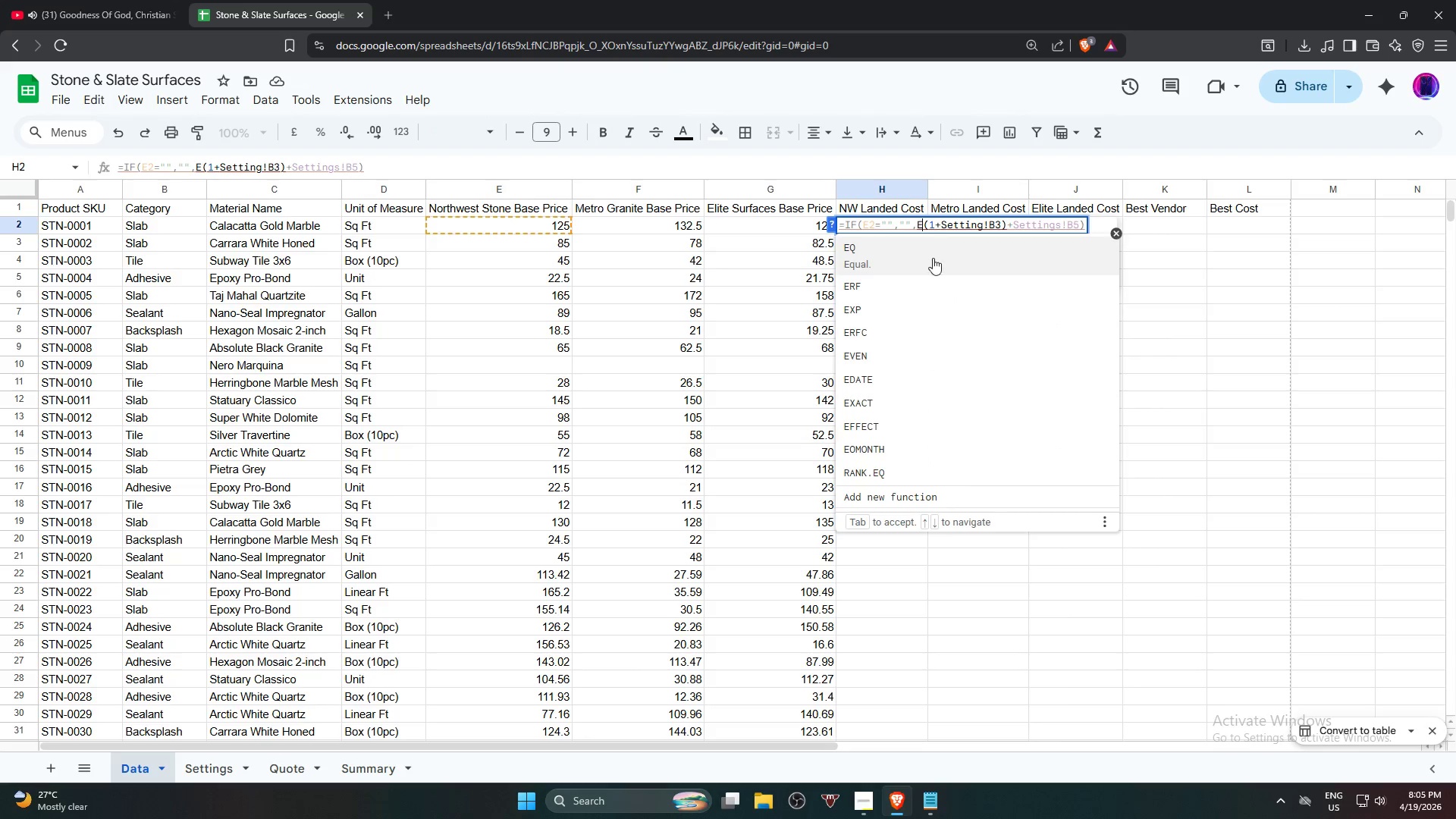 
key(Backspace)
 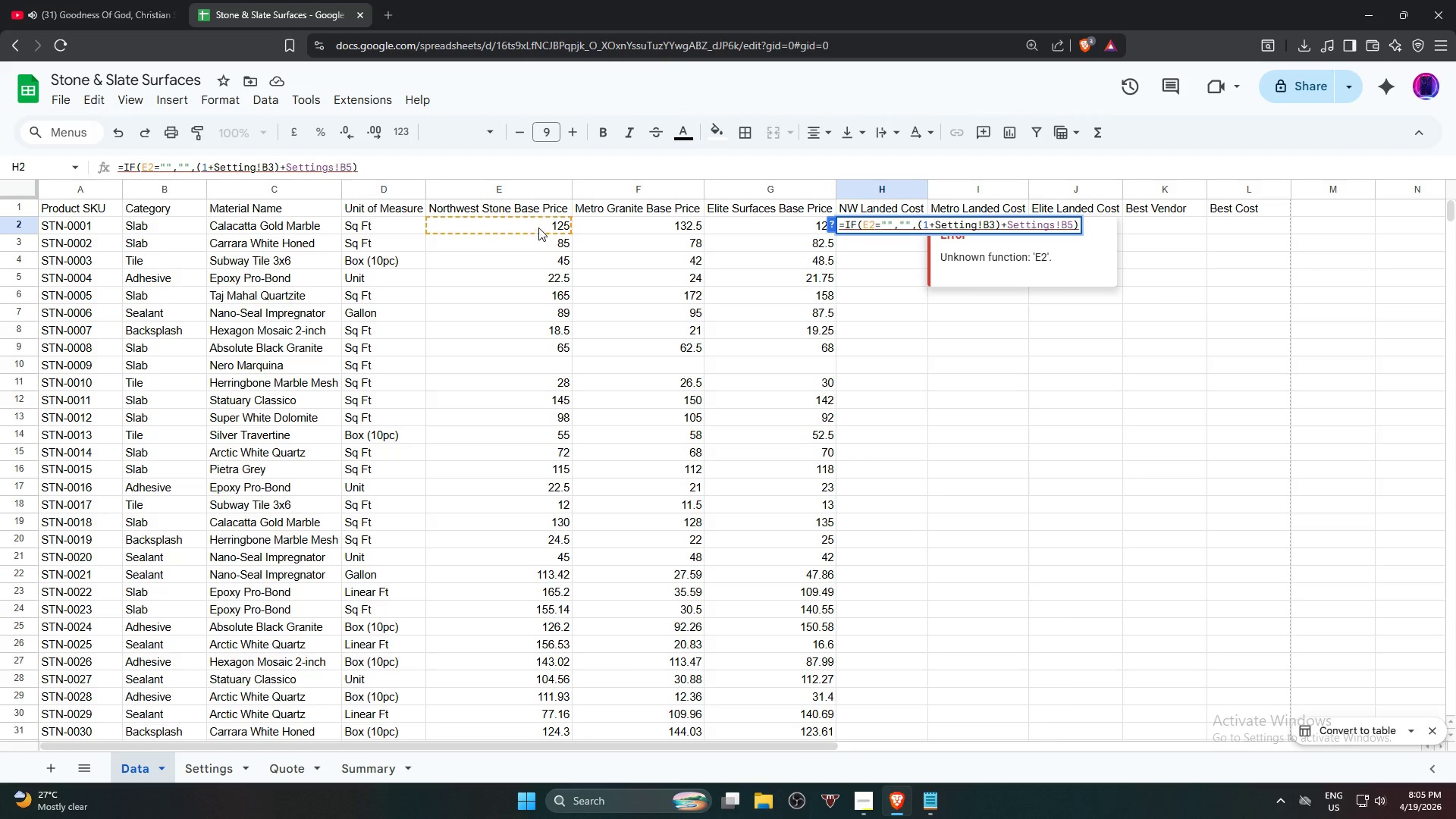 
left_click([538, 228])
 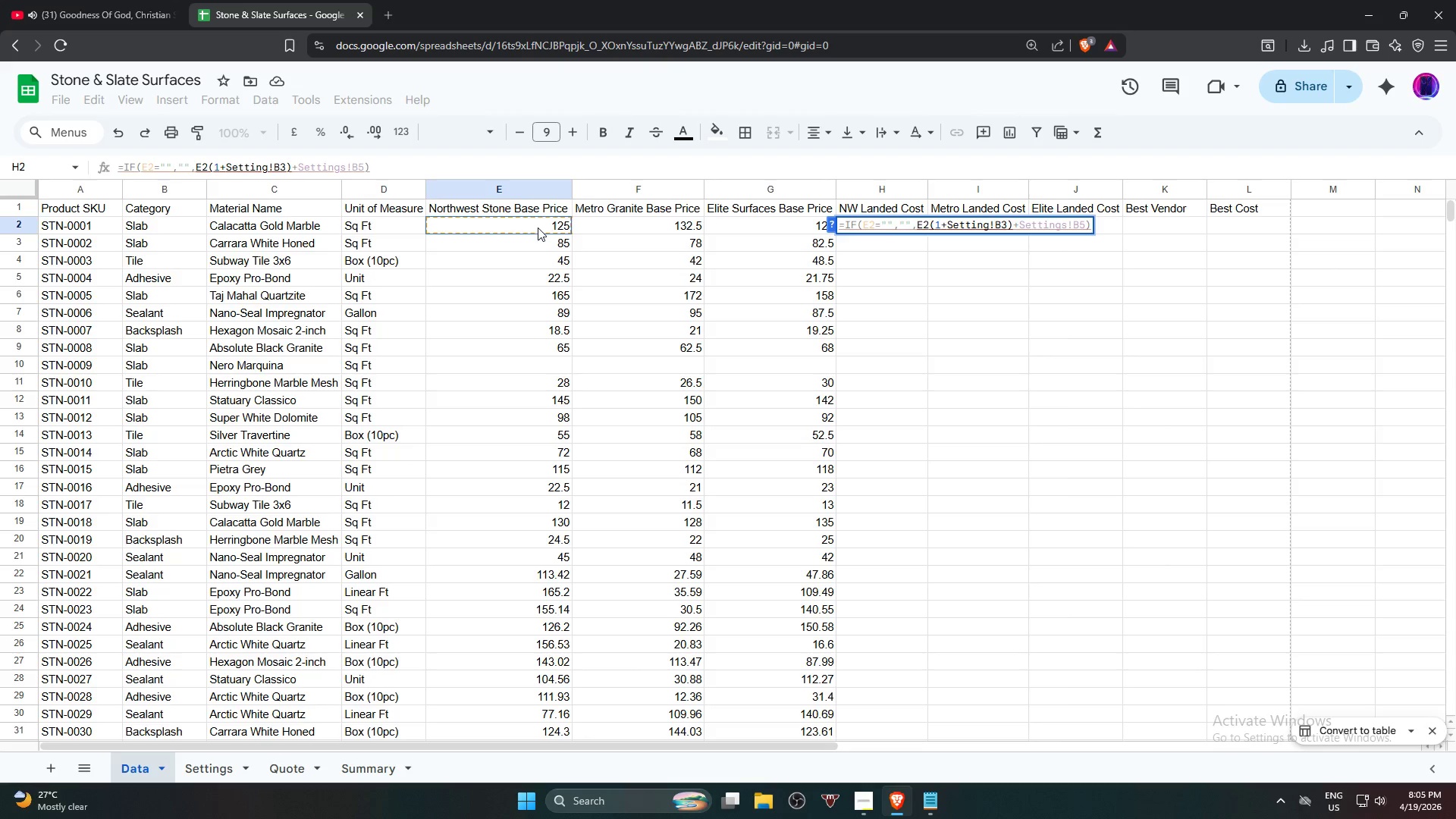 
wait(9.17)
 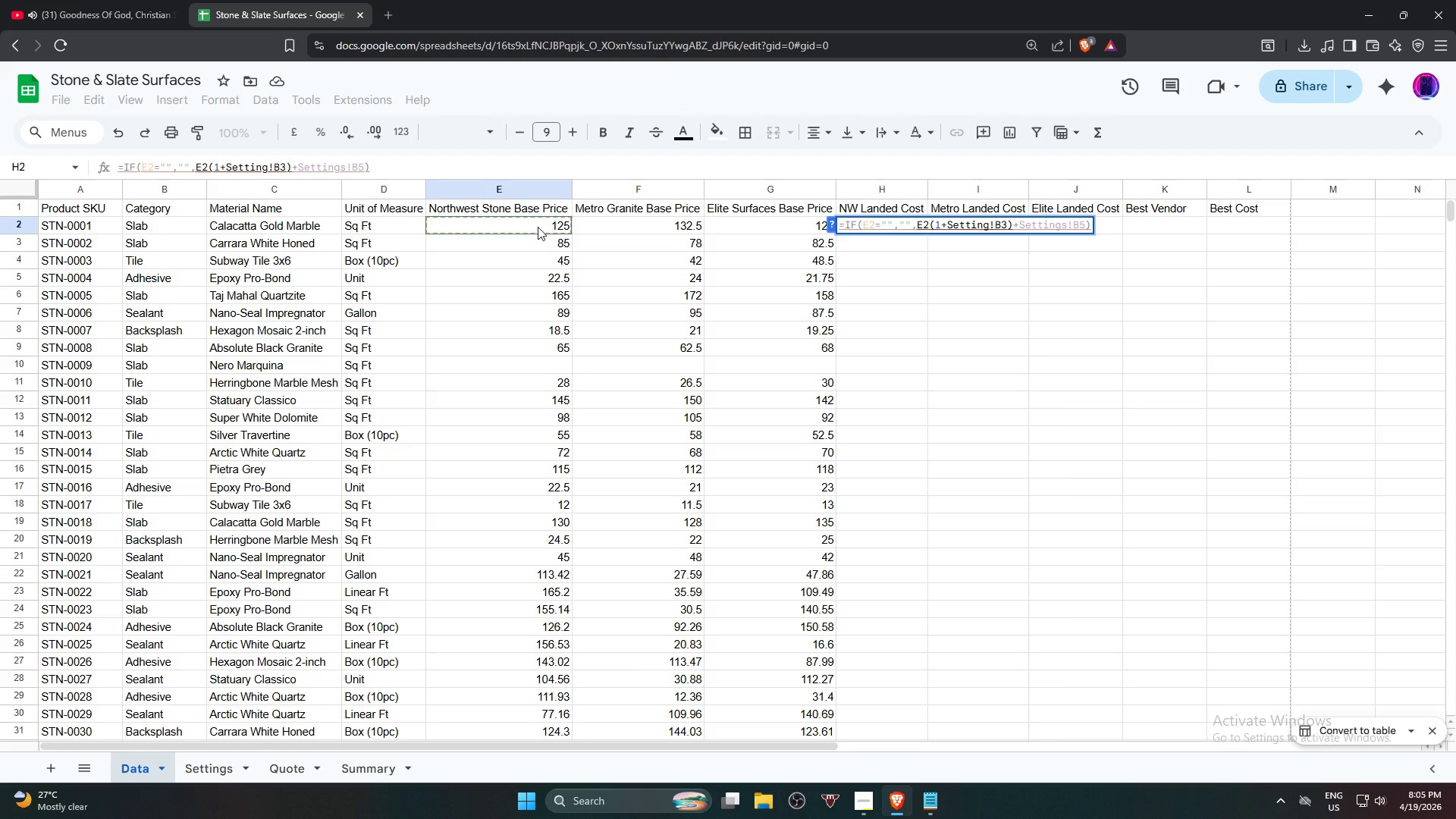 
key(Shift+8)
 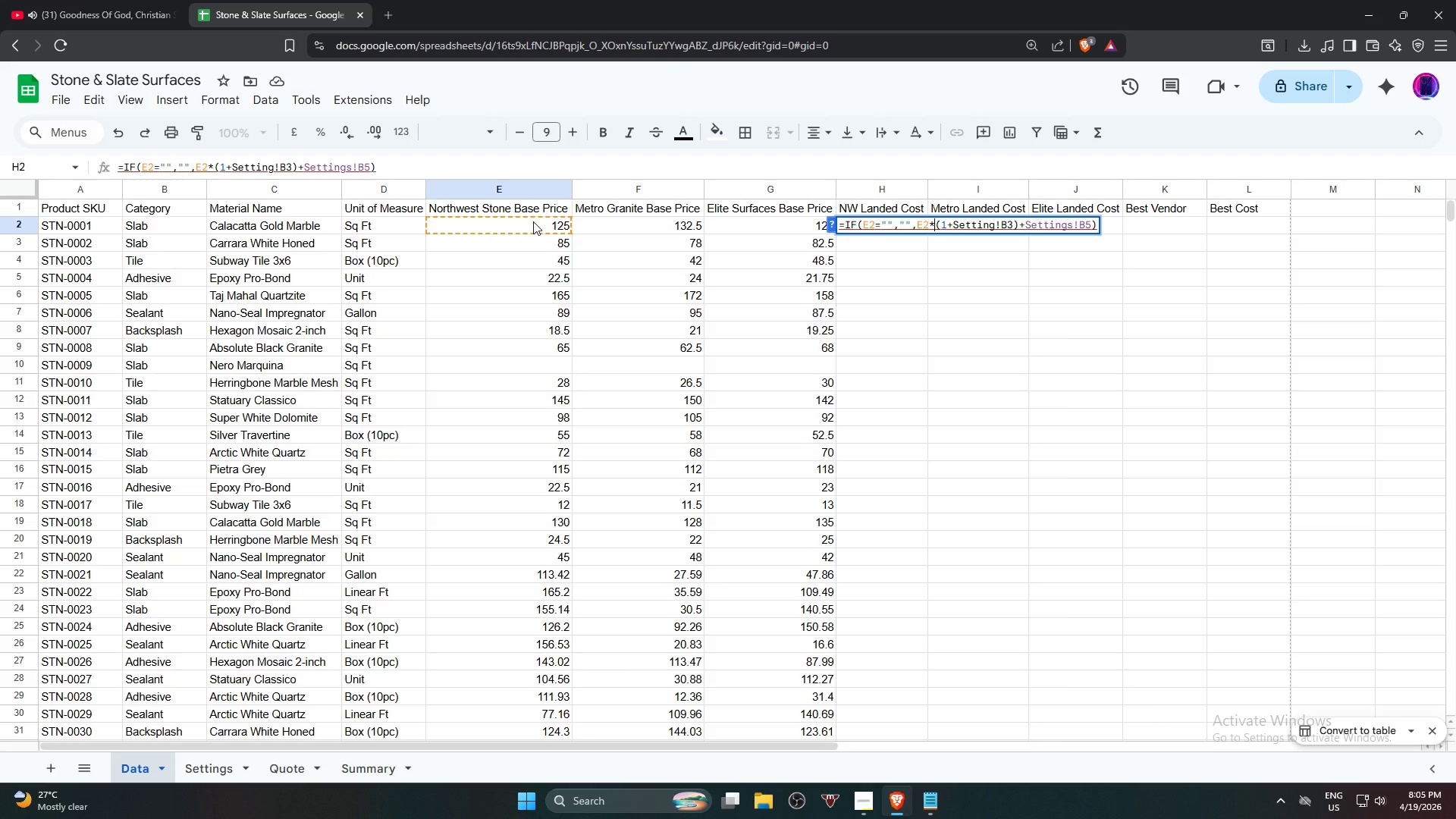 
key(Enter)
 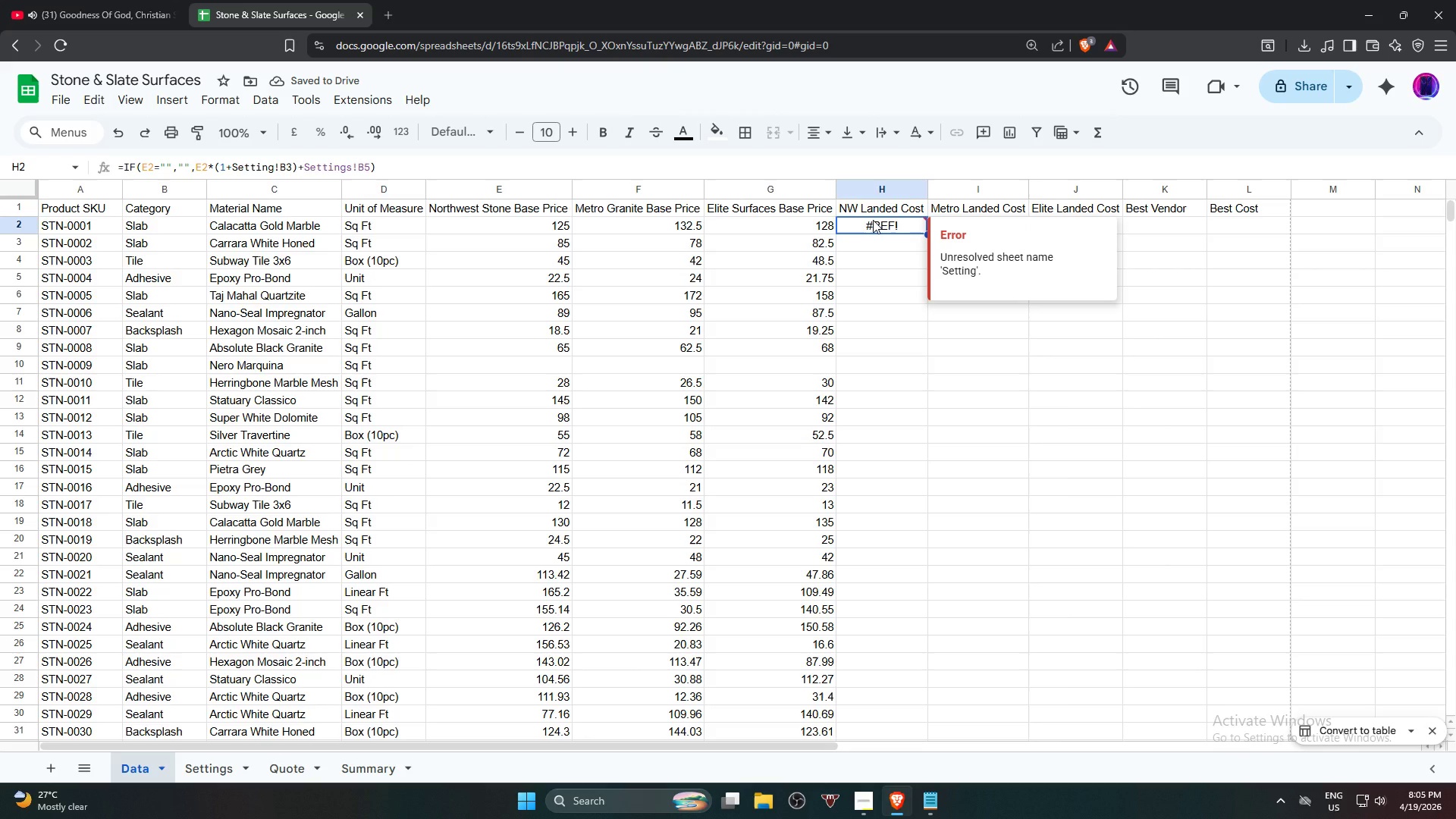 
wait(5.17)
 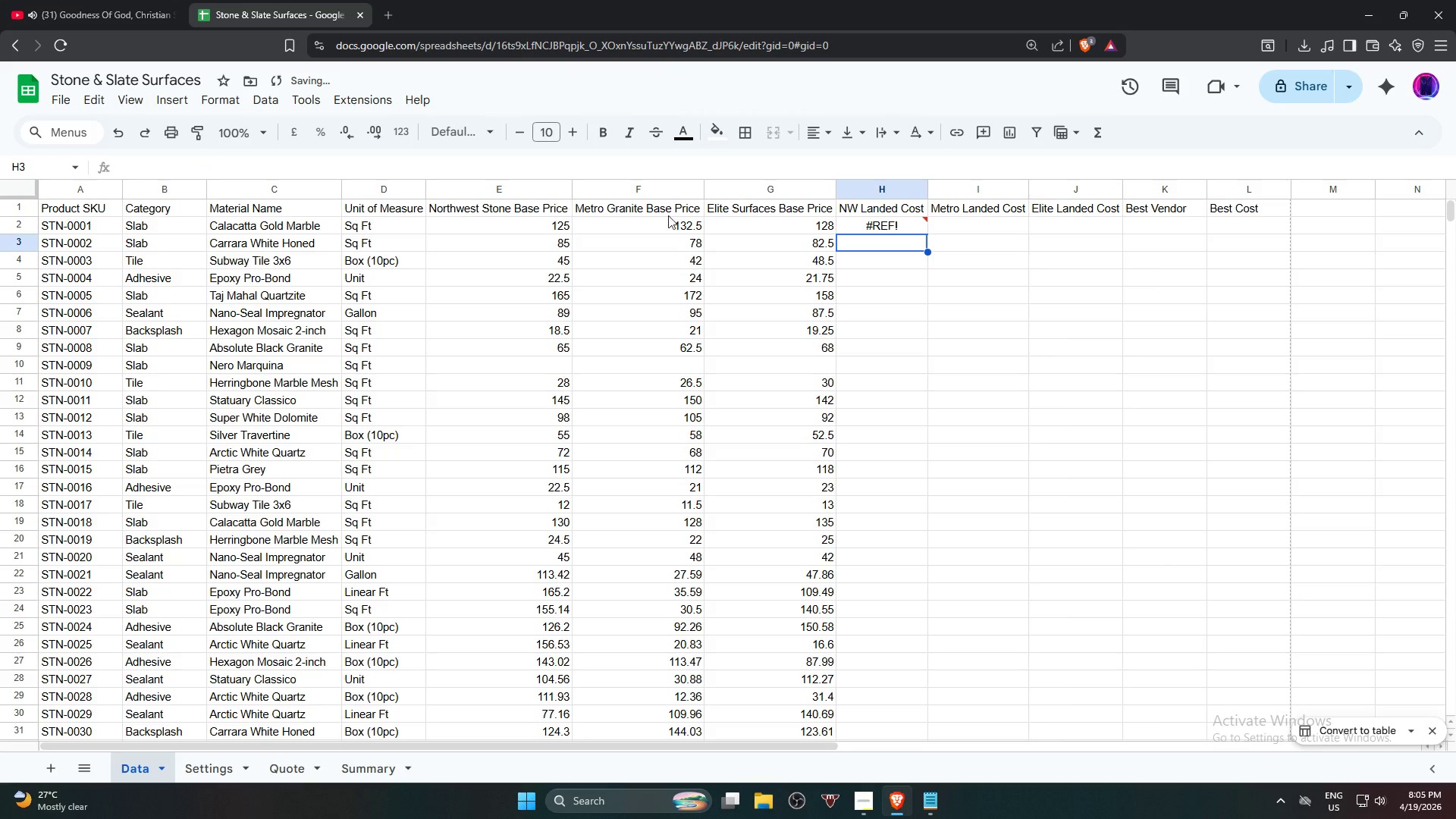 
double_click([874, 221])
 